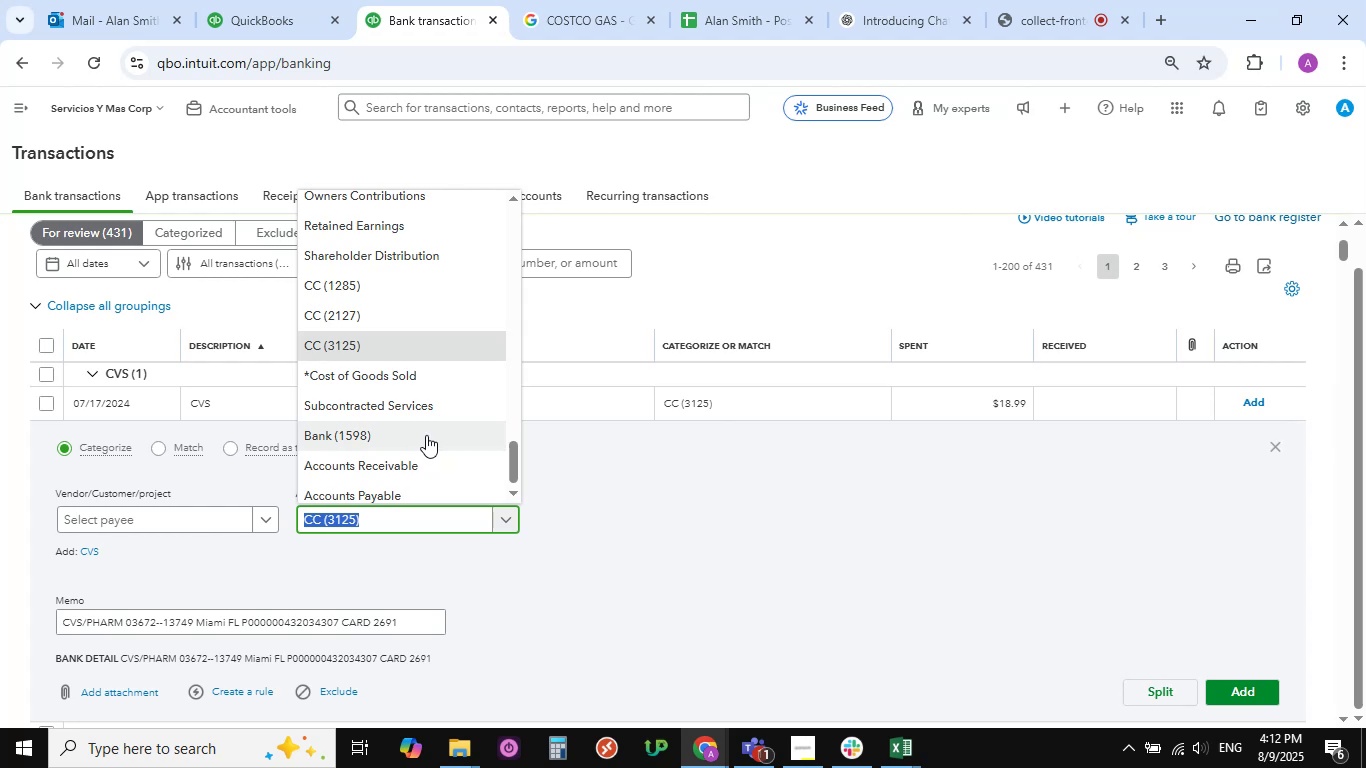 
wait(21.13)
 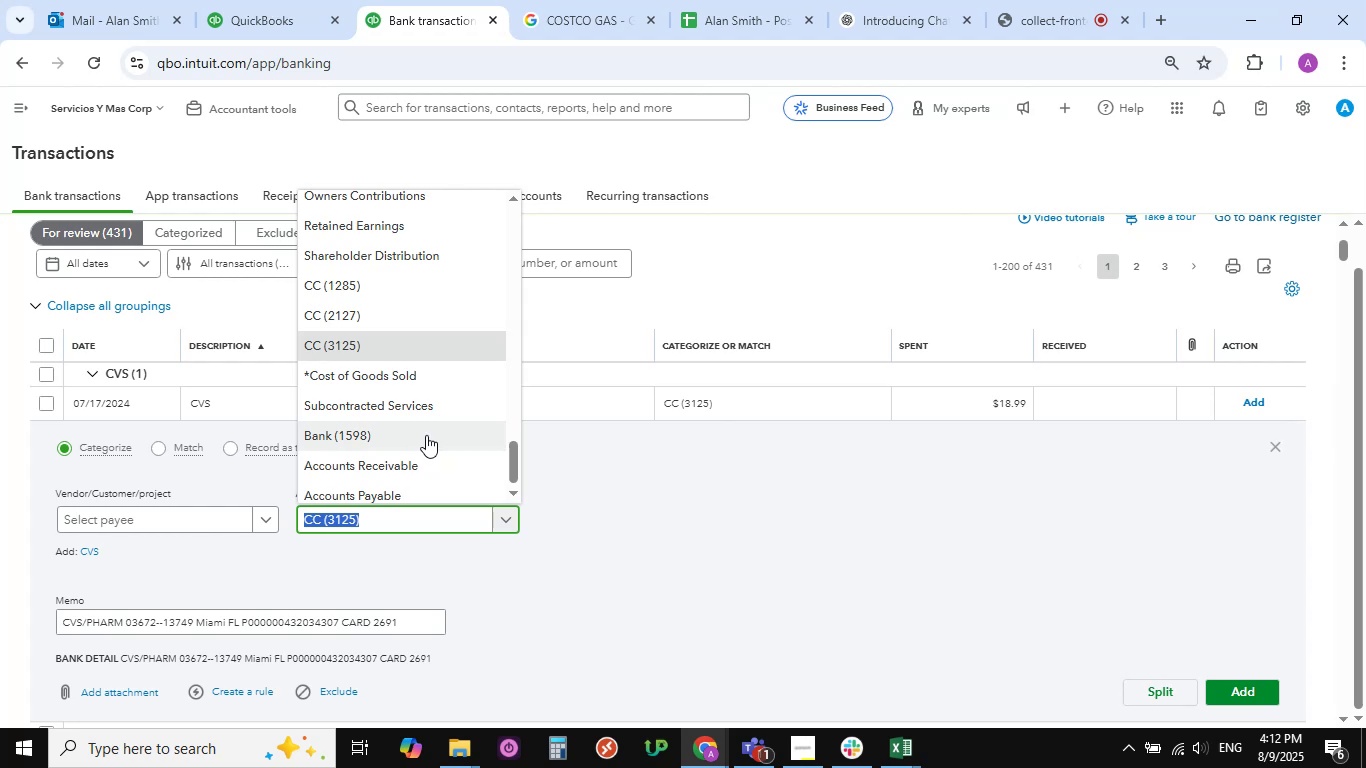 
scroll: coordinate [426, 435], scroll_direction: down, amount: 1.0
 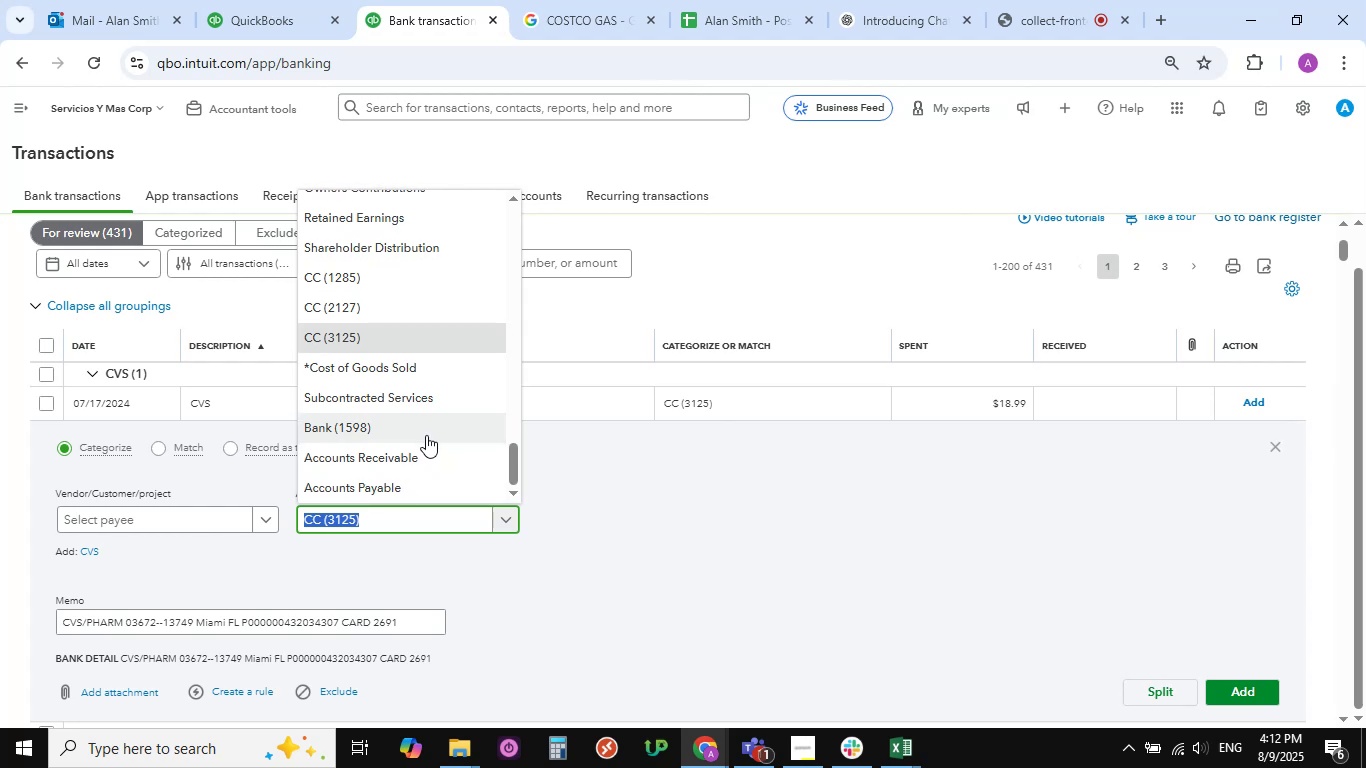 
scroll: coordinate [426, 435], scroll_direction: up, amount: 10.0
 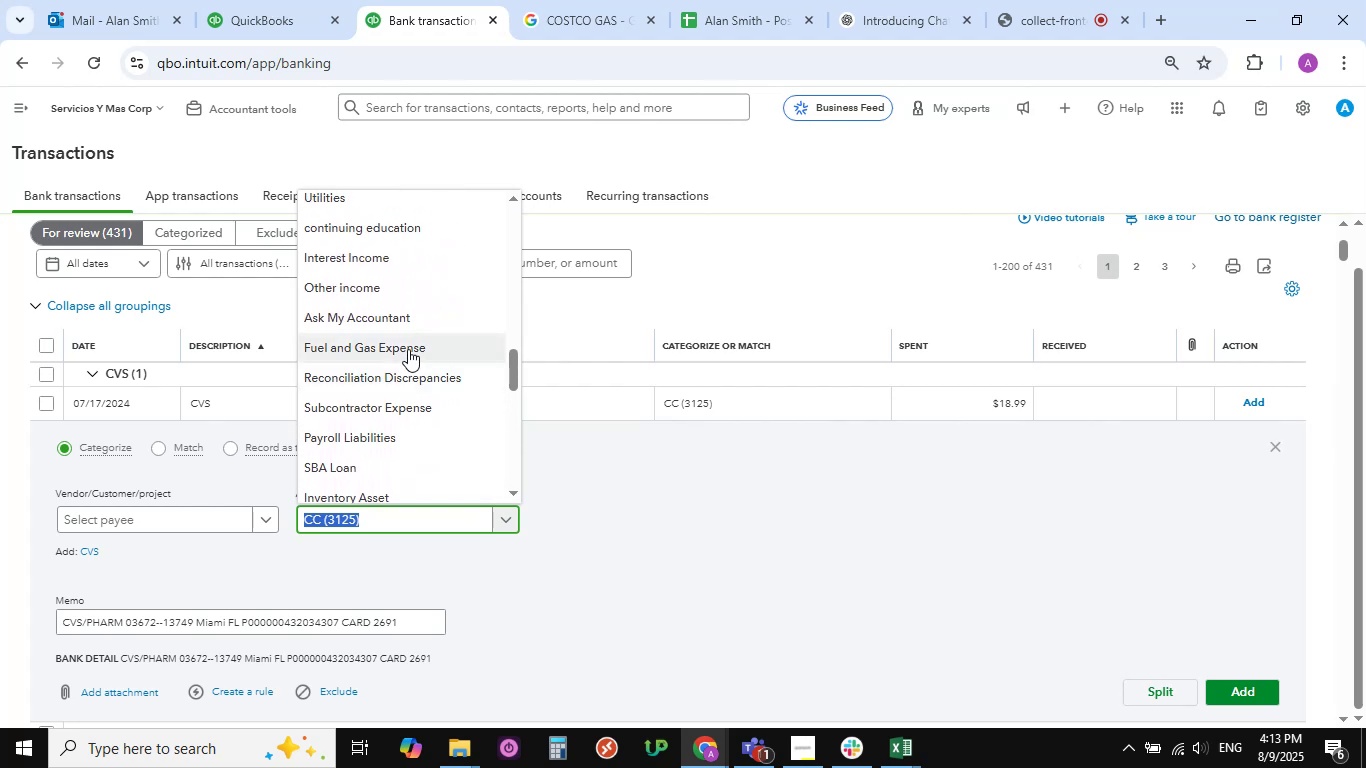 
left_click([408, 346])
 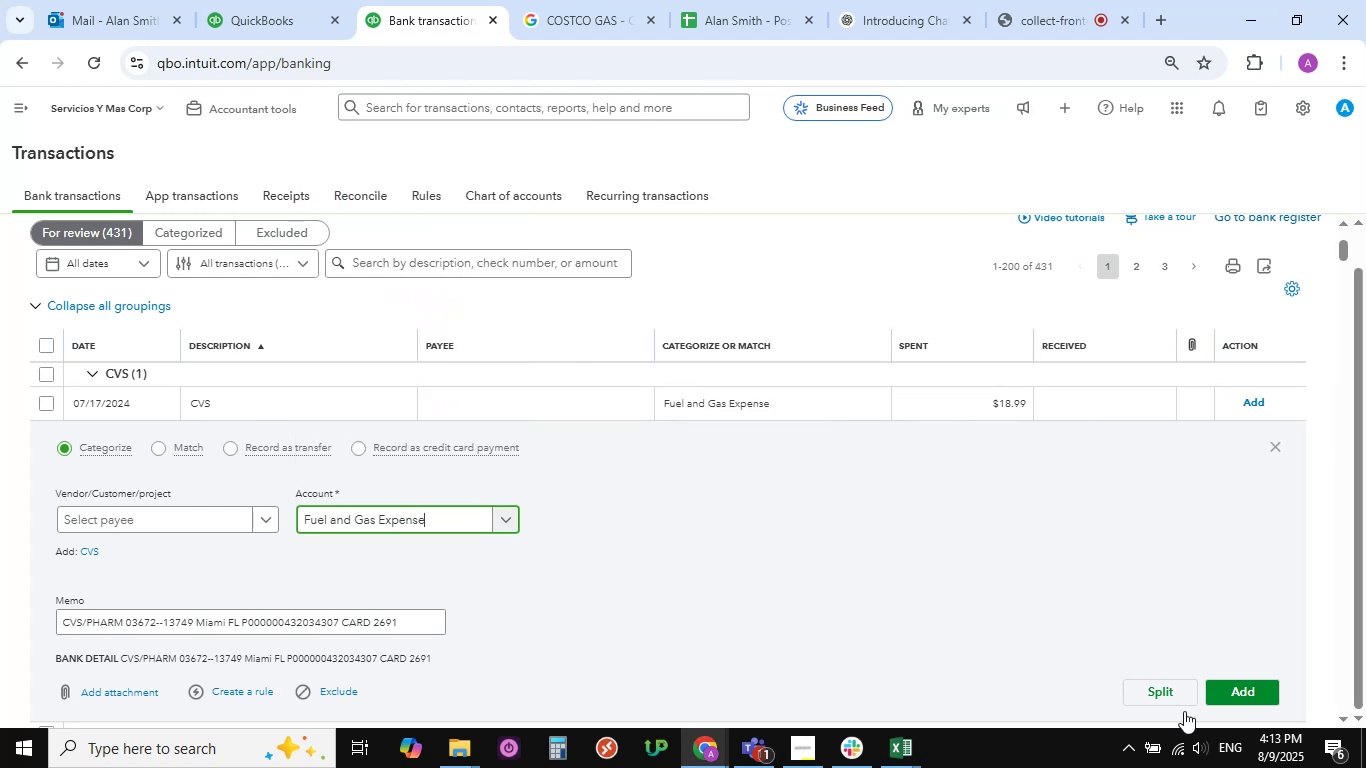 
left_click([1248, 689])
 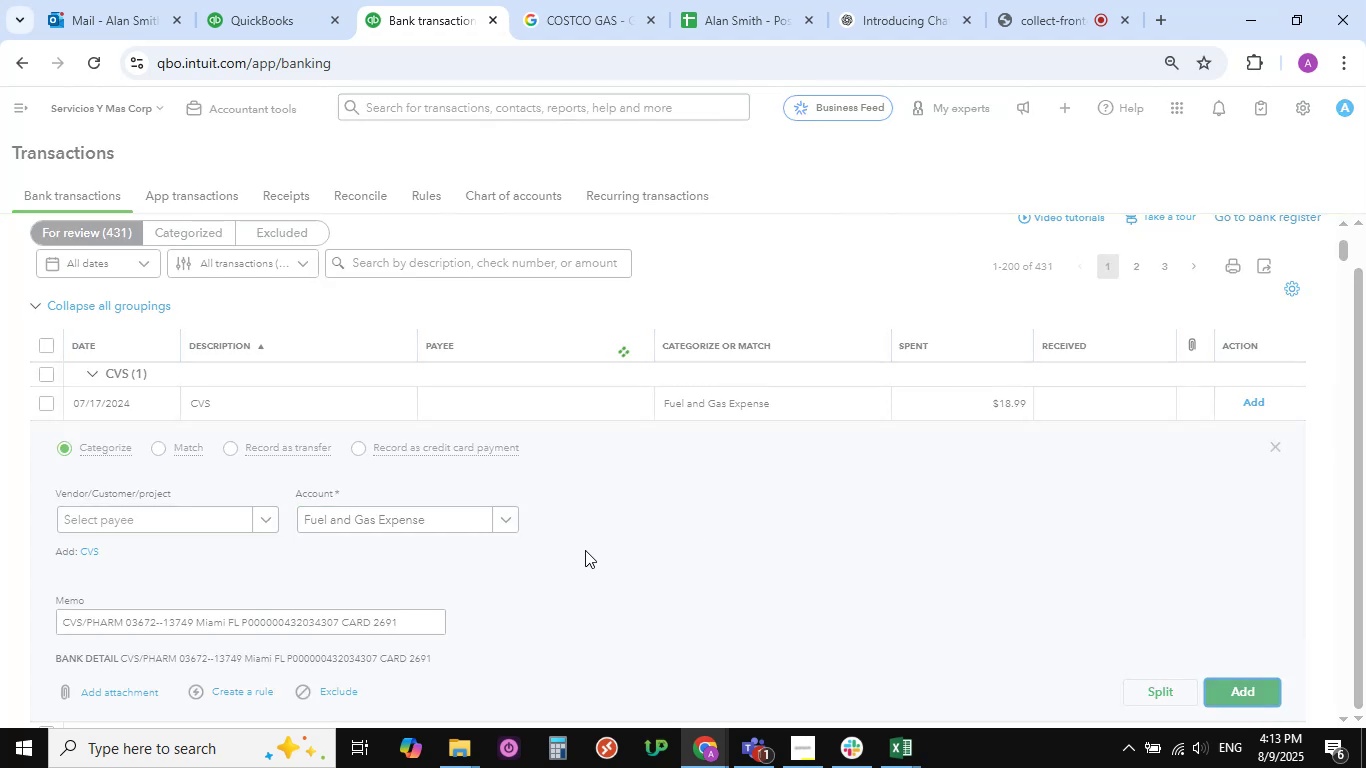 
scroll: coordinate [579, 554], scroll_direction: down, amount: 10.0
 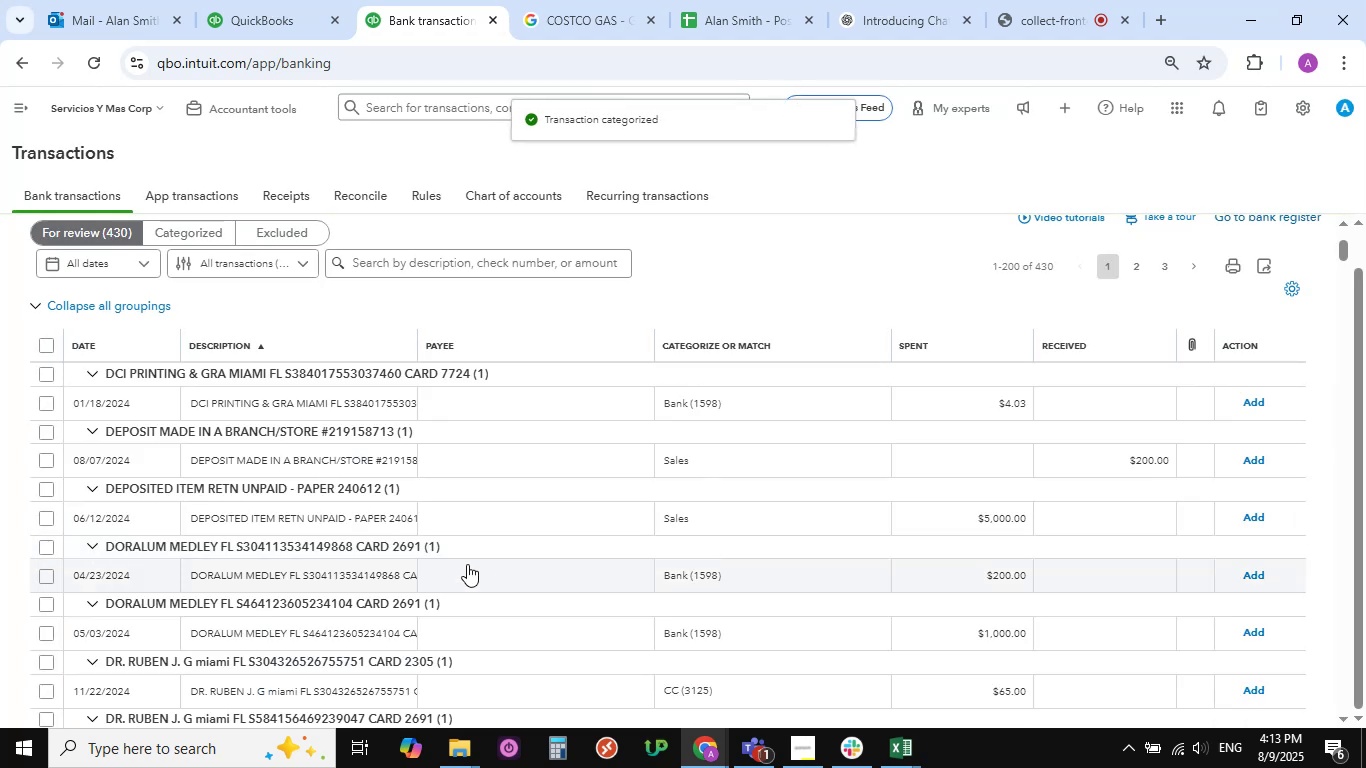 
scroll: coordinate [338, 506], scroll_direction: up, amount: 2.0
 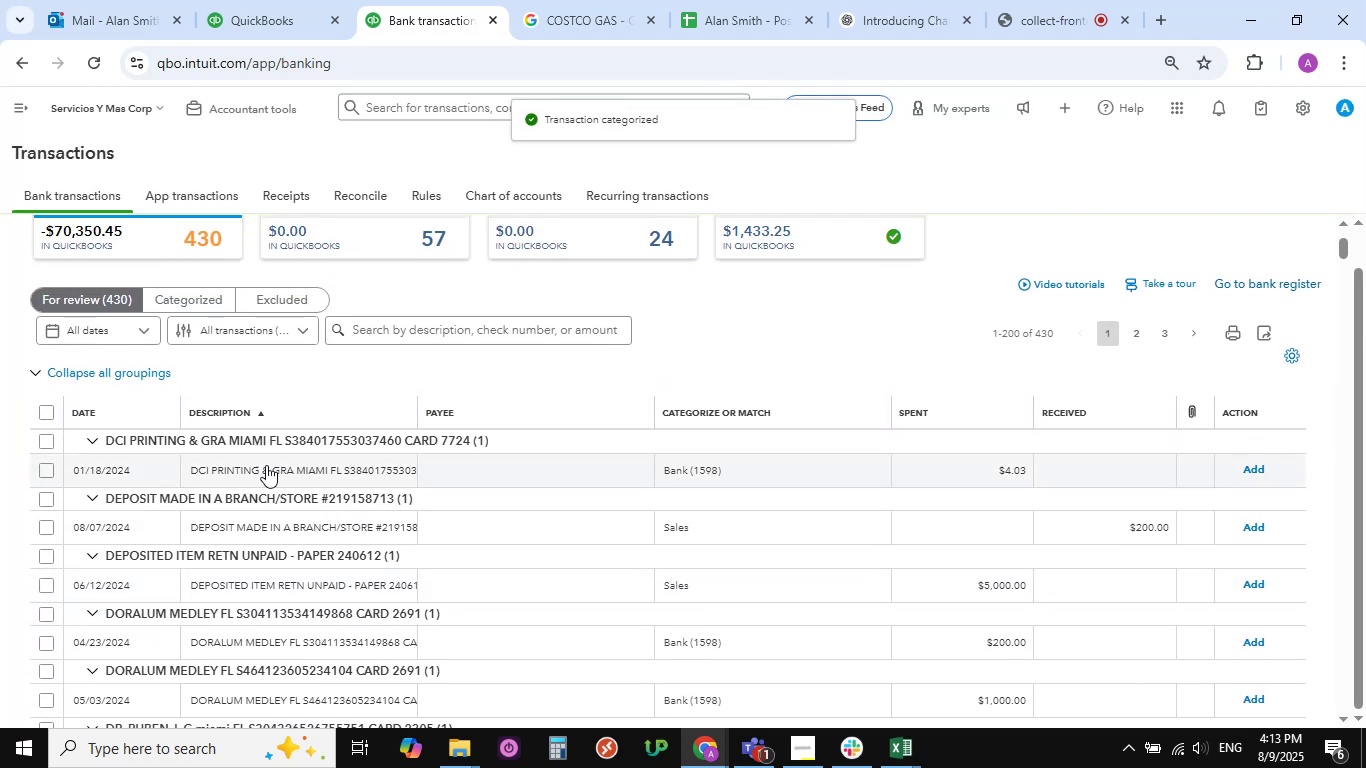 
left_click([270, 469])
 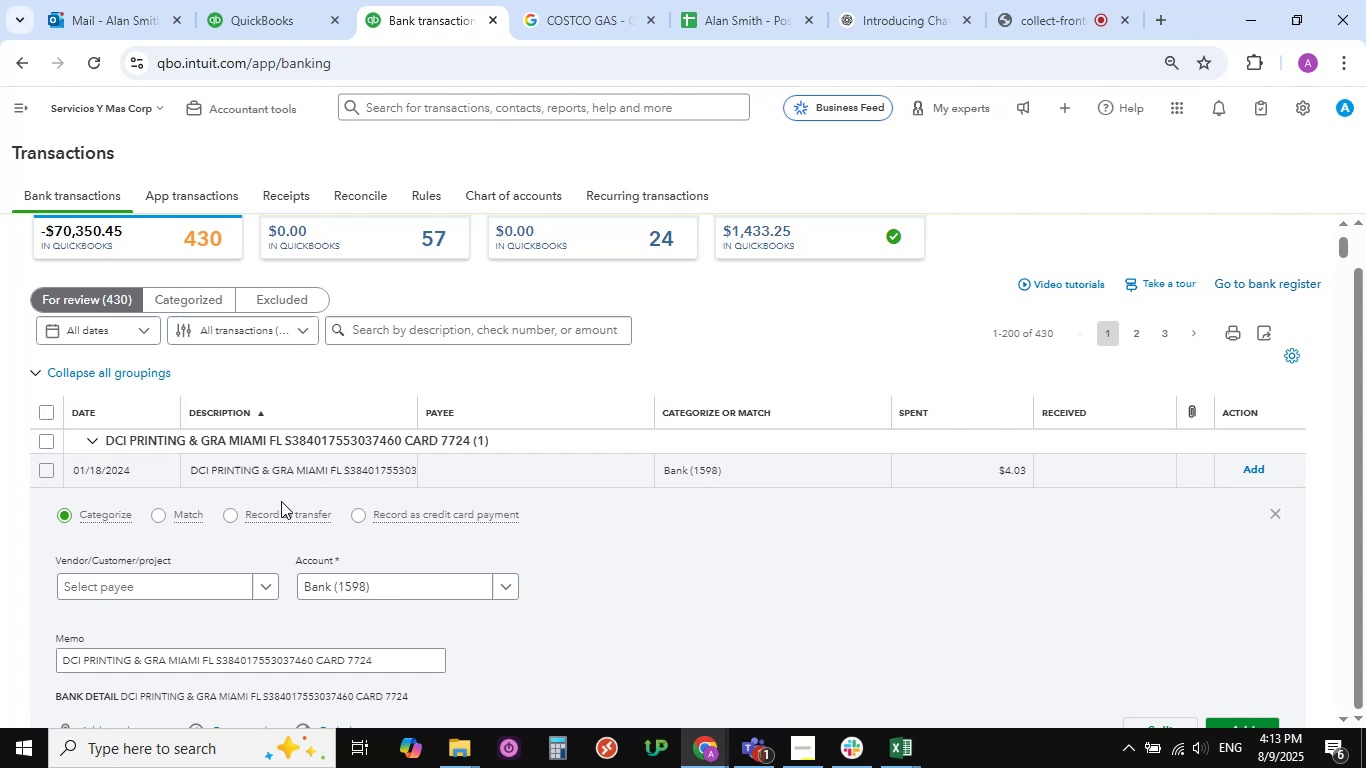 
scroll: coordinate [352, 608], scroll_direction: down, amount: 2.0
 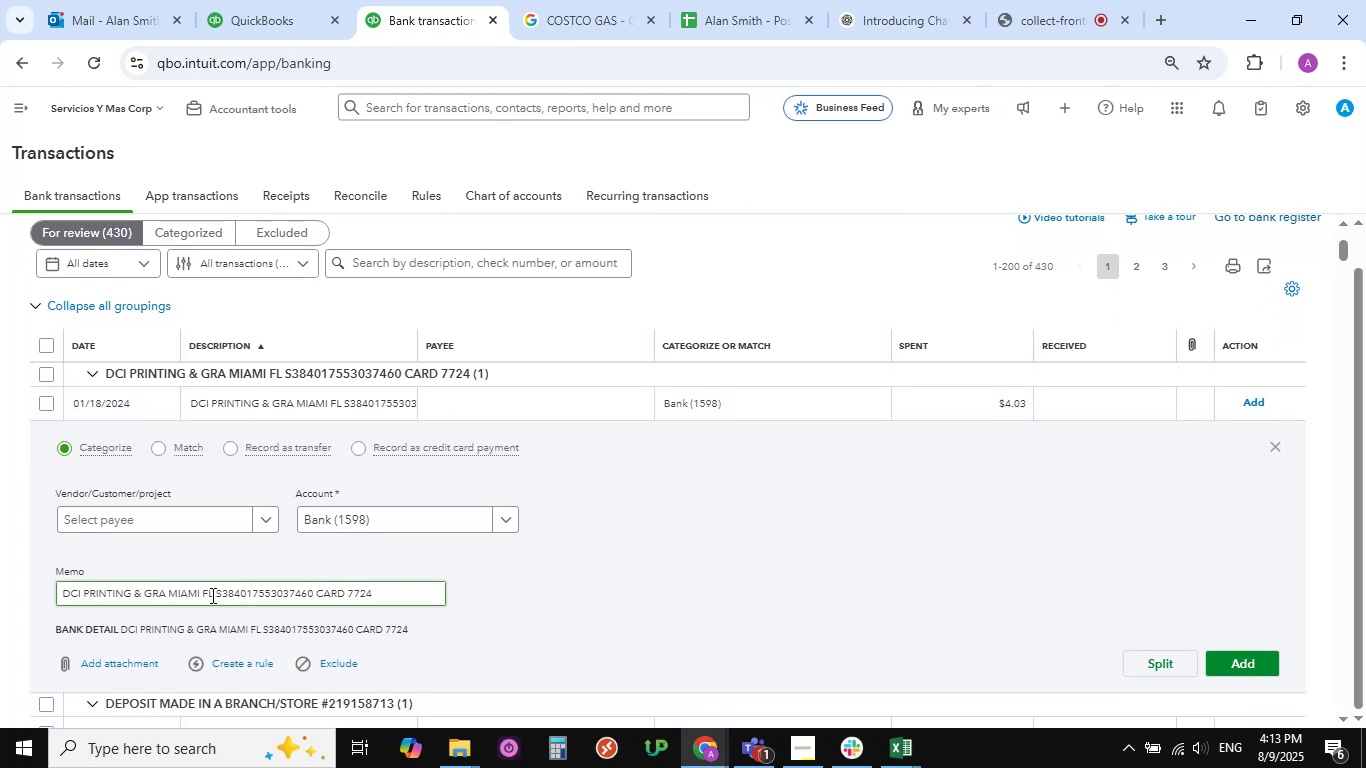 
left_click_drag(start_coordinate=[212, 595], to_coordinate=[44, 597])
 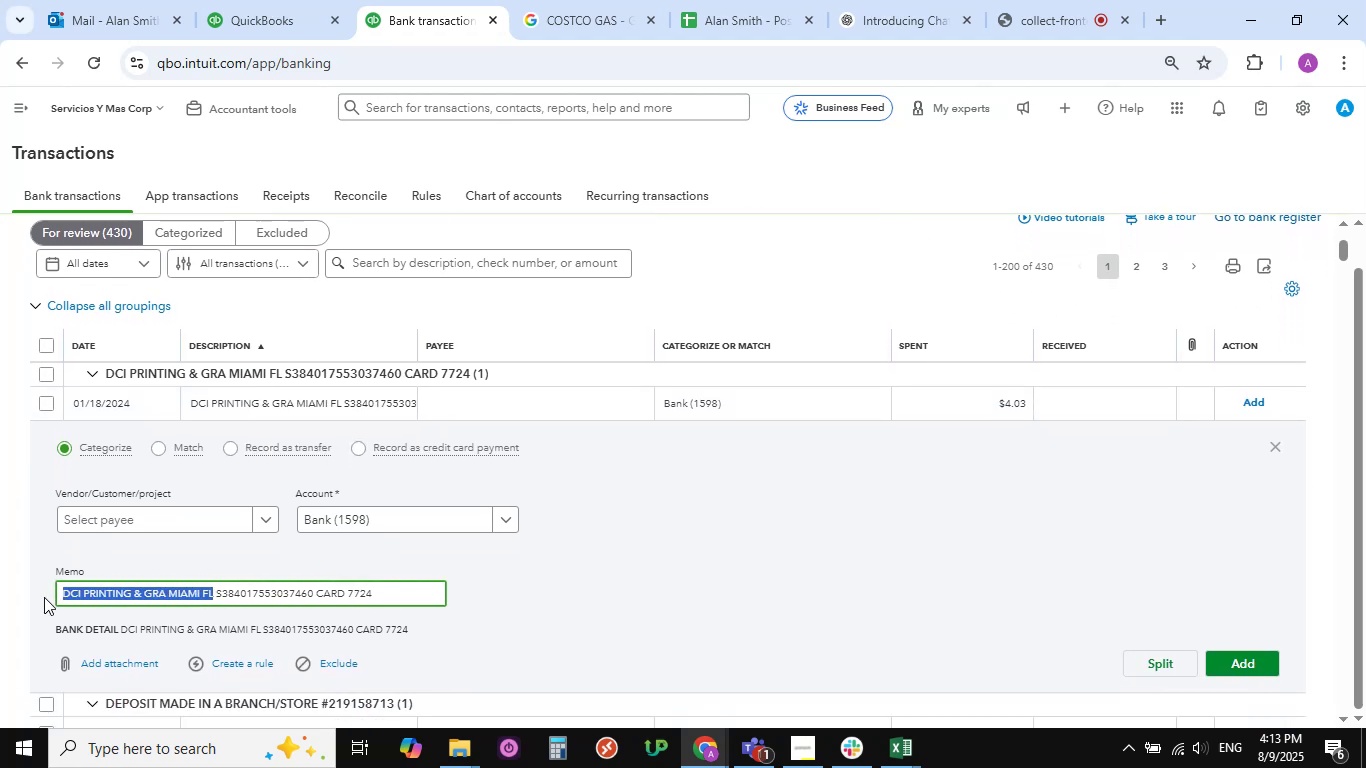 
key(Control+C)
 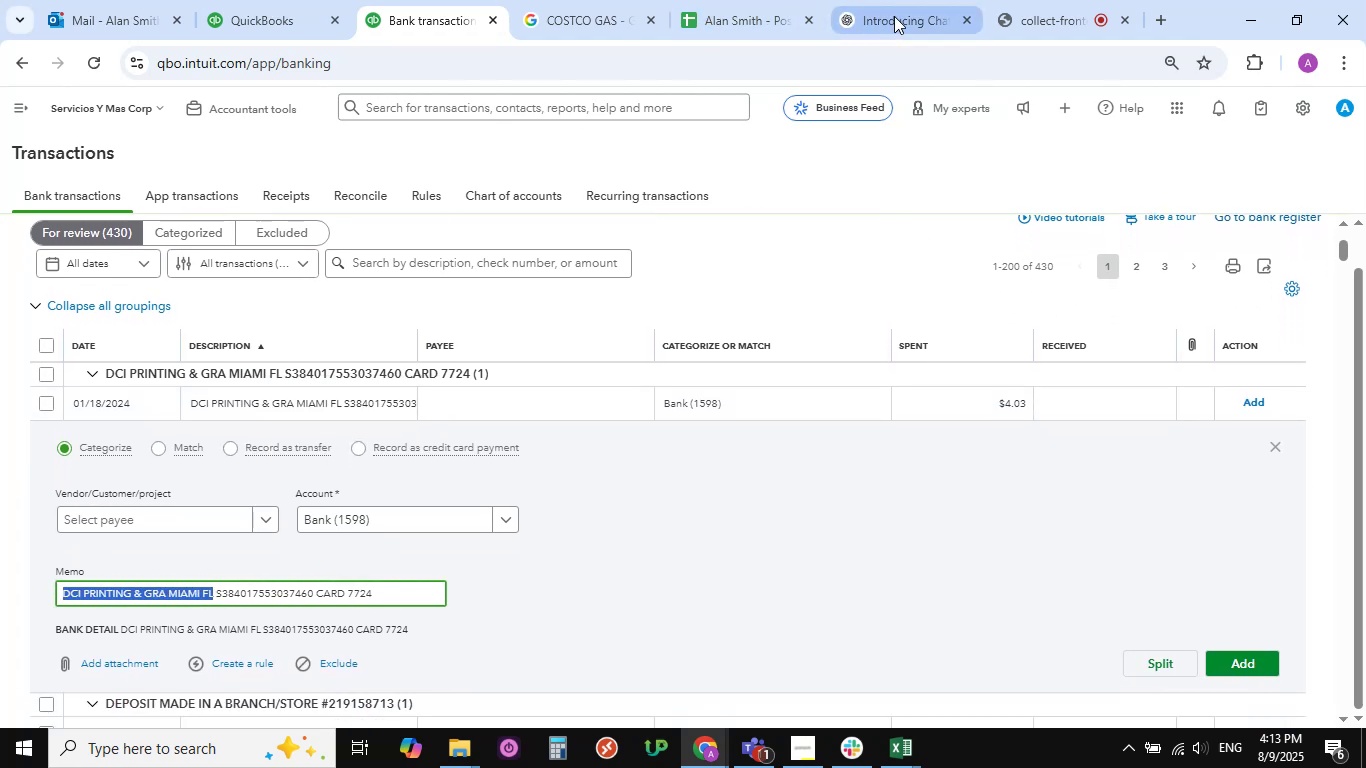 
left_click([585, 17])
 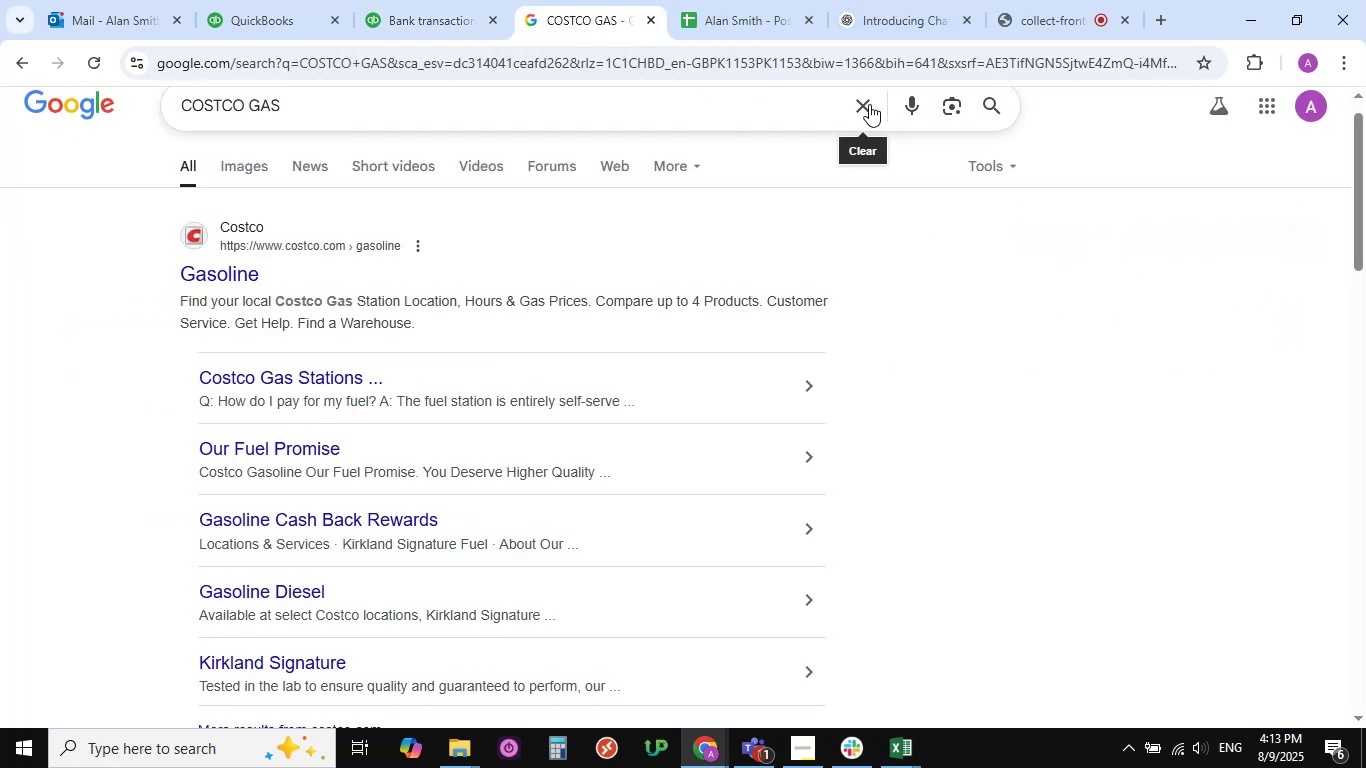 
left_click([869, 103])
 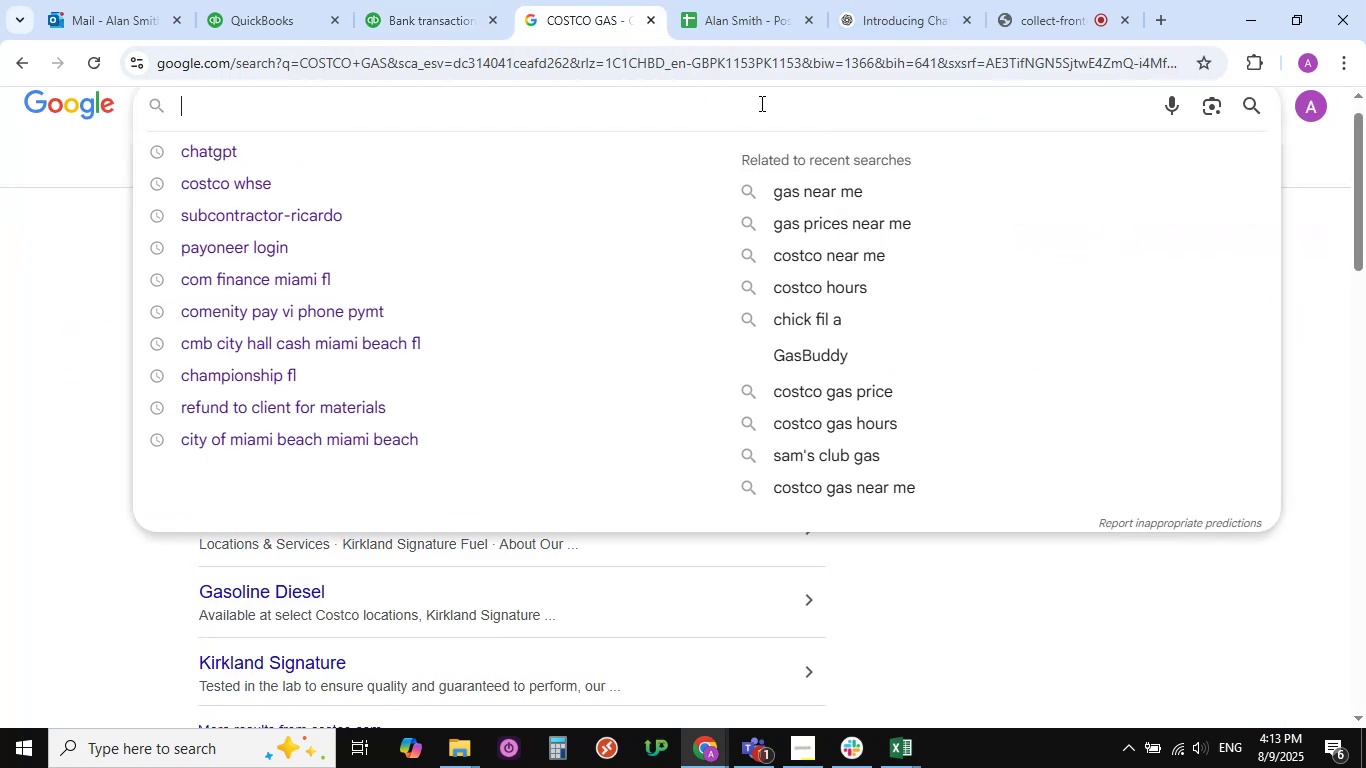 
double_click([760, 103])
 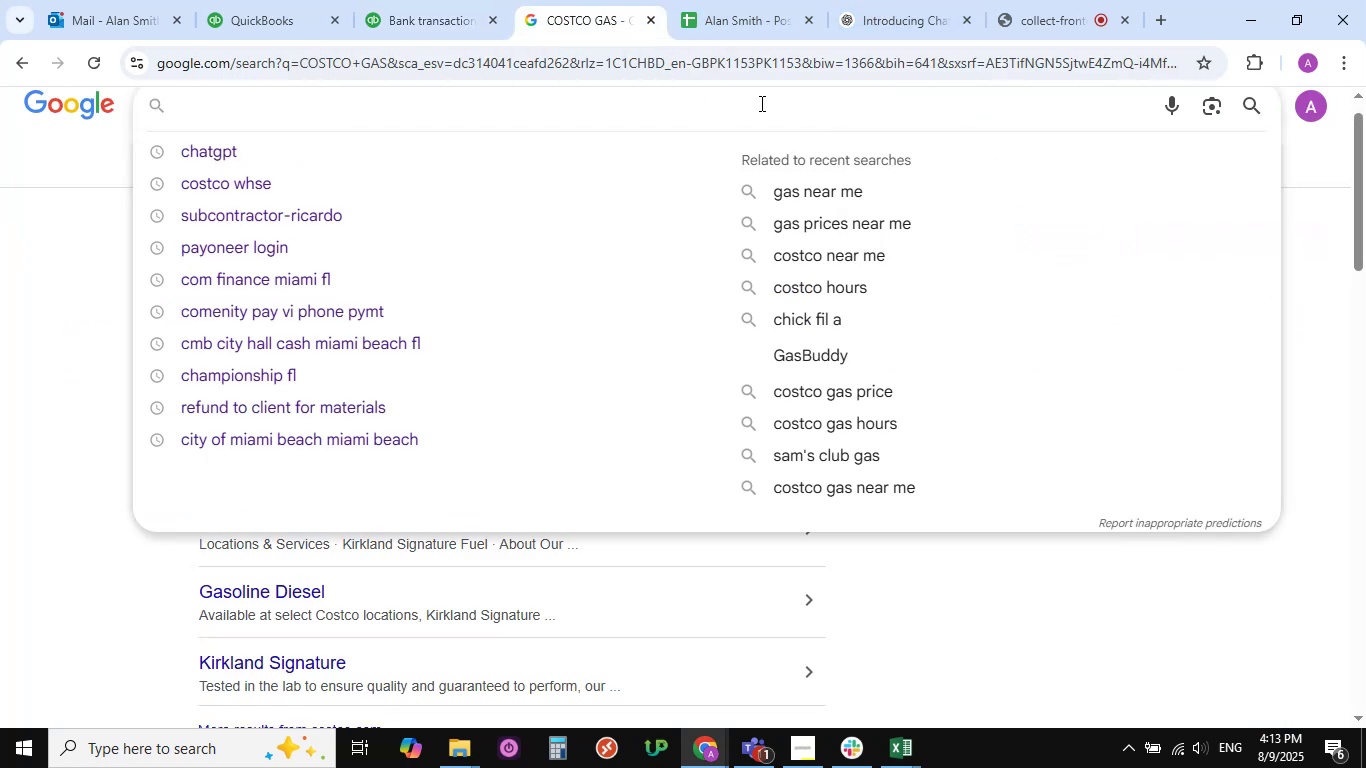 
key(Control+V)
 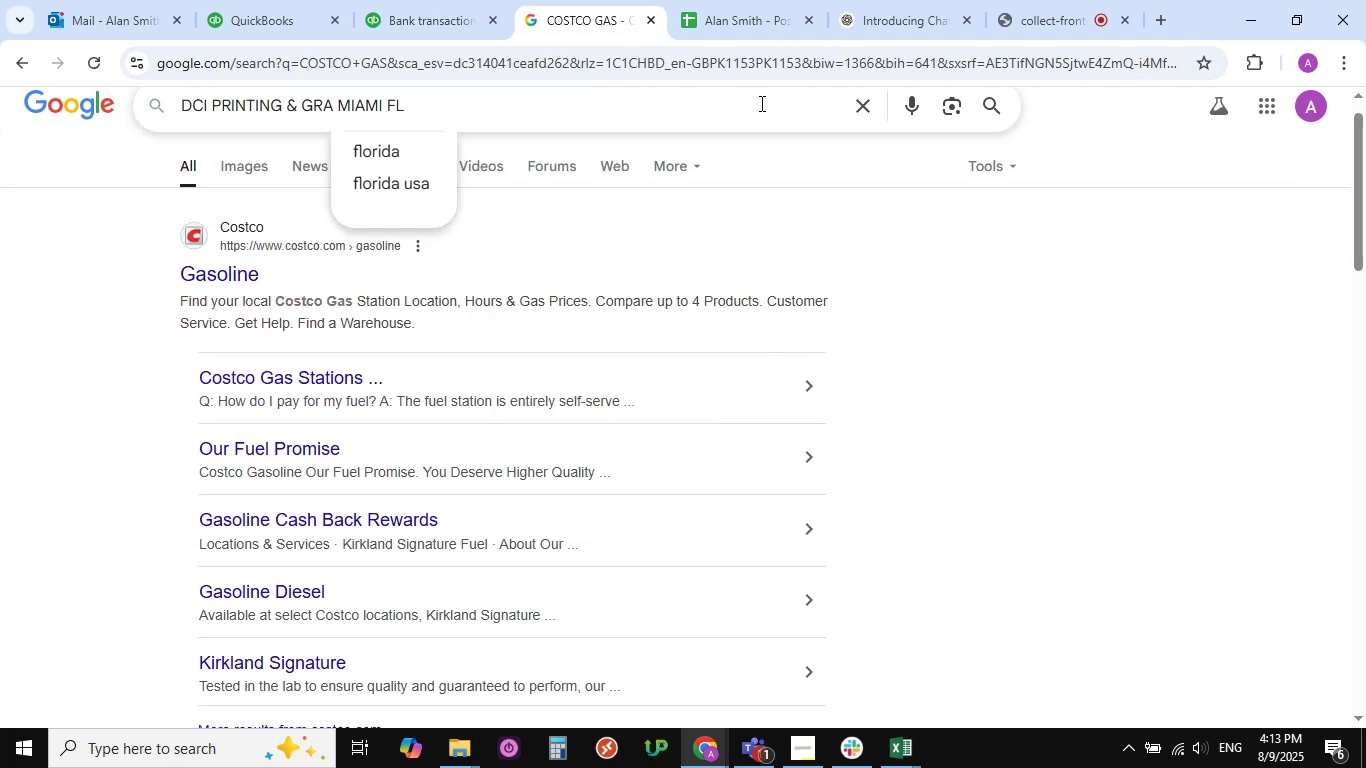 
key(NumpadEnter)
 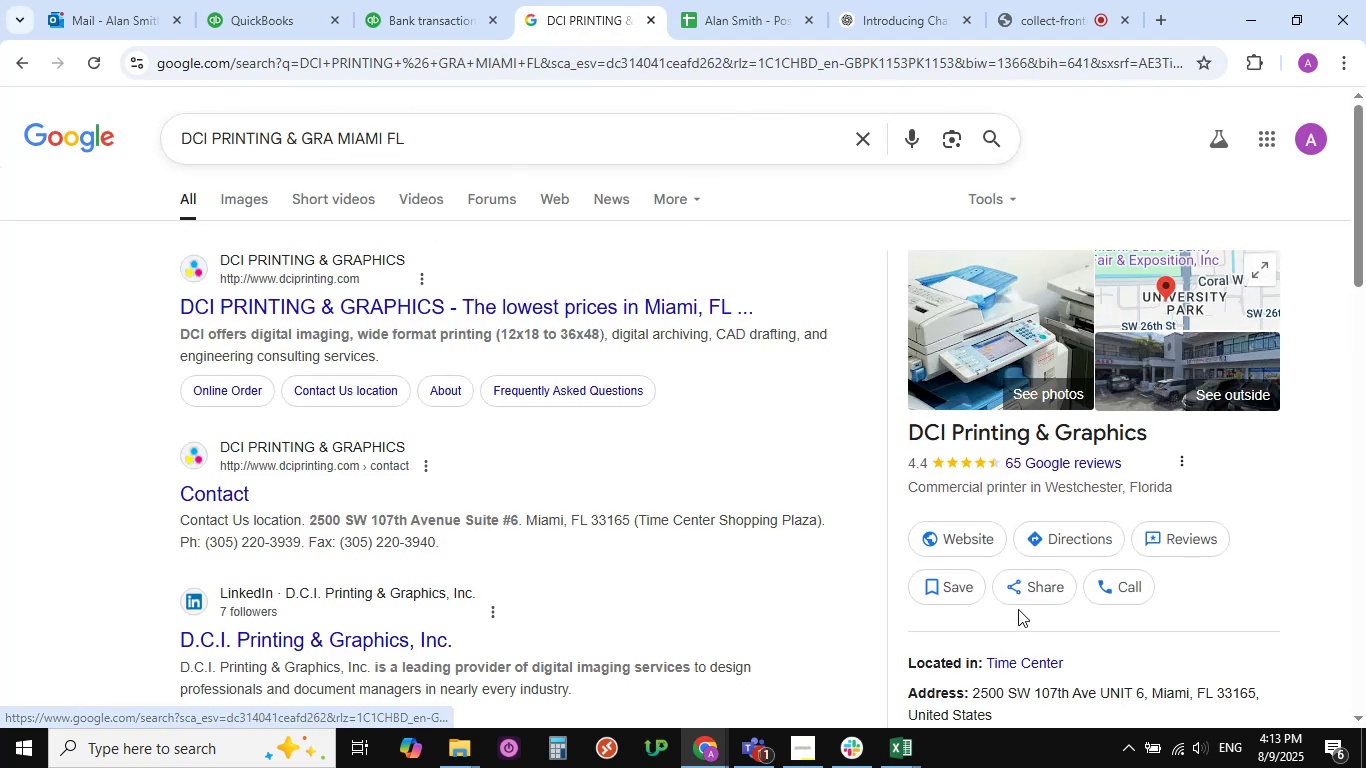 
wait(6.16)
 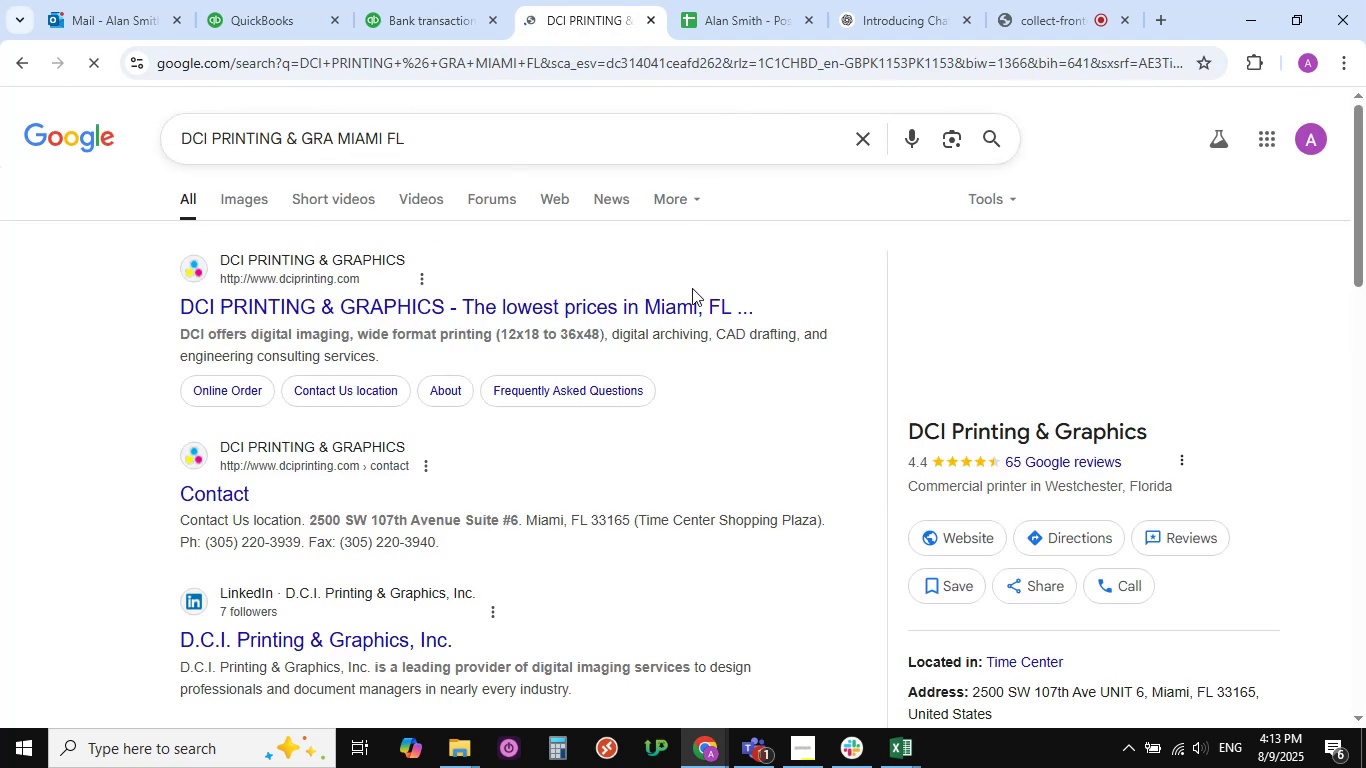 
scroll: coordinate [497, 547], scroll_direction: down, amount: 2.0
 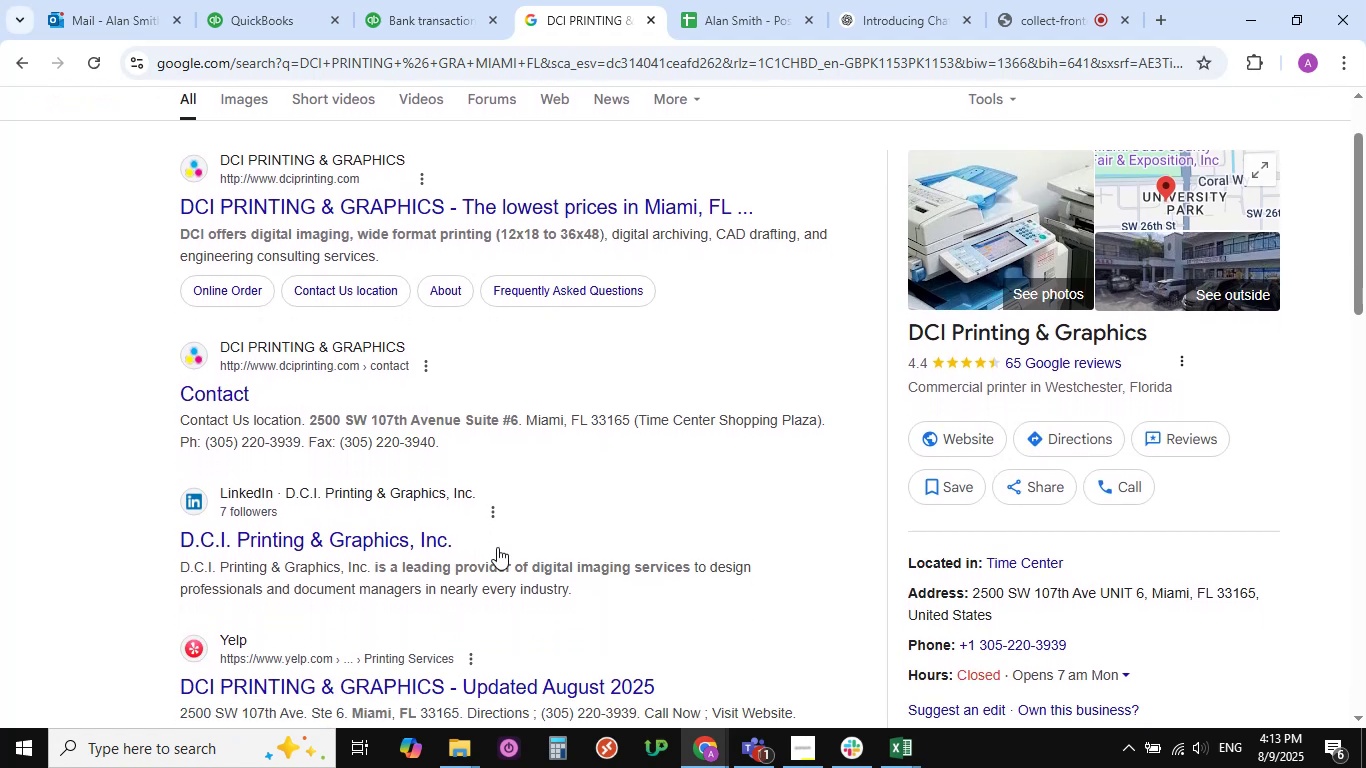 
scroll: coordinate [497, 547], scroll_direction: up, amount: 3.0
 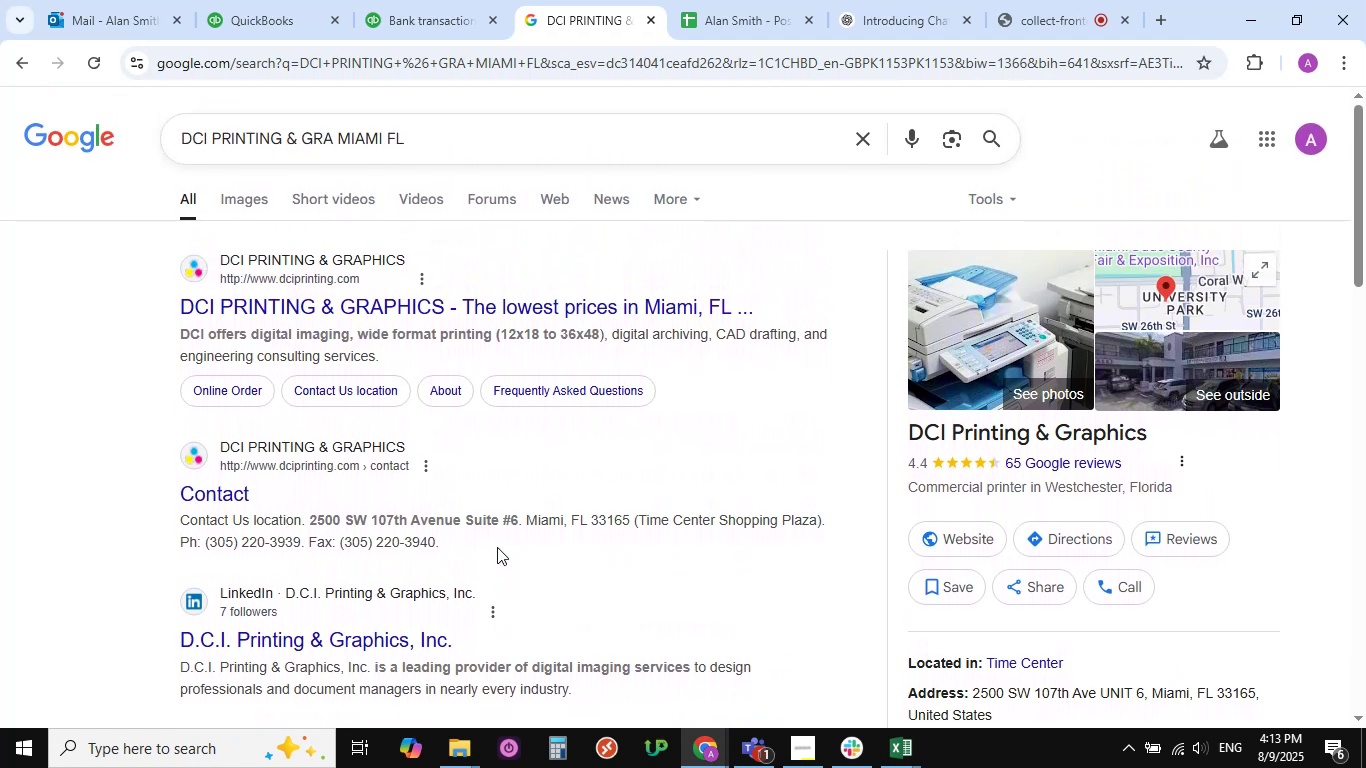 
wait(7.38)
 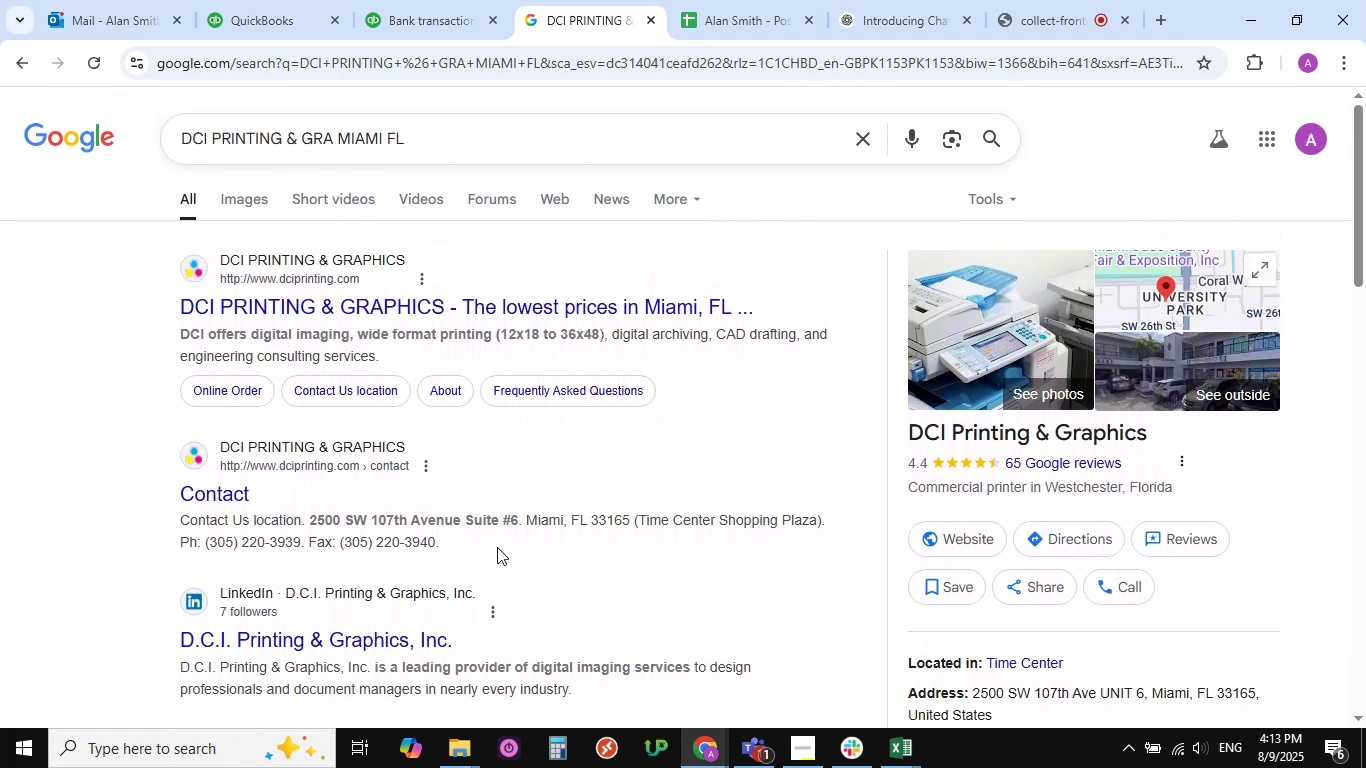 
left_click([430, 6])
 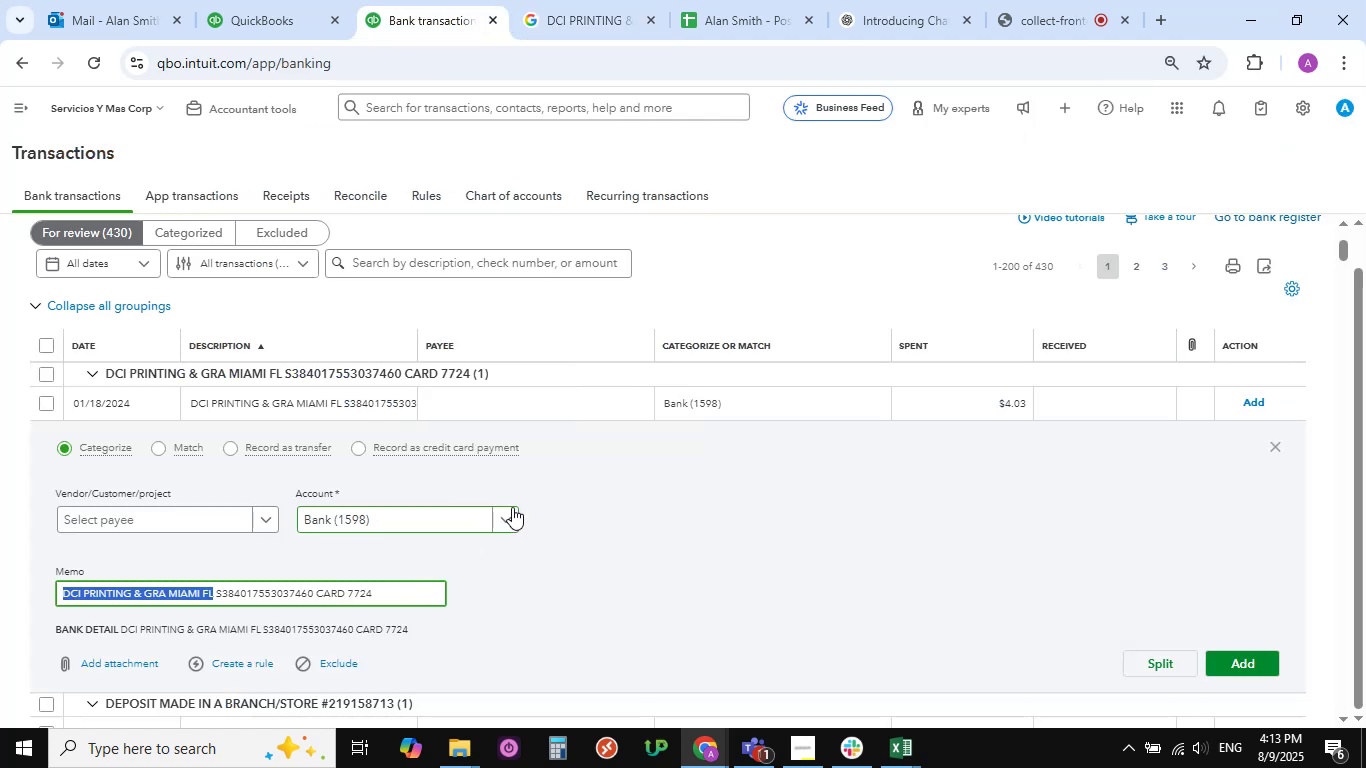 
left_click([513, 511])
 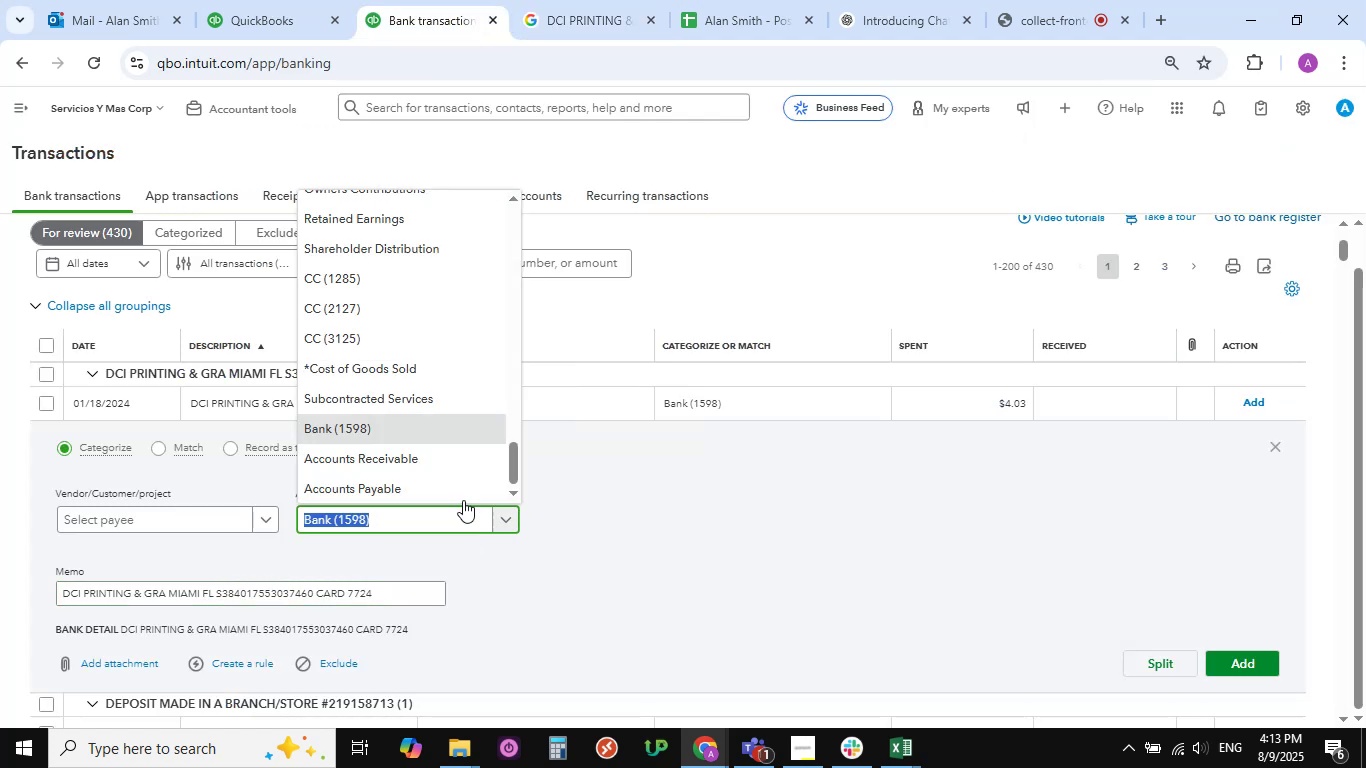 
scroll: coordinate [419, 397], scroll_direction: up, amount: 24.0
 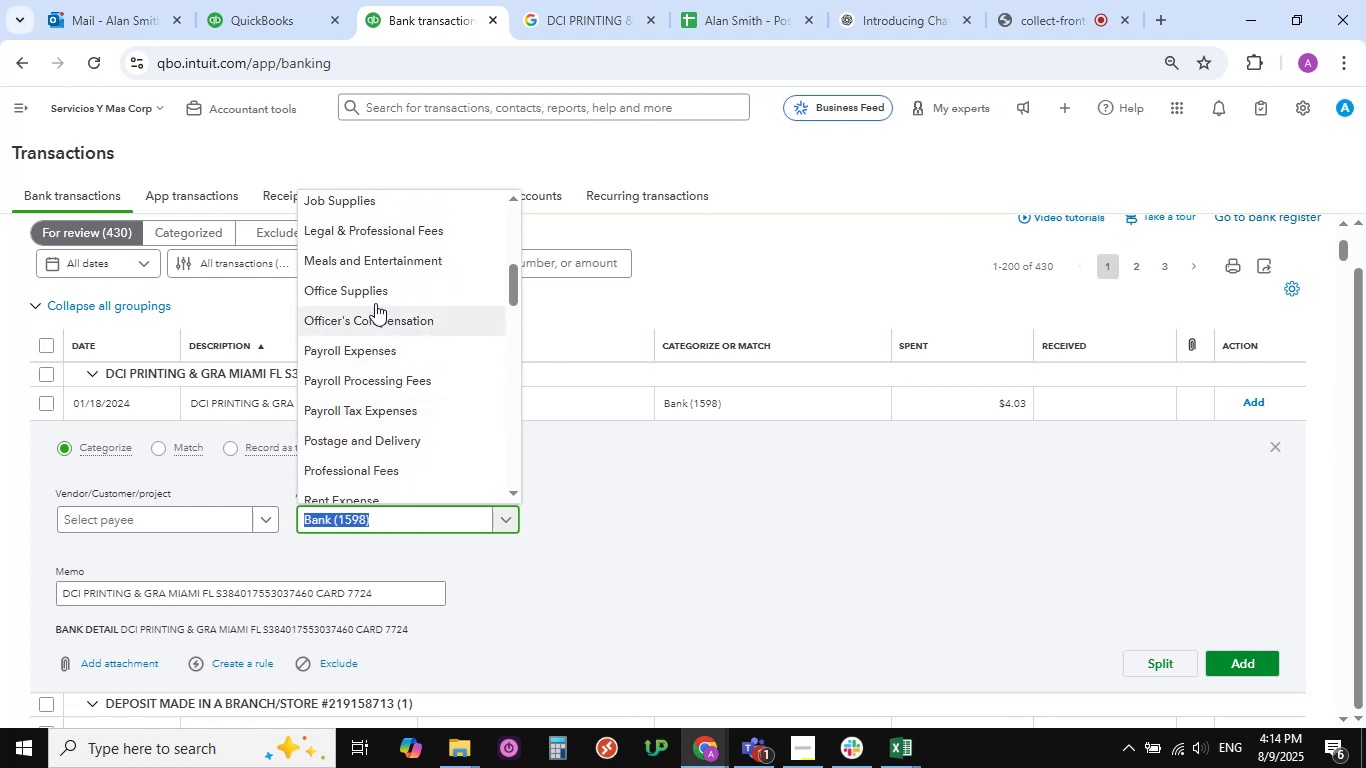 
left_click([372, 293])
 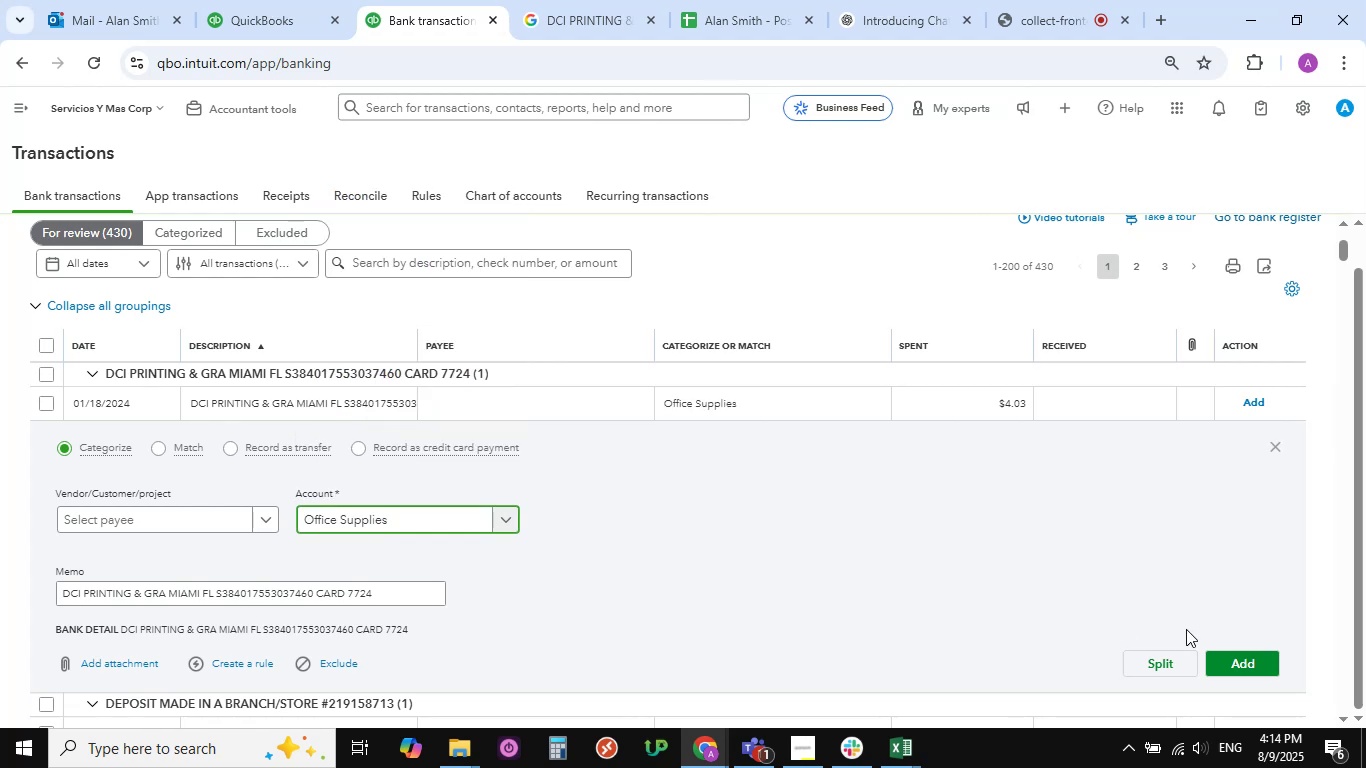 
left_click([1234, 658])
 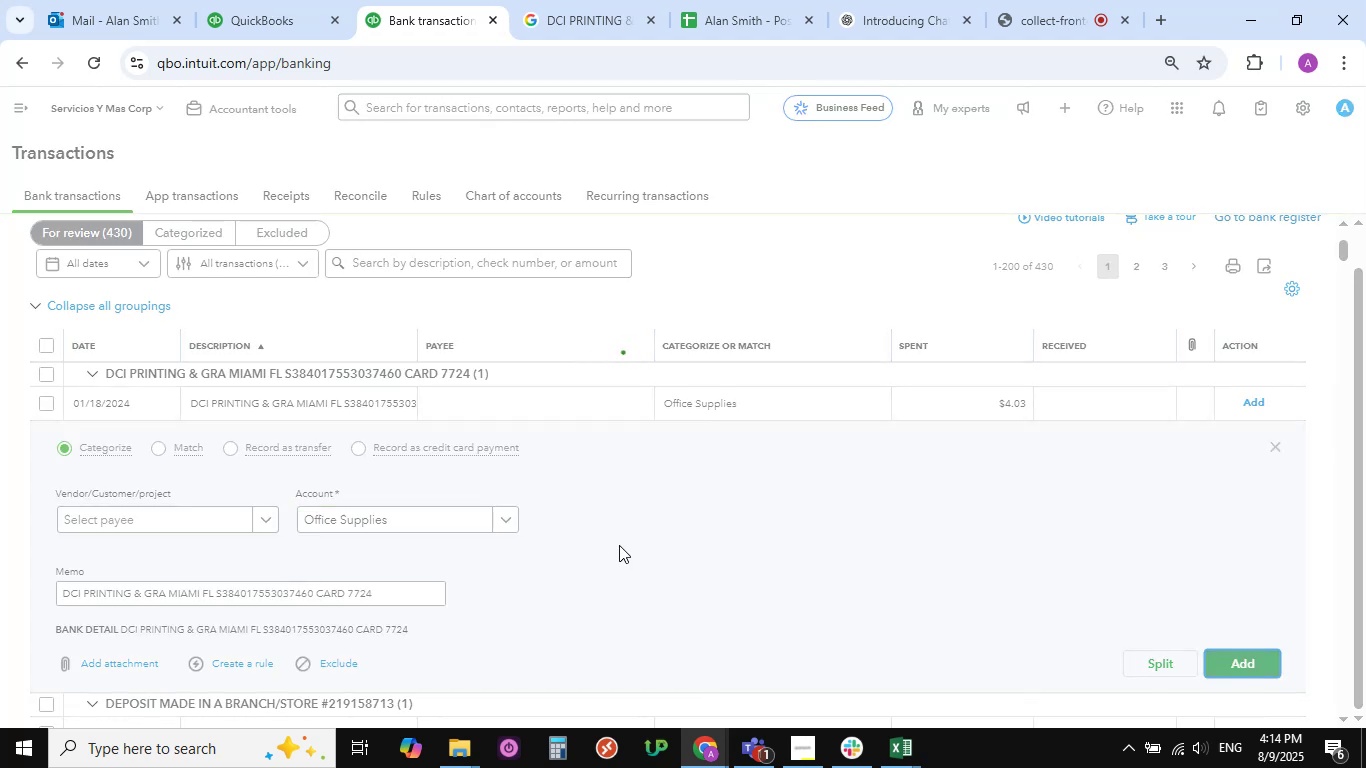 
scroll: coordinate [272, 440], scroll_direction: up, amount: 1.0
 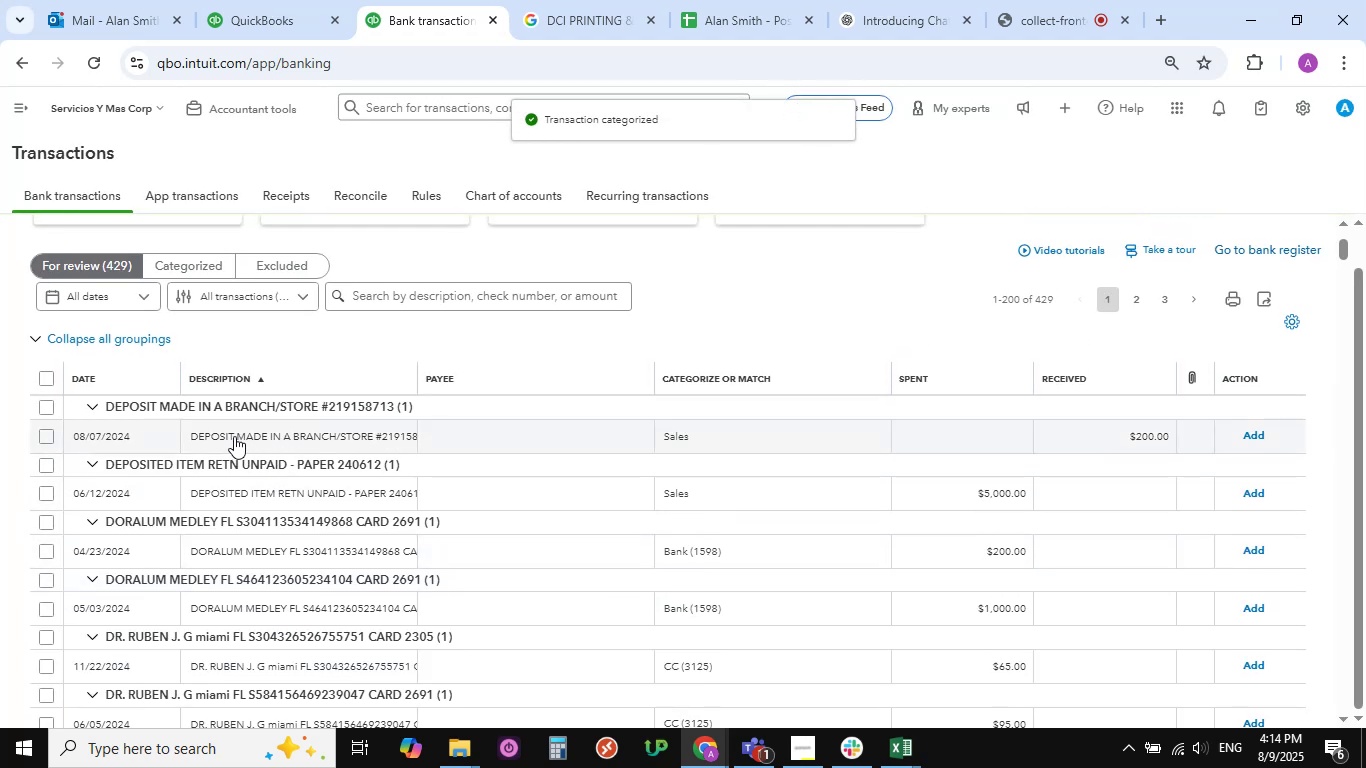 
left_click([234, 436])
 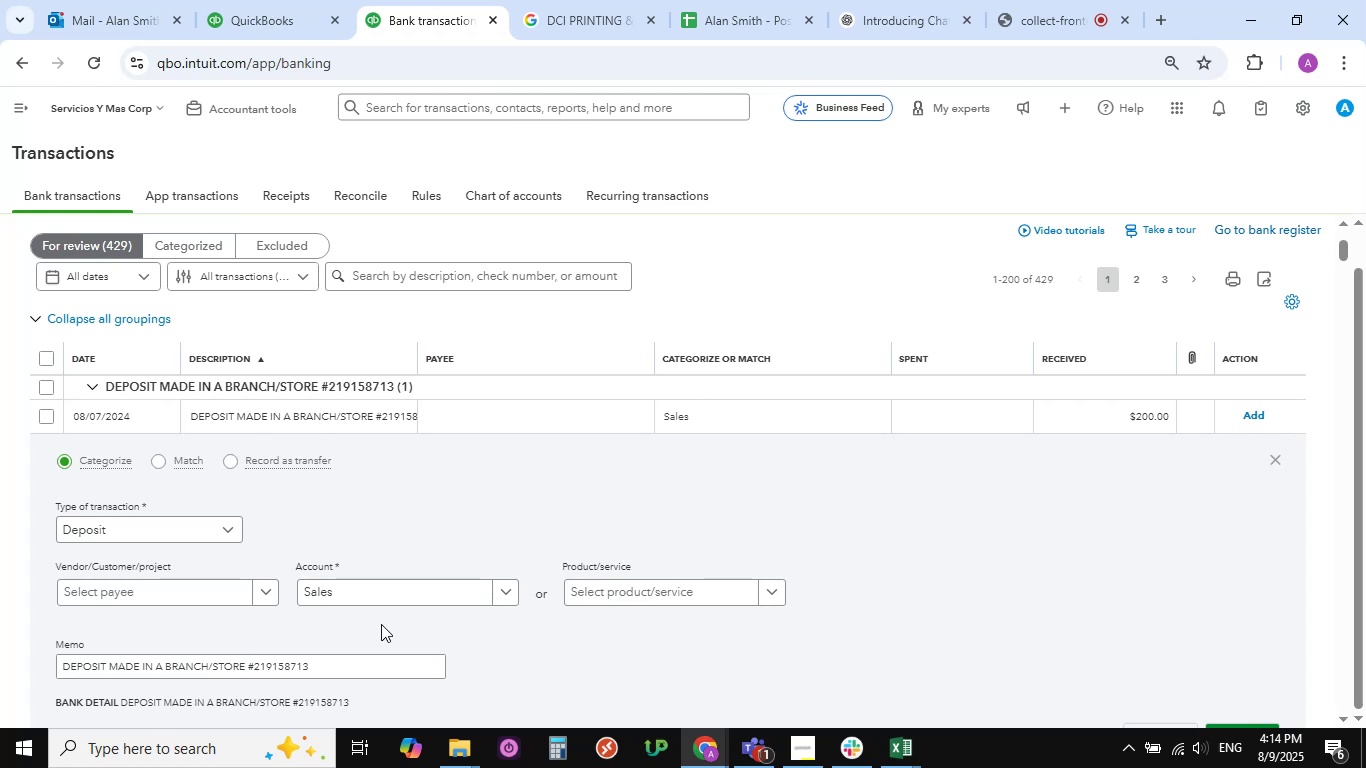 
wait(14.32)
 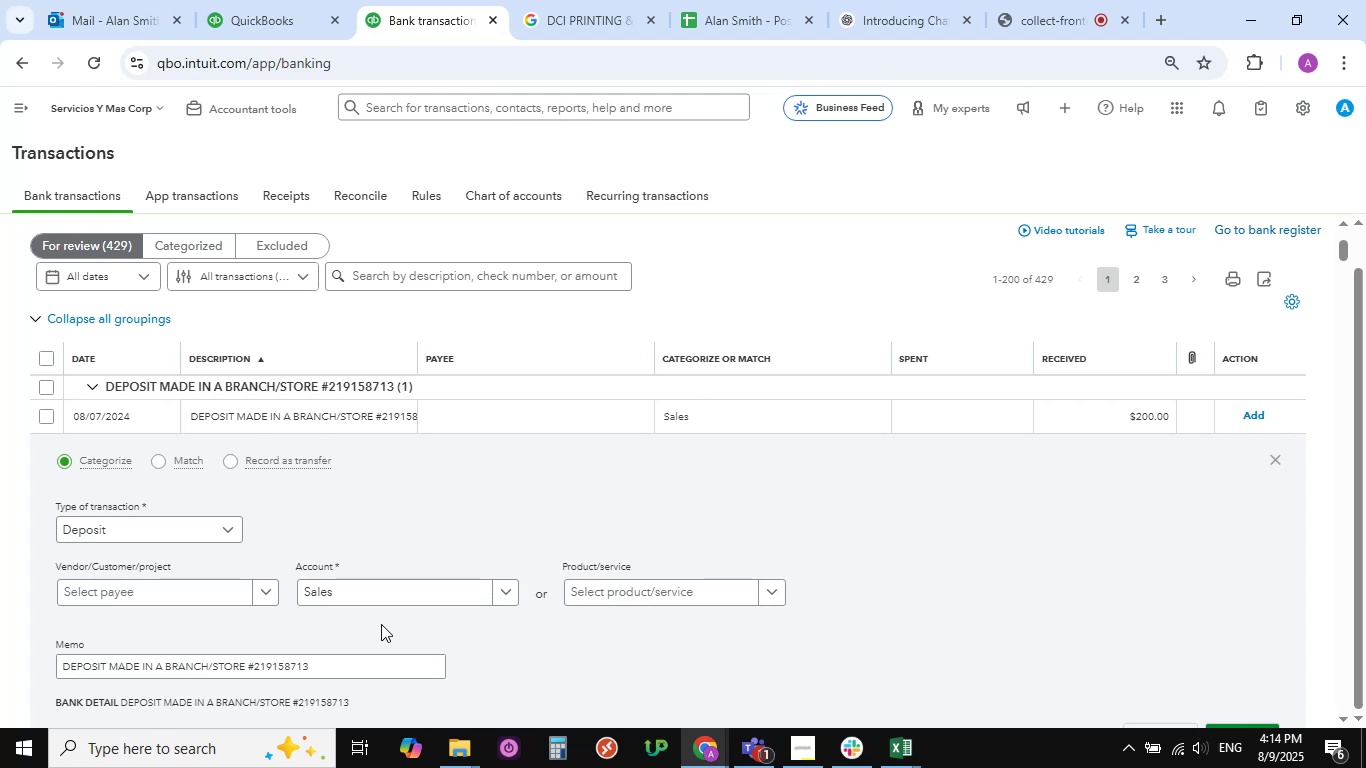 
scroll: coordinate [545, 656], scroll_direction: down, amount: 1.0
 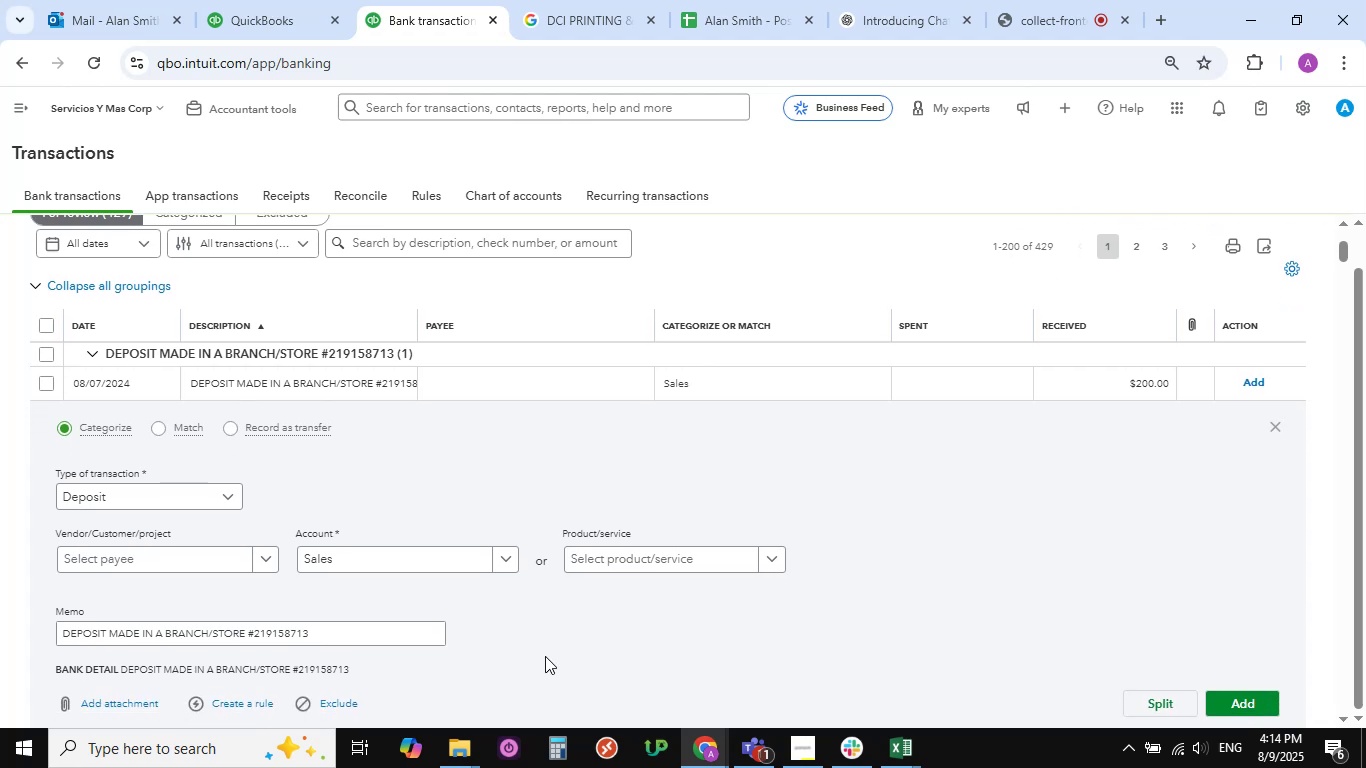 
wait(8.95)
 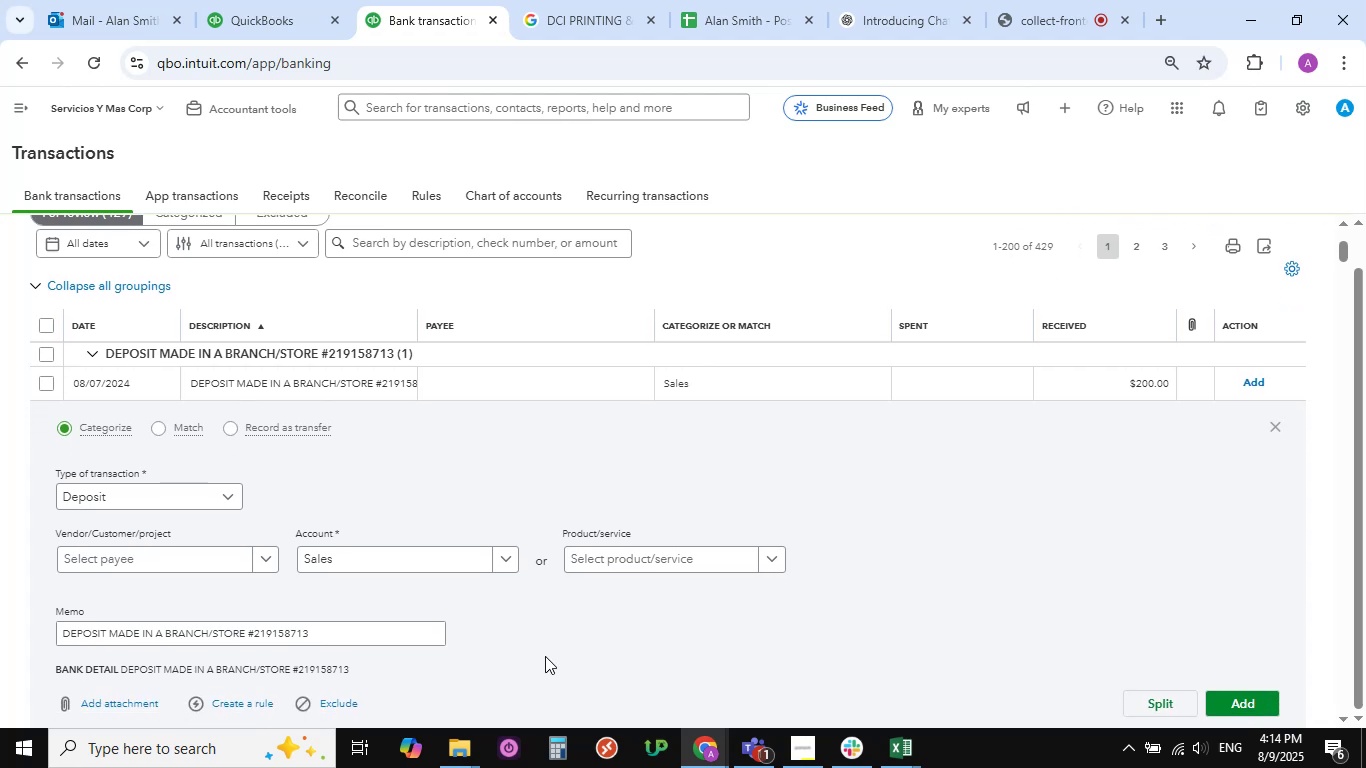 
scroll: coordinate [465, 639], scroll_direction: down, amount: 1.0
 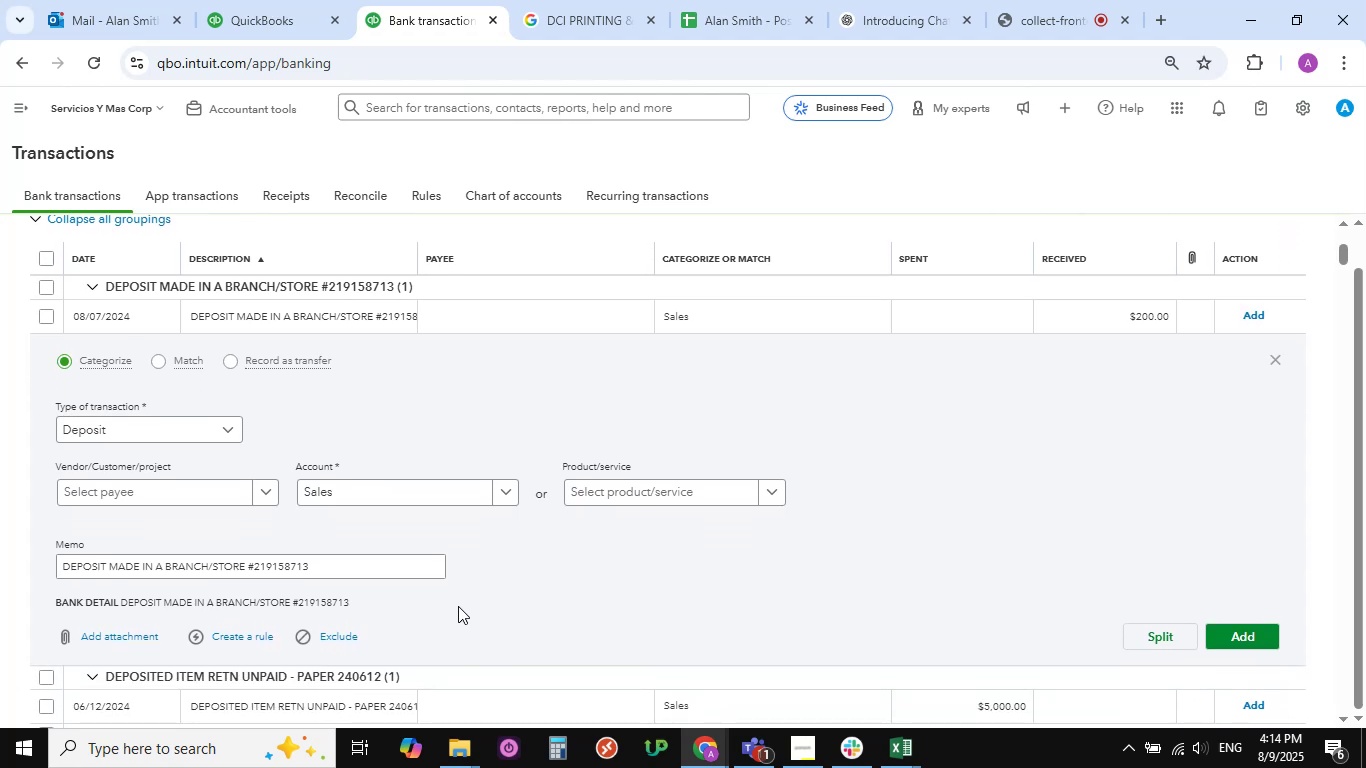 
wait(8.18)
 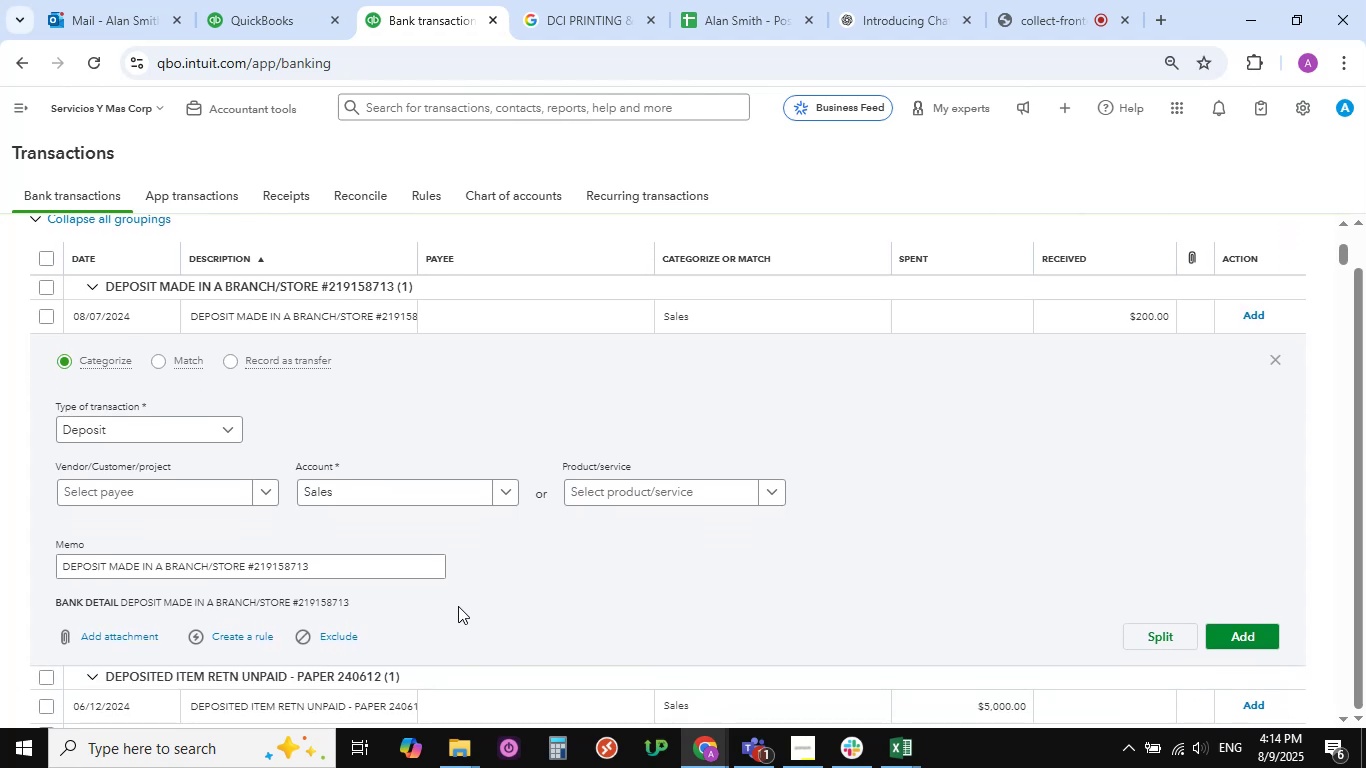 
left_click_drag(start_coordinate=[58, 567], to_coordinate=[250, 572])
 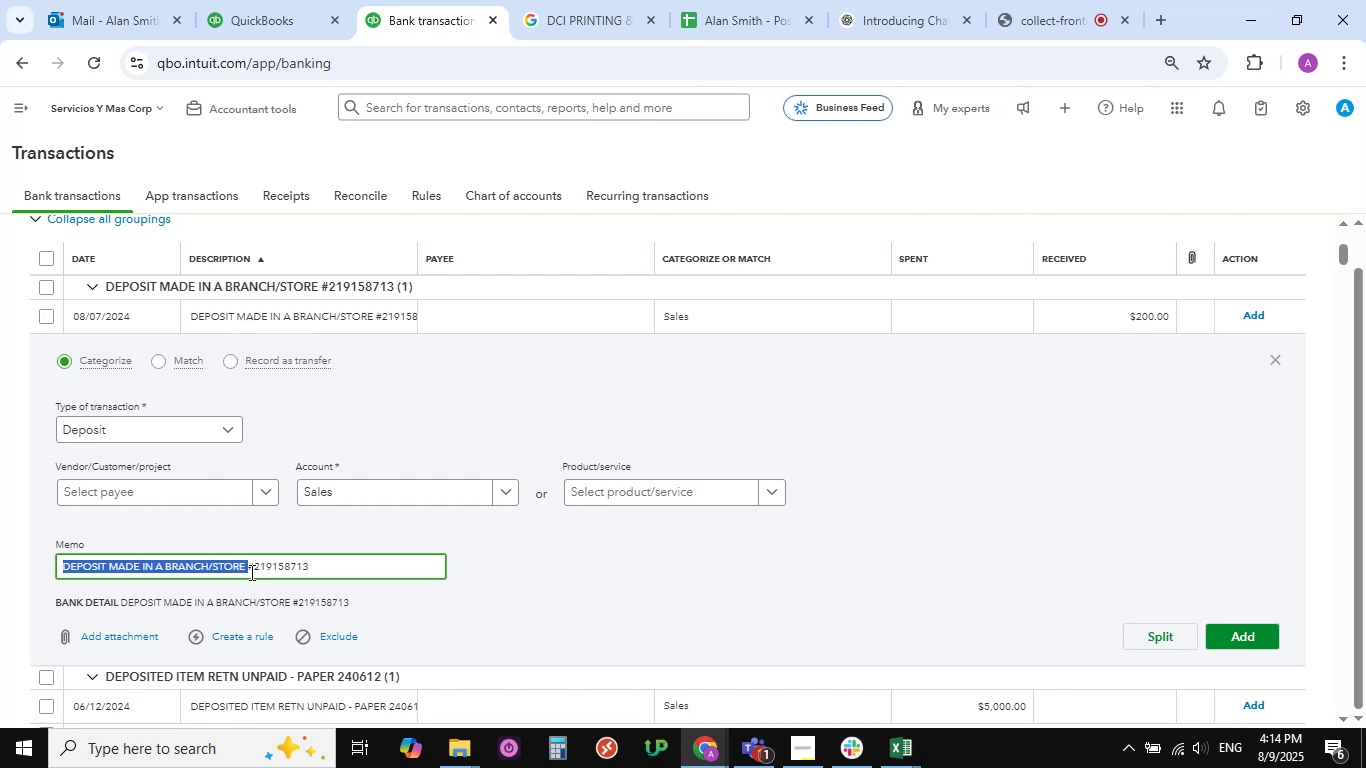 
wait(12.84)
 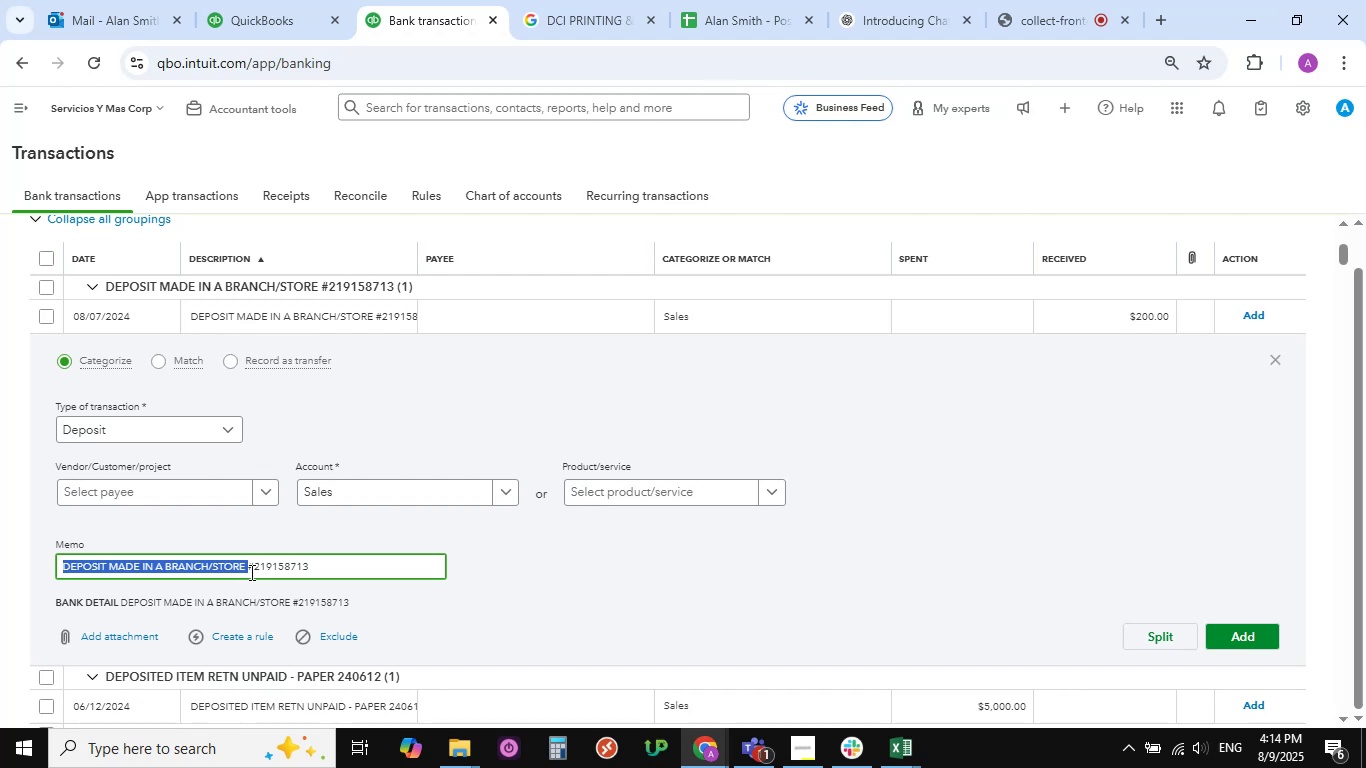 
key(Control+C)
 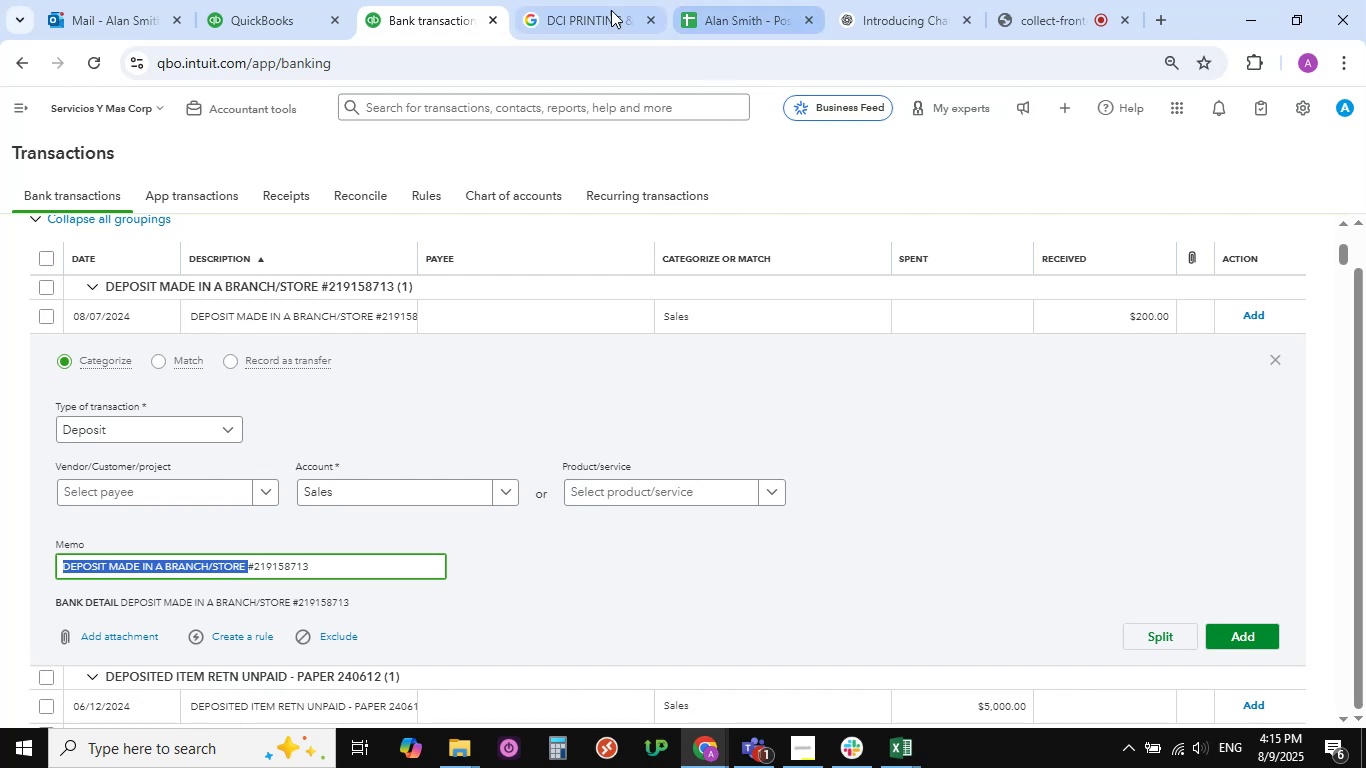 
left_click([571, 16])
 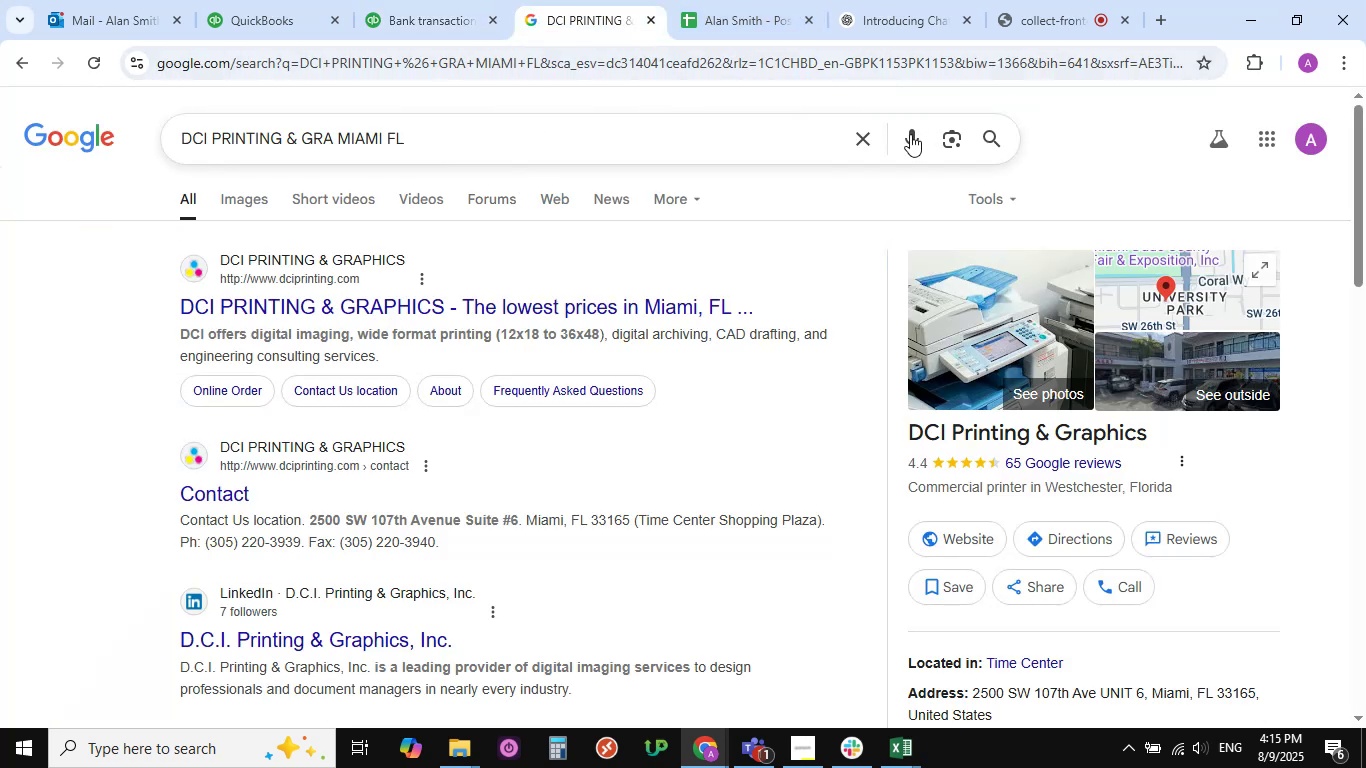 
left_click([865, 137])
 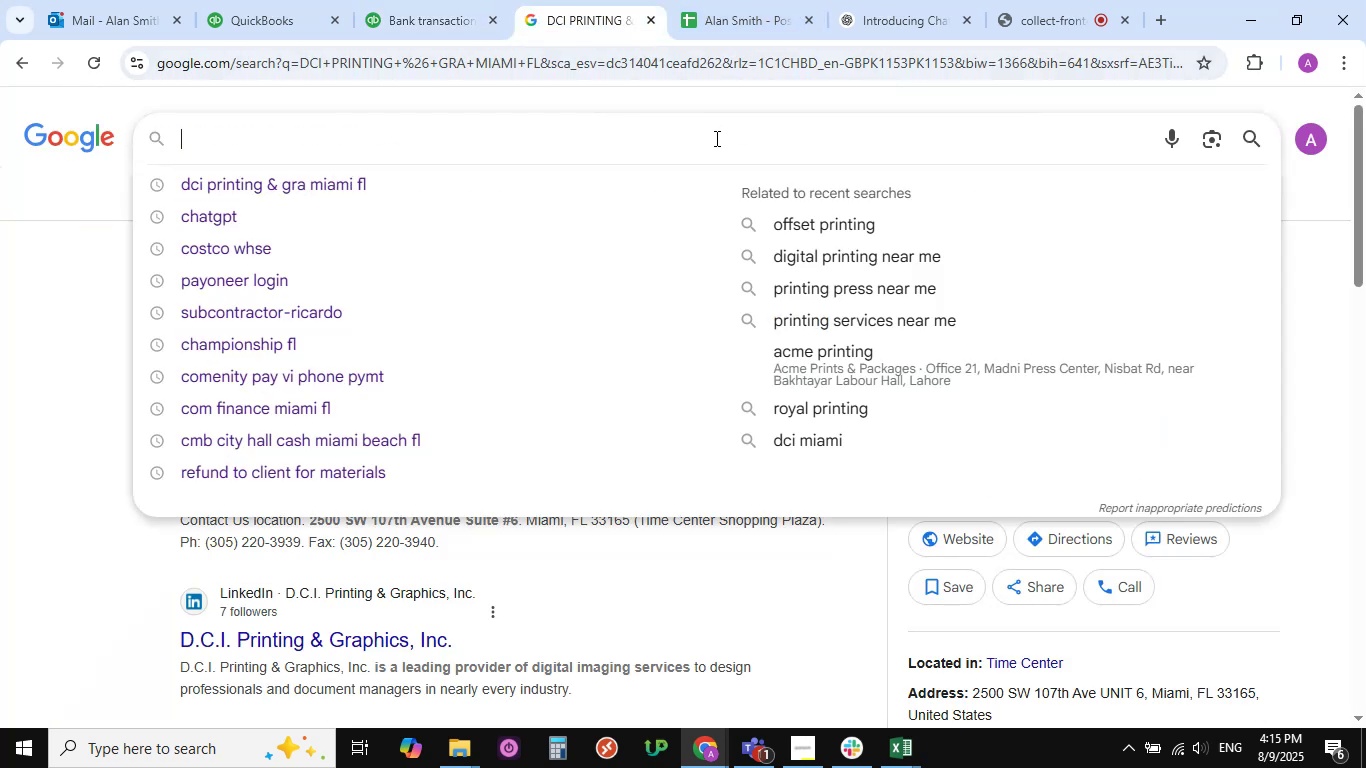 
left_click([715, 138])
 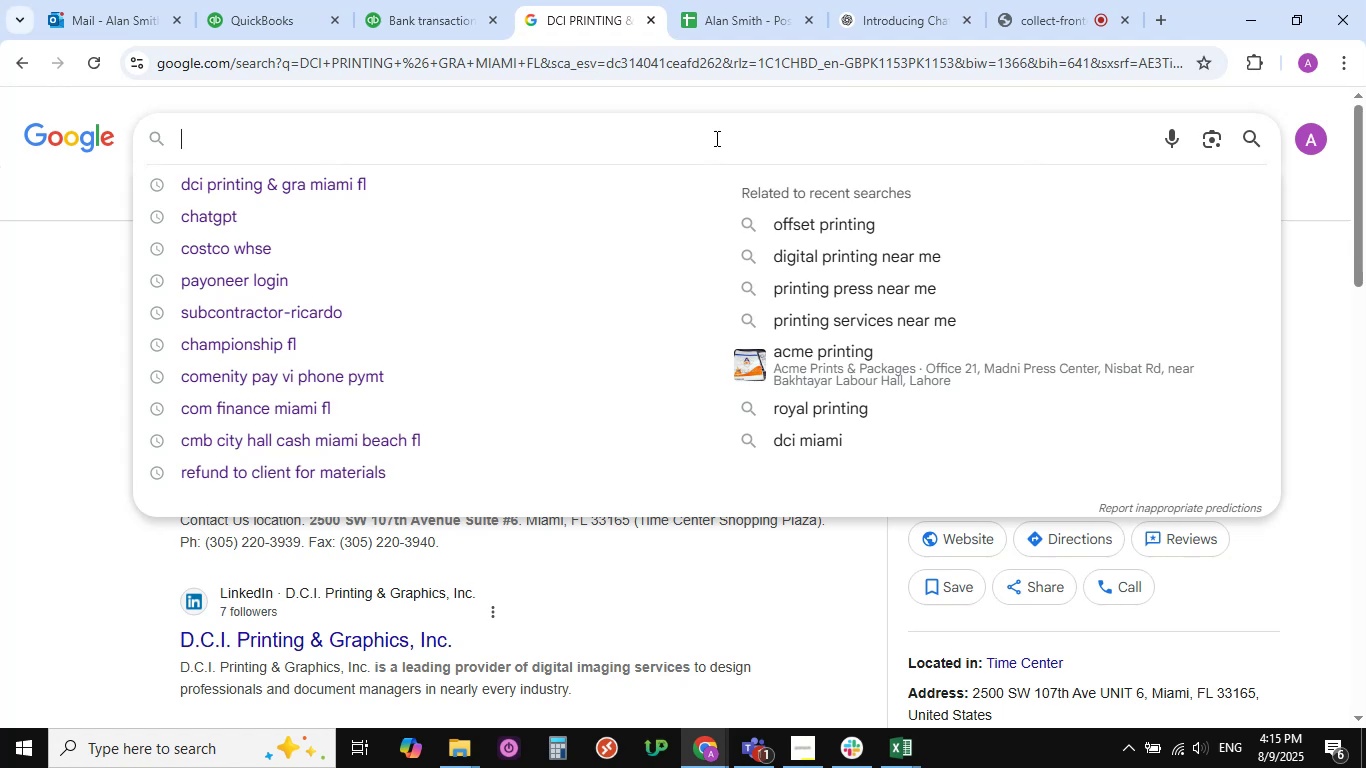 
wait(9.21)
 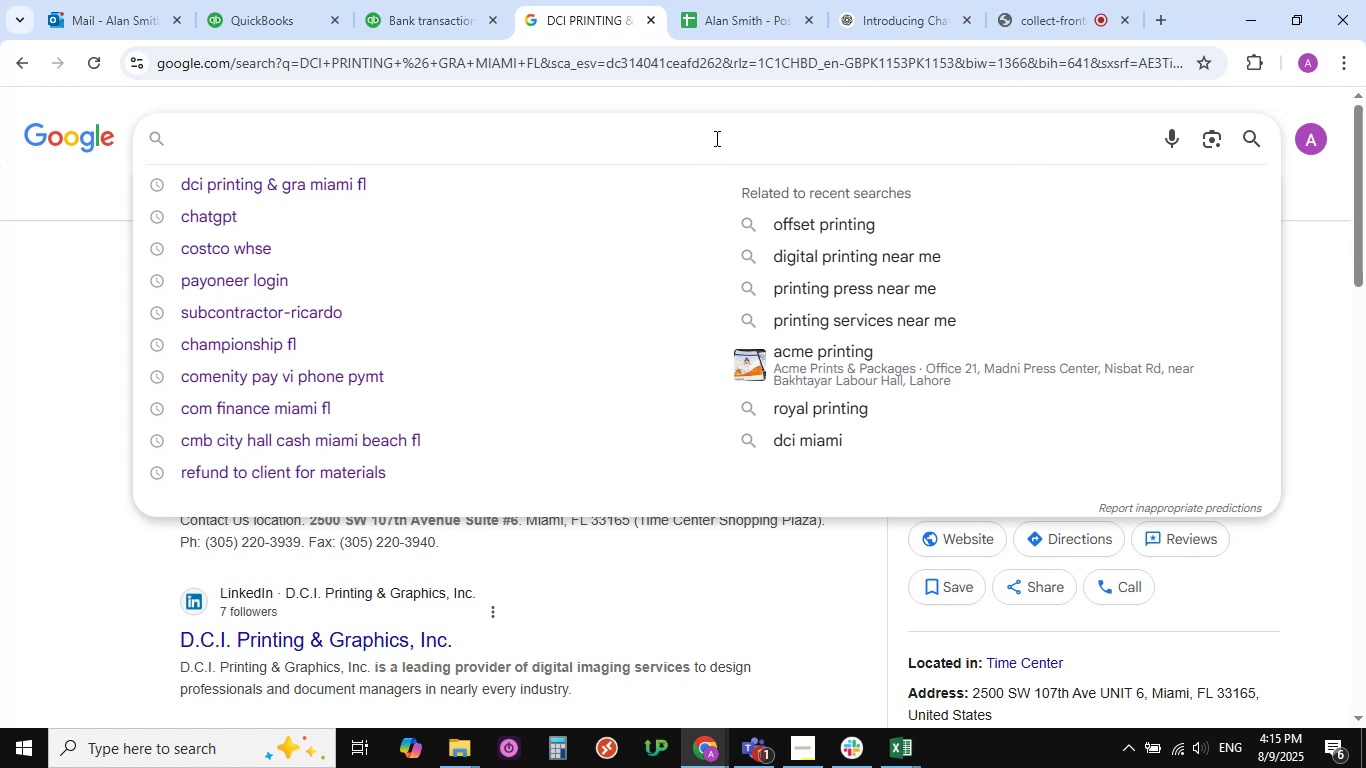 
key(Control+V)
 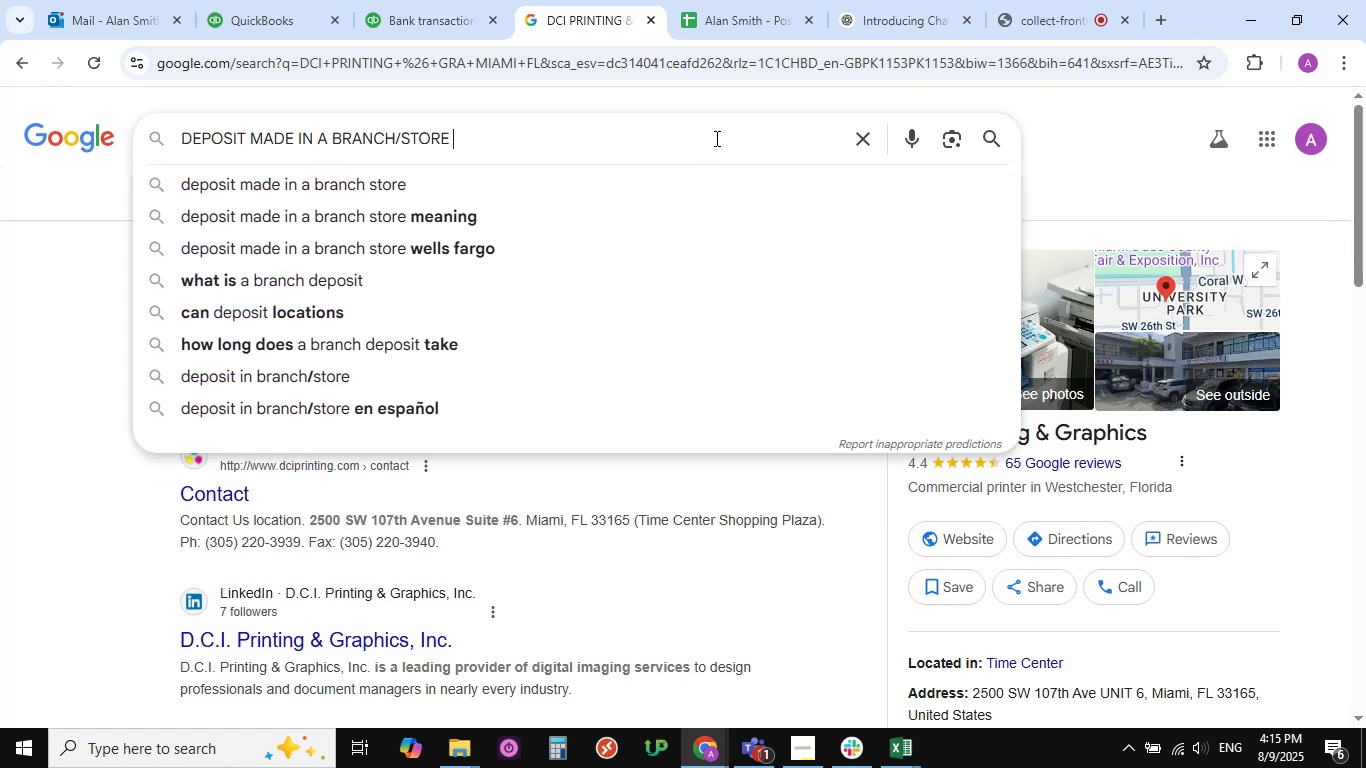 
key(NumpadEnter)
 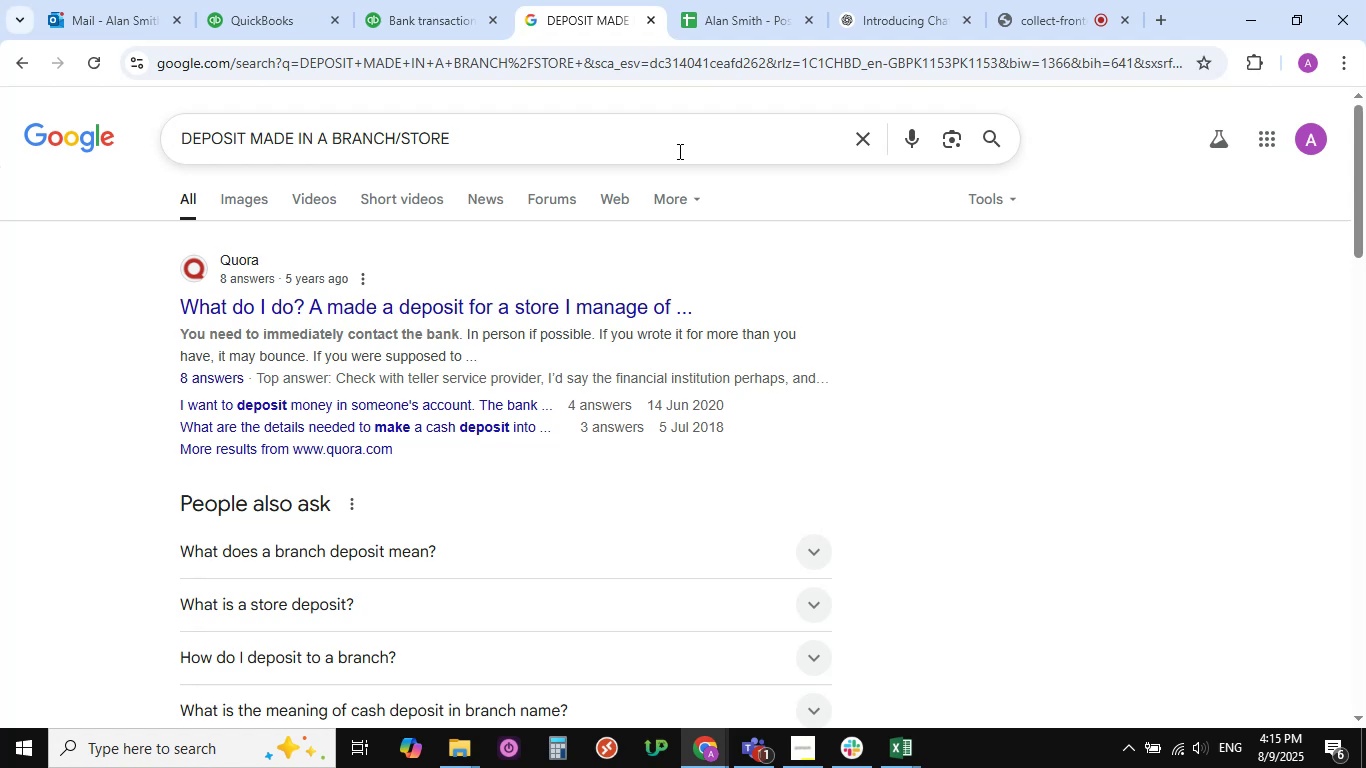 
wait(6.09)
 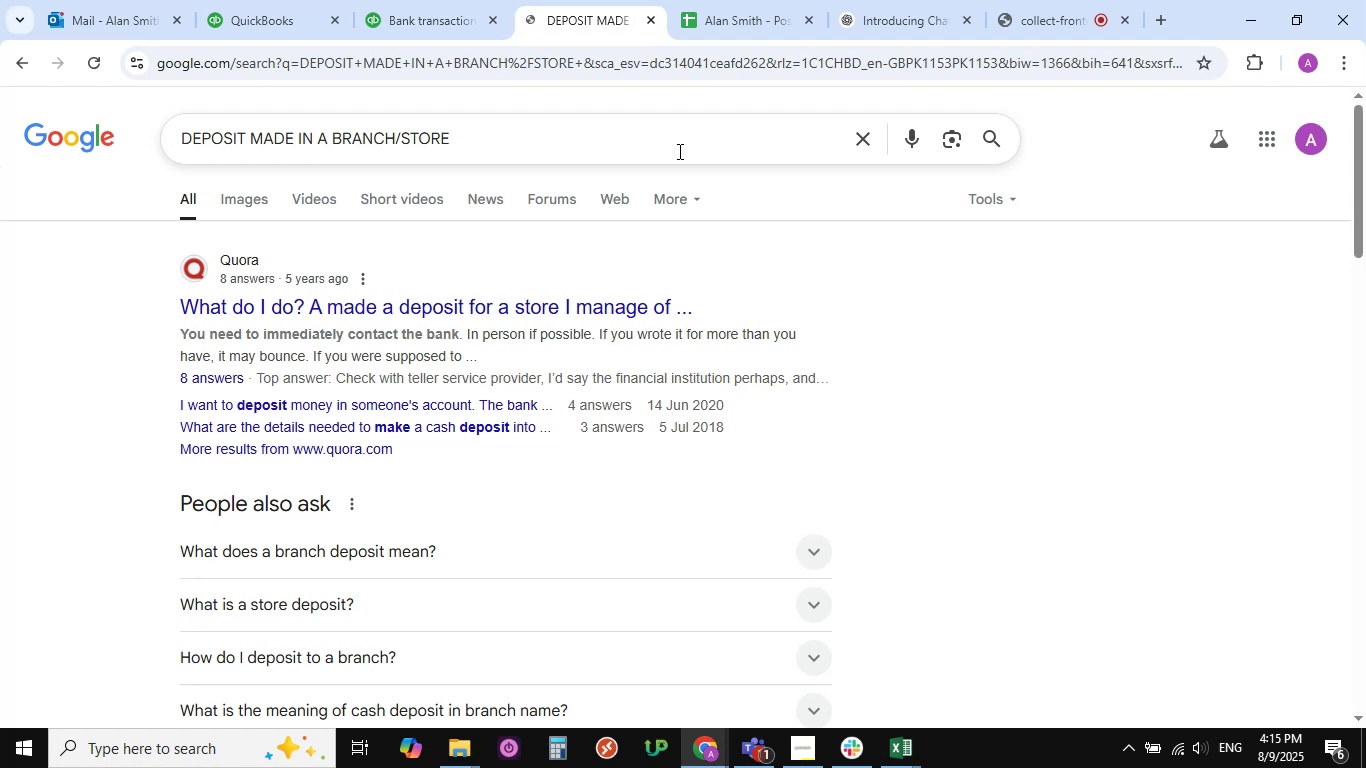 
scroll: coordinate [598, 436], scroll_direction: down, amount: 1.0
 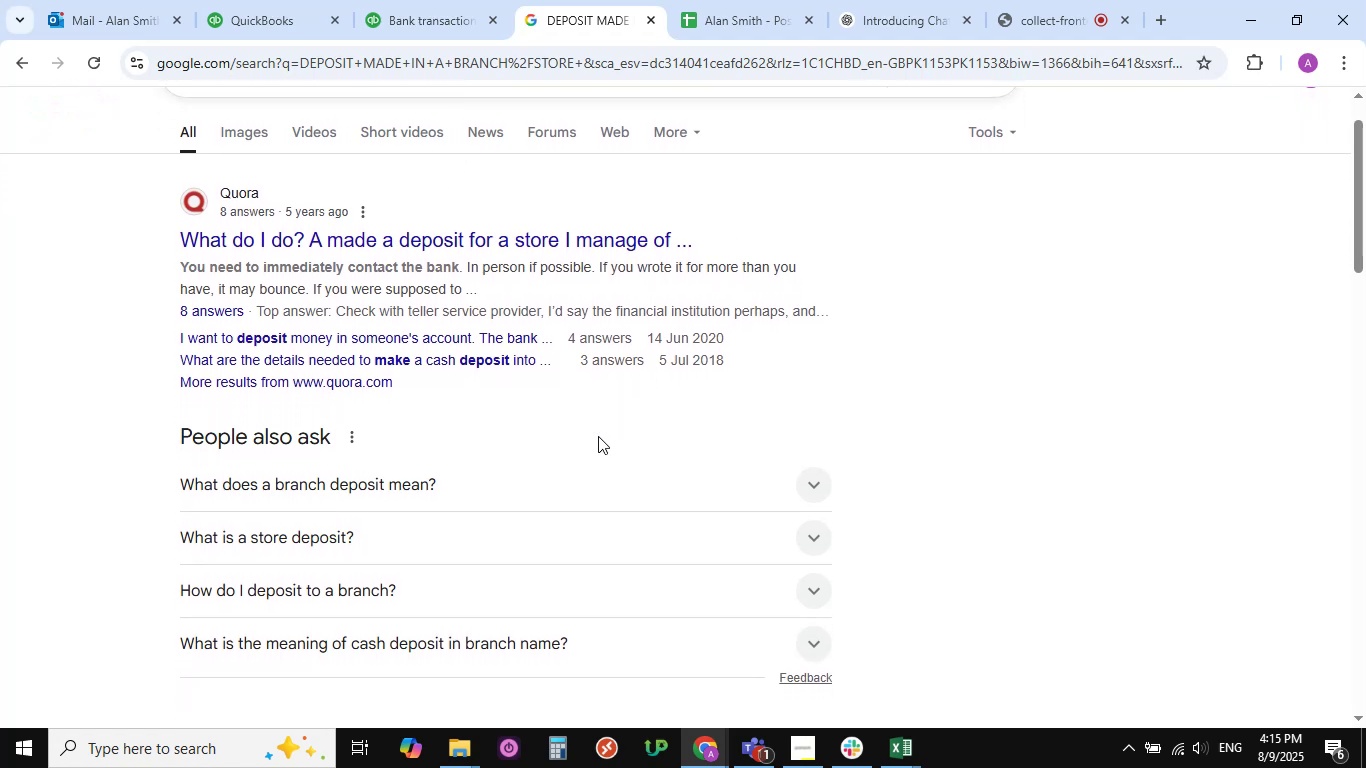 
scroll: coordinate [598, 436], scroll_direction: up, amount: 1.0
 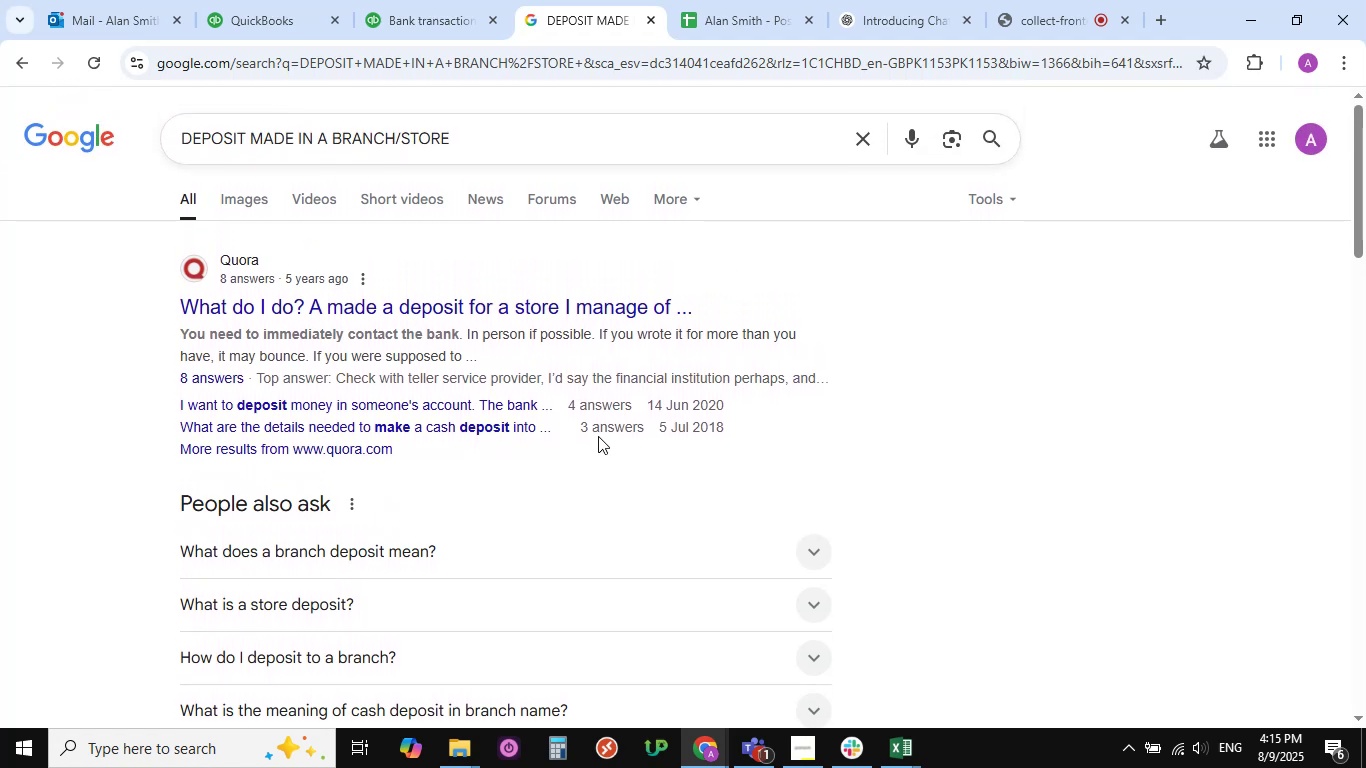 
scroll: coordinate [598, 436], scroll_direction: down, amount: 1.0
 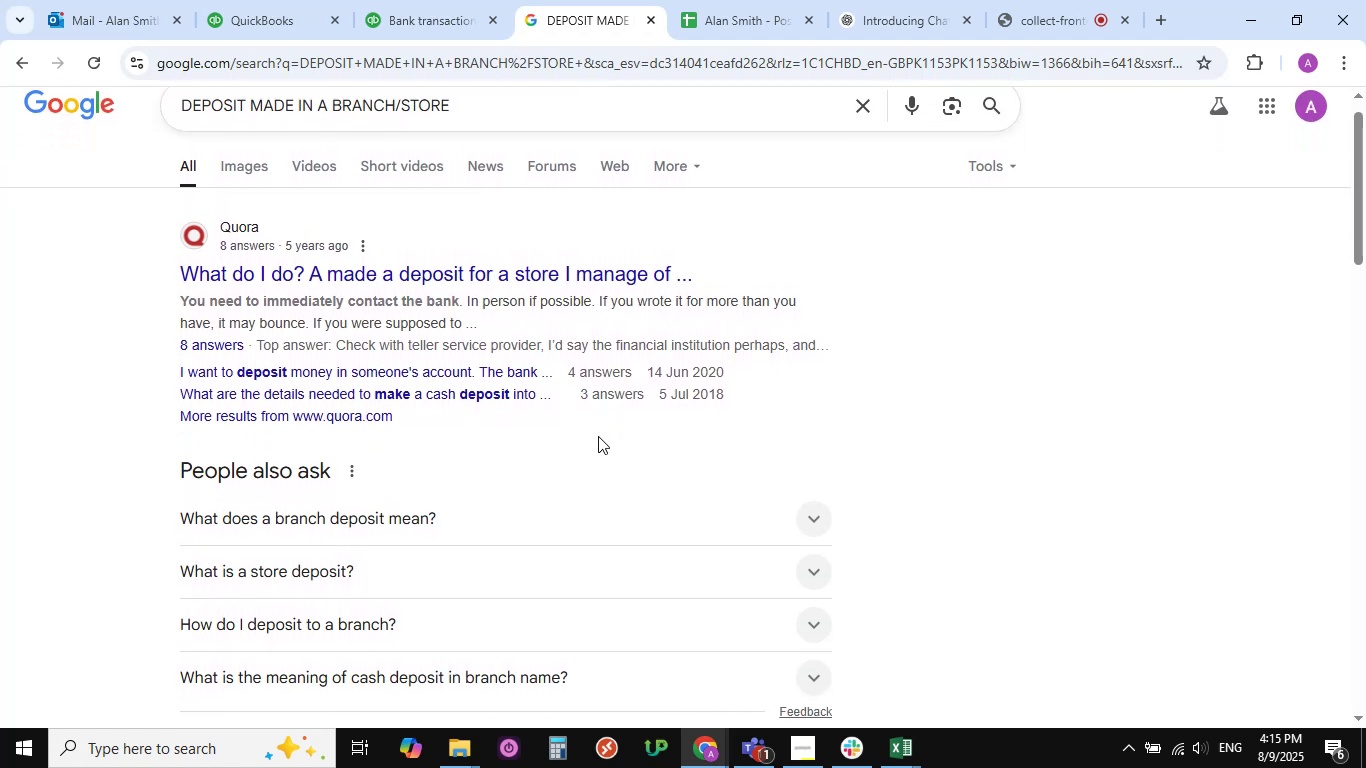 
scroll: coordinate [481, 247], scroll_direction: up, amount: 3.0
 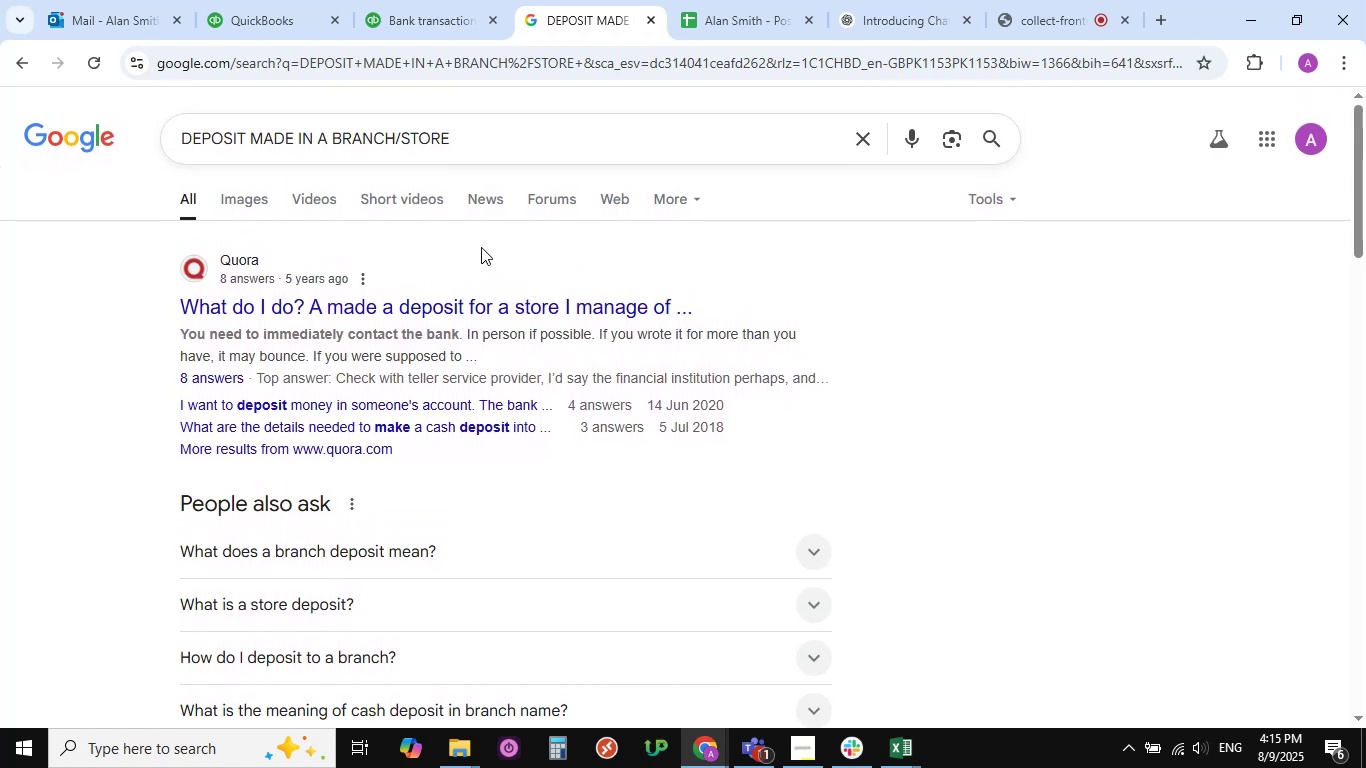 
scroll: coordinate [481, 247], scroll_direction: none, amount: 0.0
 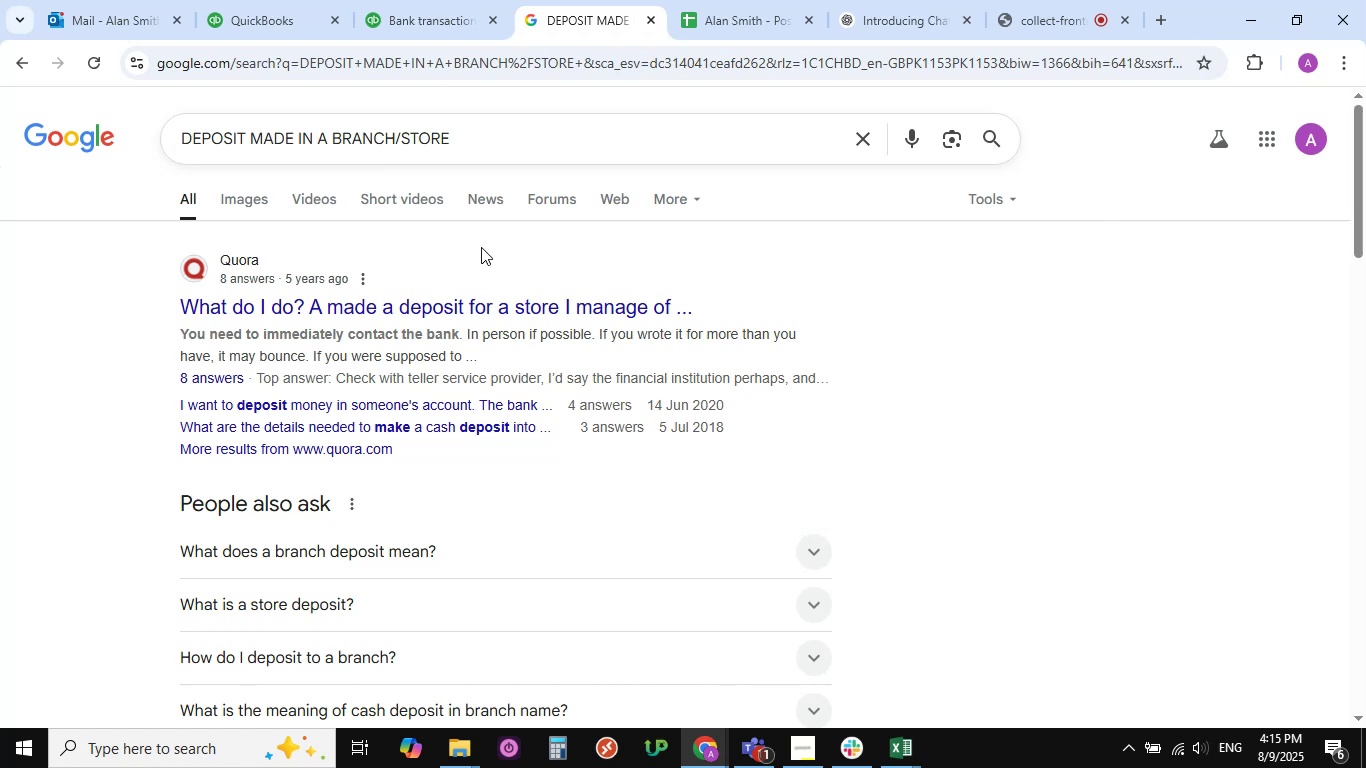 
wait(13.45)
 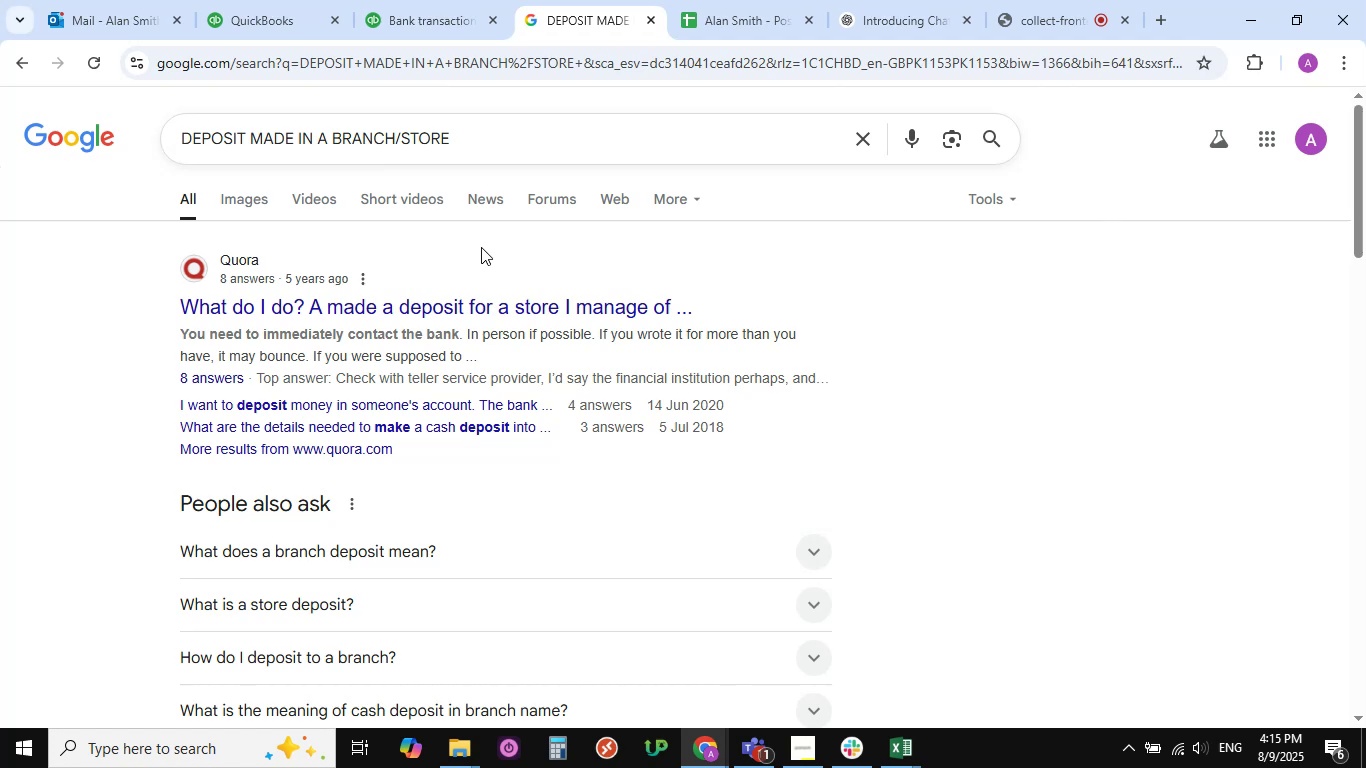 
scroll: coordinate [517, 266], scroll_direction: up, amount: 1.0
 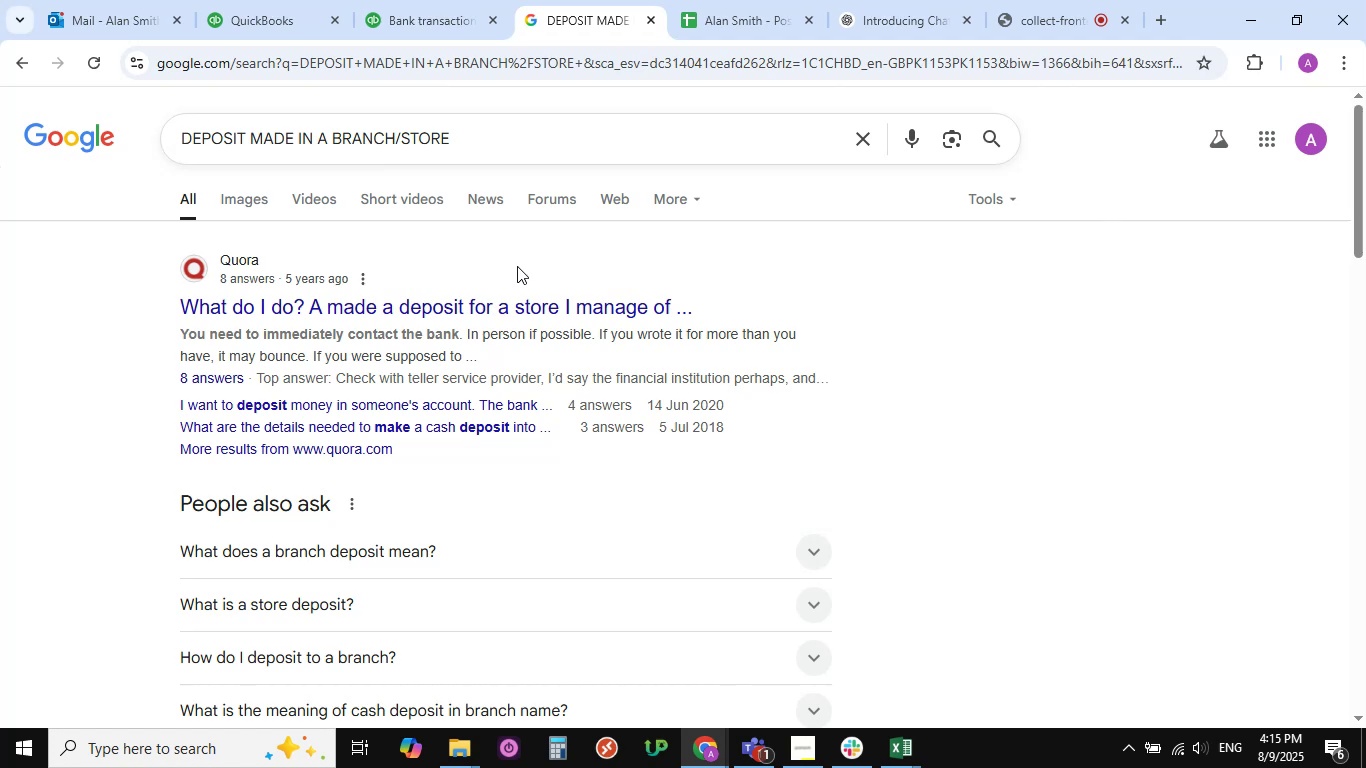 
wait(5.47)
 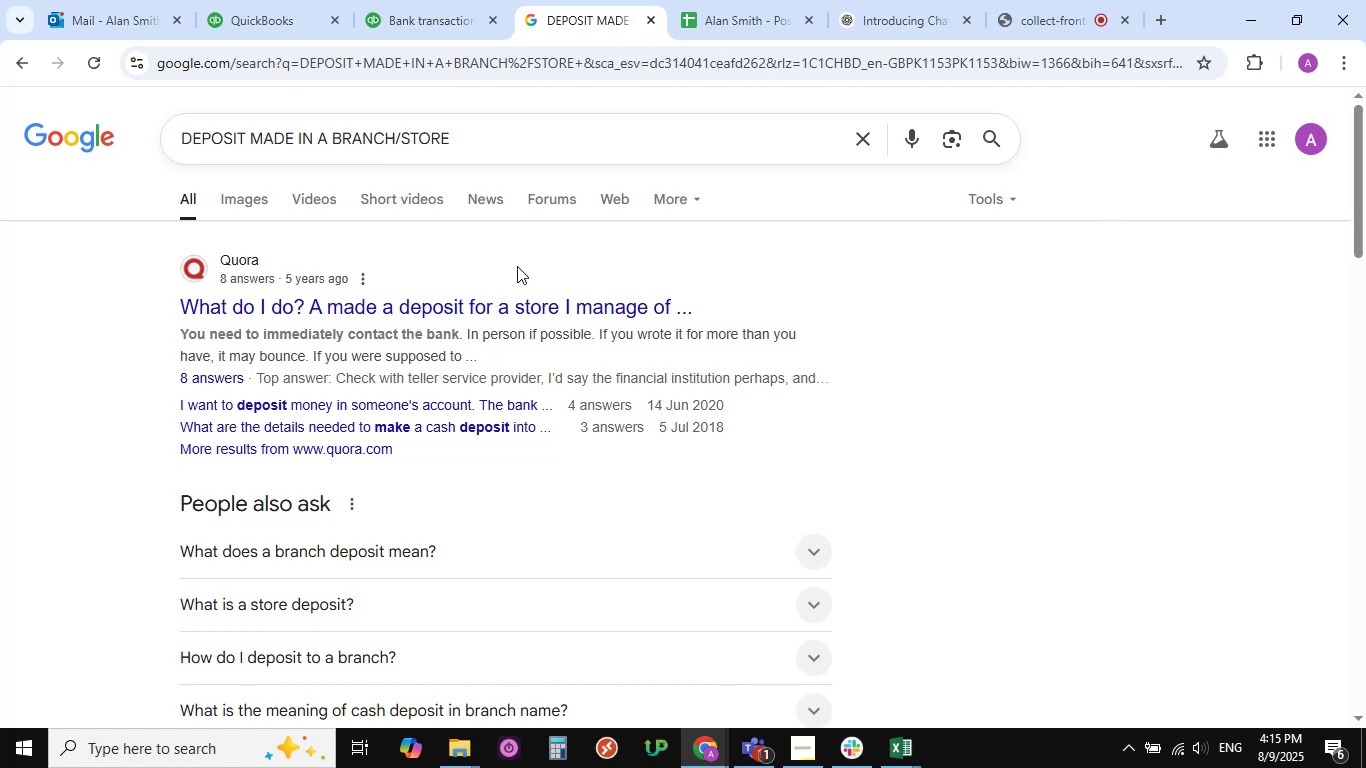 
scroll: coordinate [539, 257], scroll_direction: down, amount: 1.0
 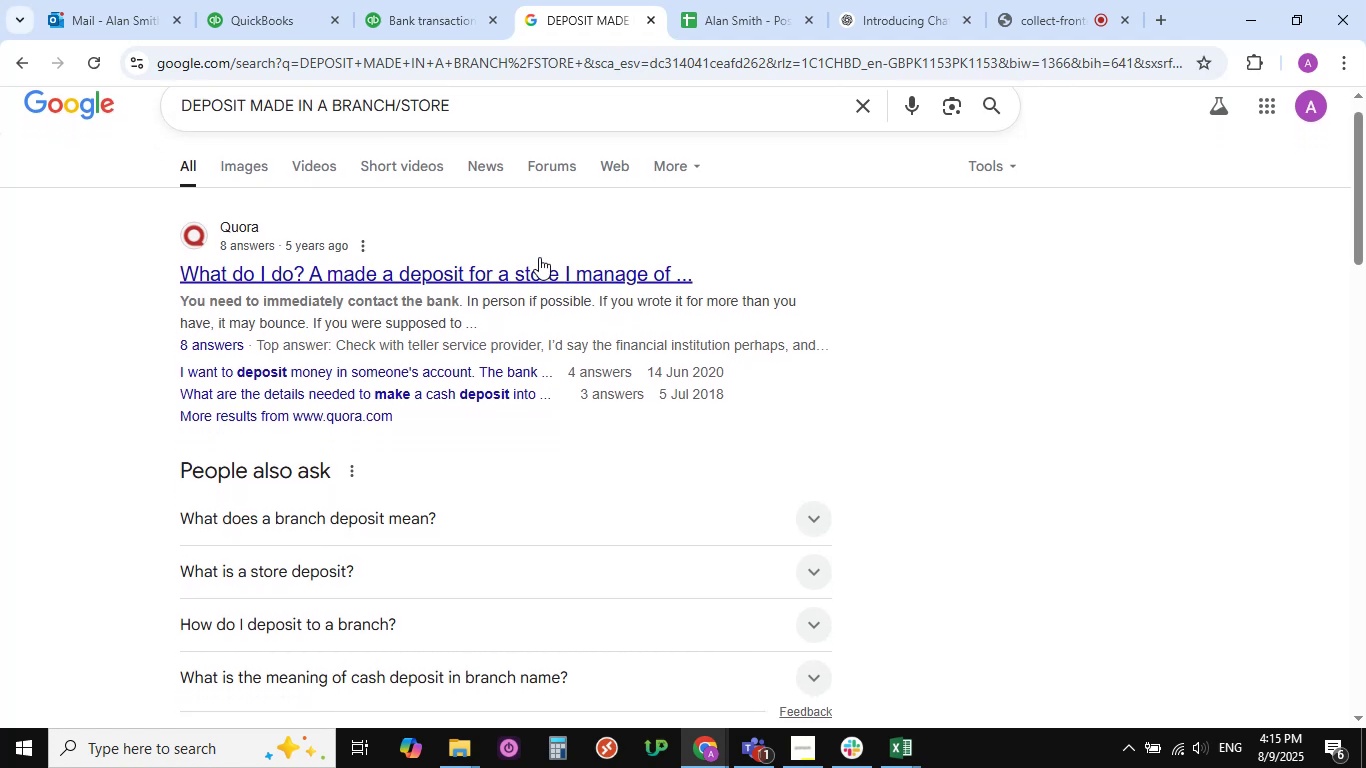 
scroll: coordinate [539, 257], scroll_direction: up, amount: 2.0
 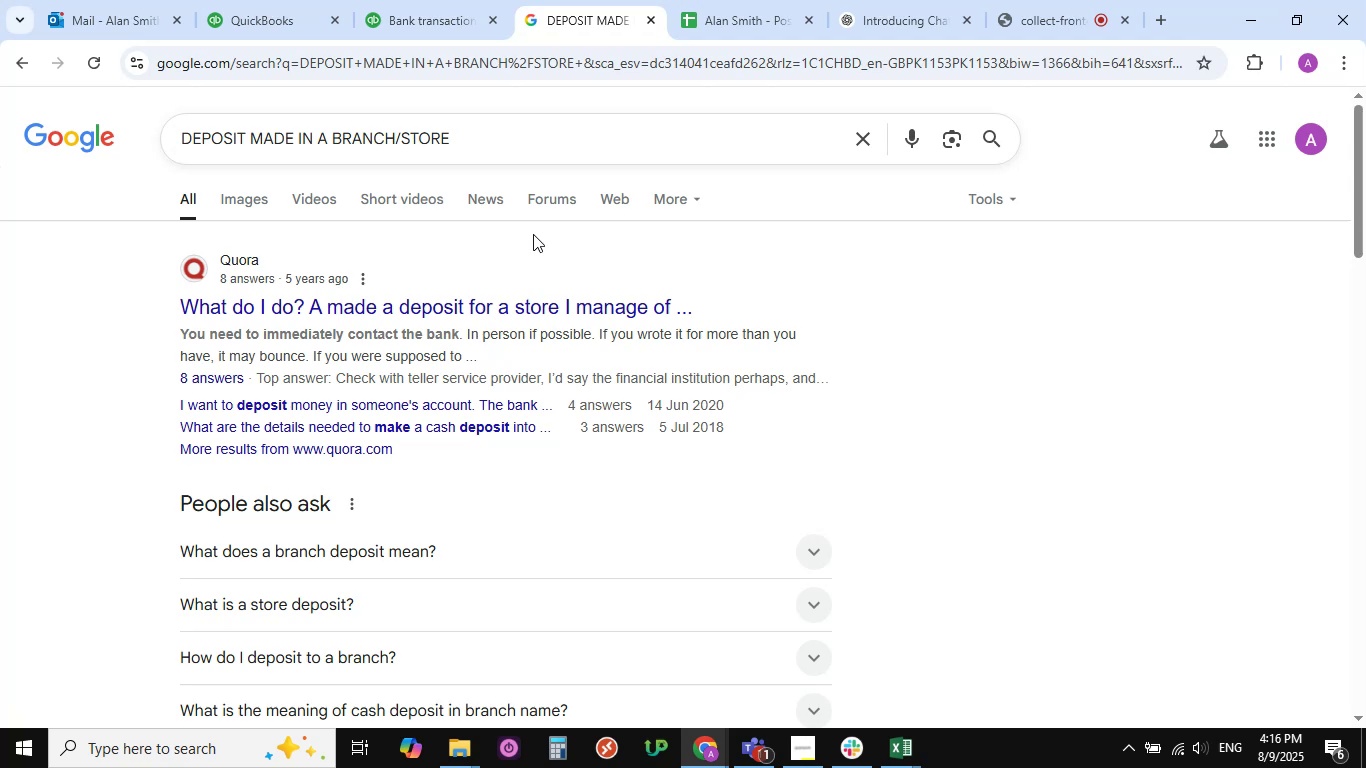 
wait(9.29)
 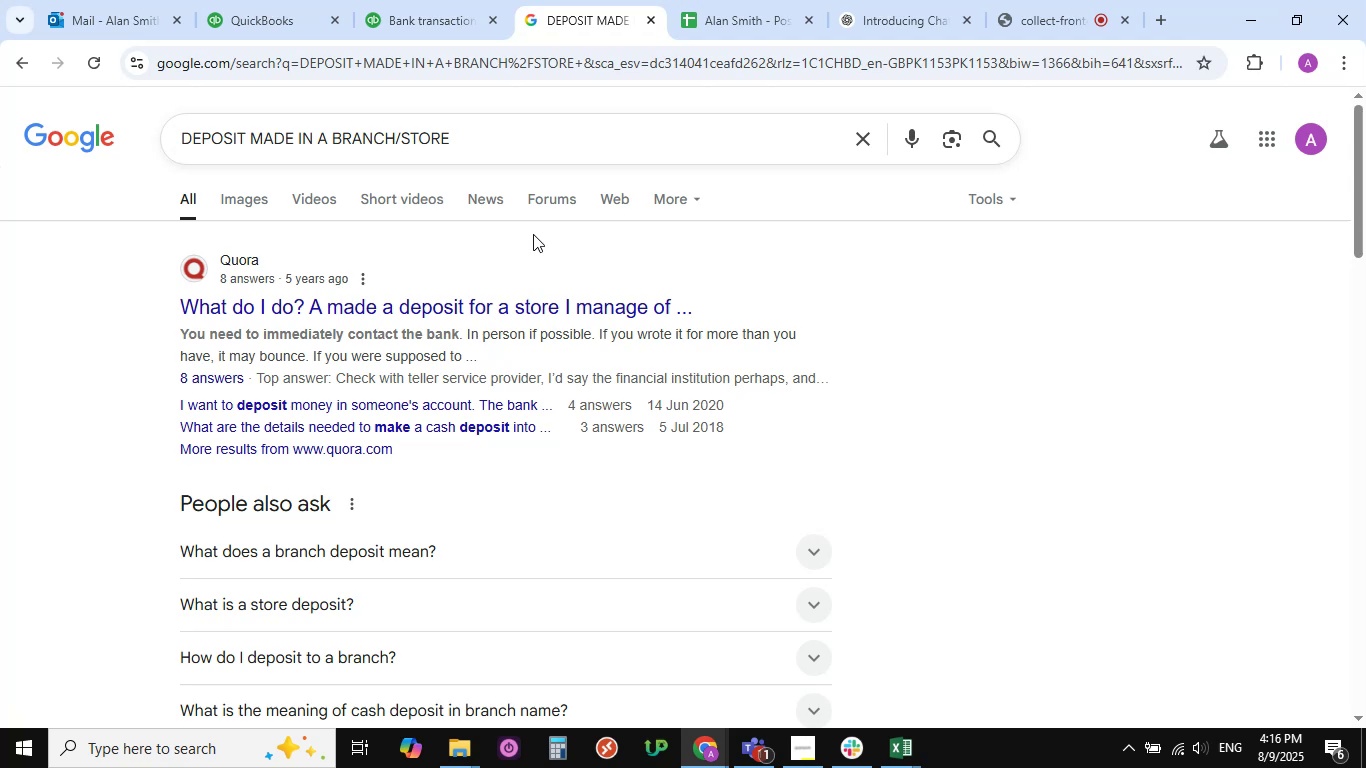 
left_click([420, 9])
 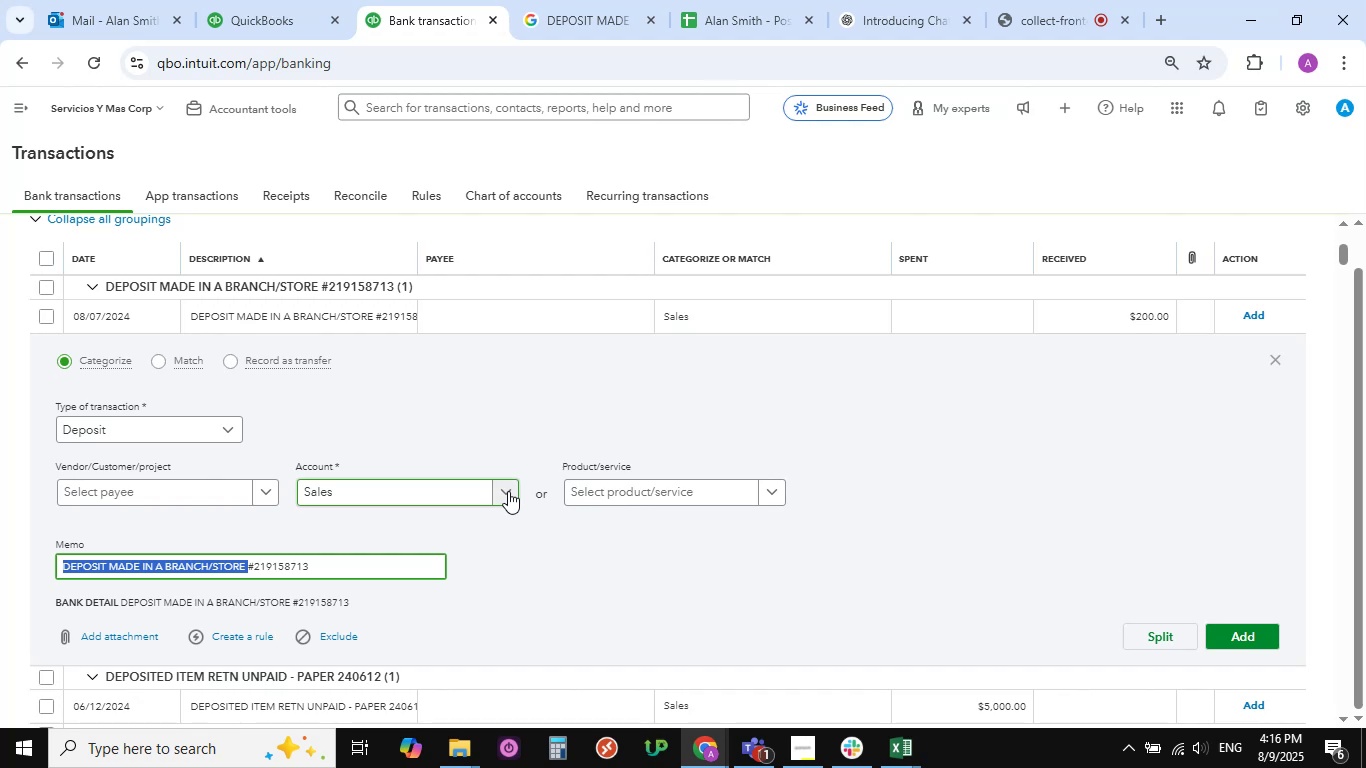 
wait(7.34)
 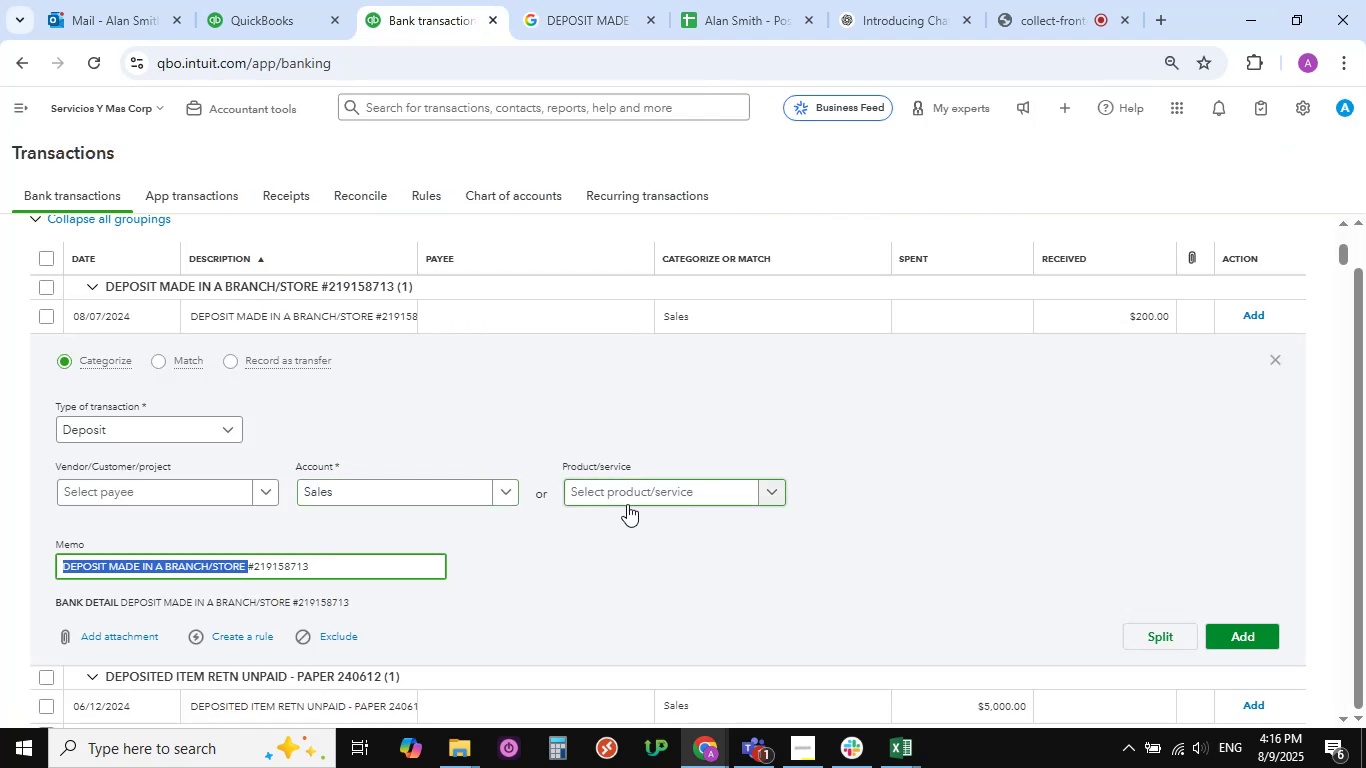 
left_click([508, 491])
 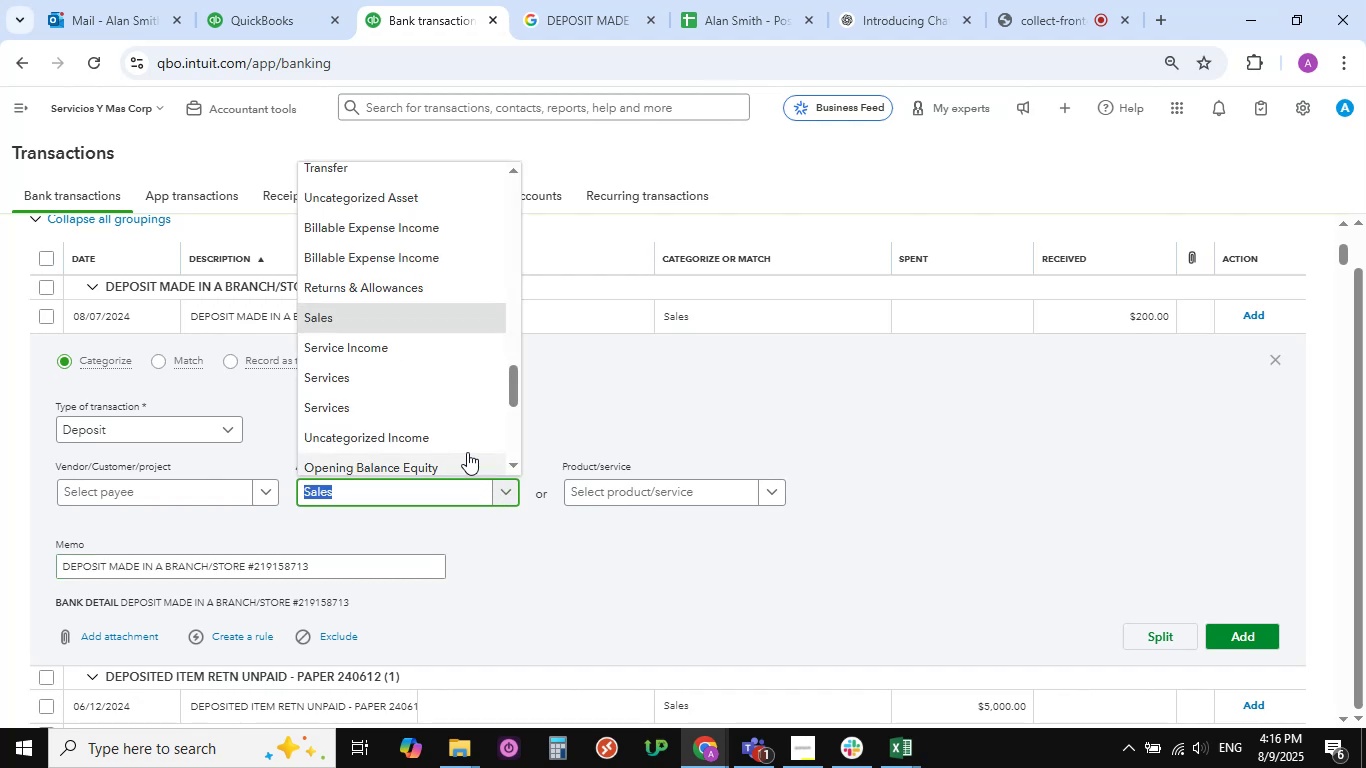 
scroll: coordinate [412, 387], scroll_direction: up, amount: 22.0
 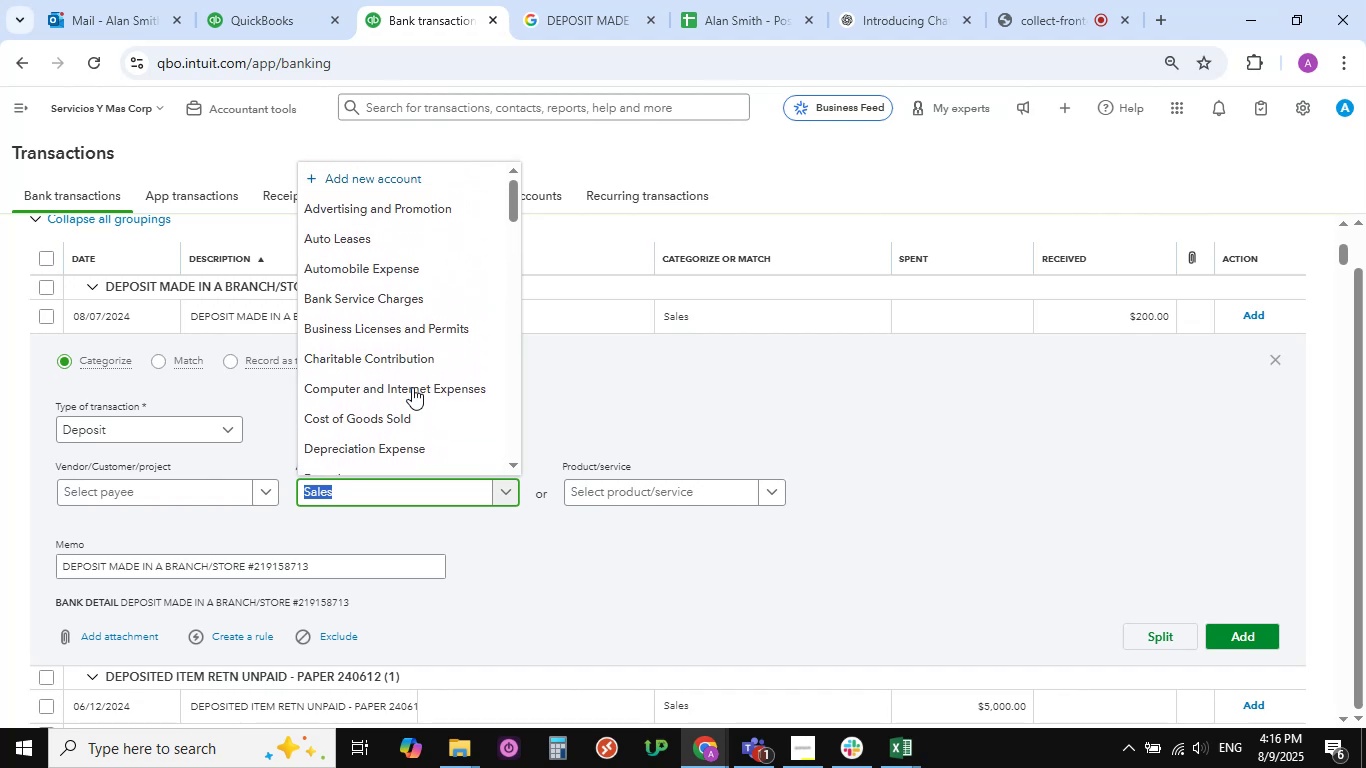 
scroll: coordinate [412, 387], scroll_direction: down, amount: 35.0
 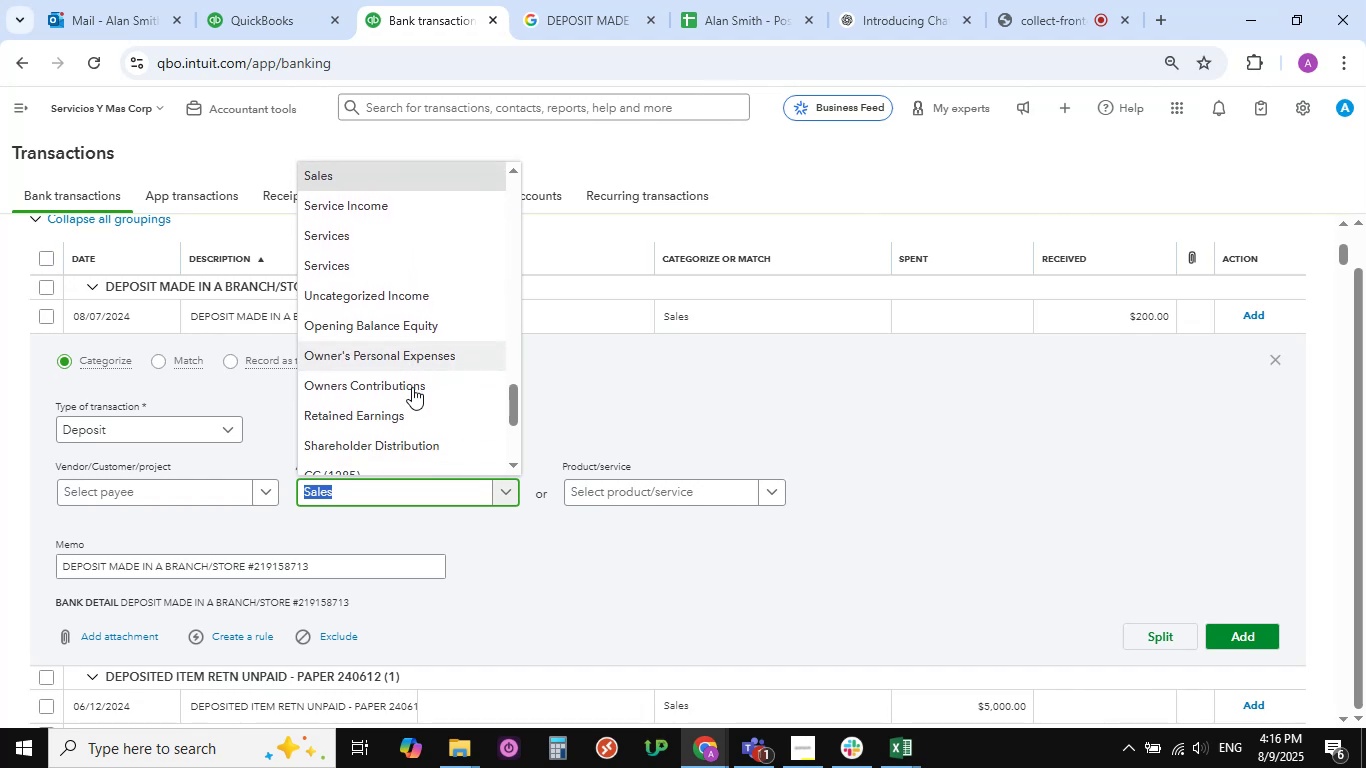 
scroll: coordinate [412, 387], scroll_direction: up, amount: 3.0
 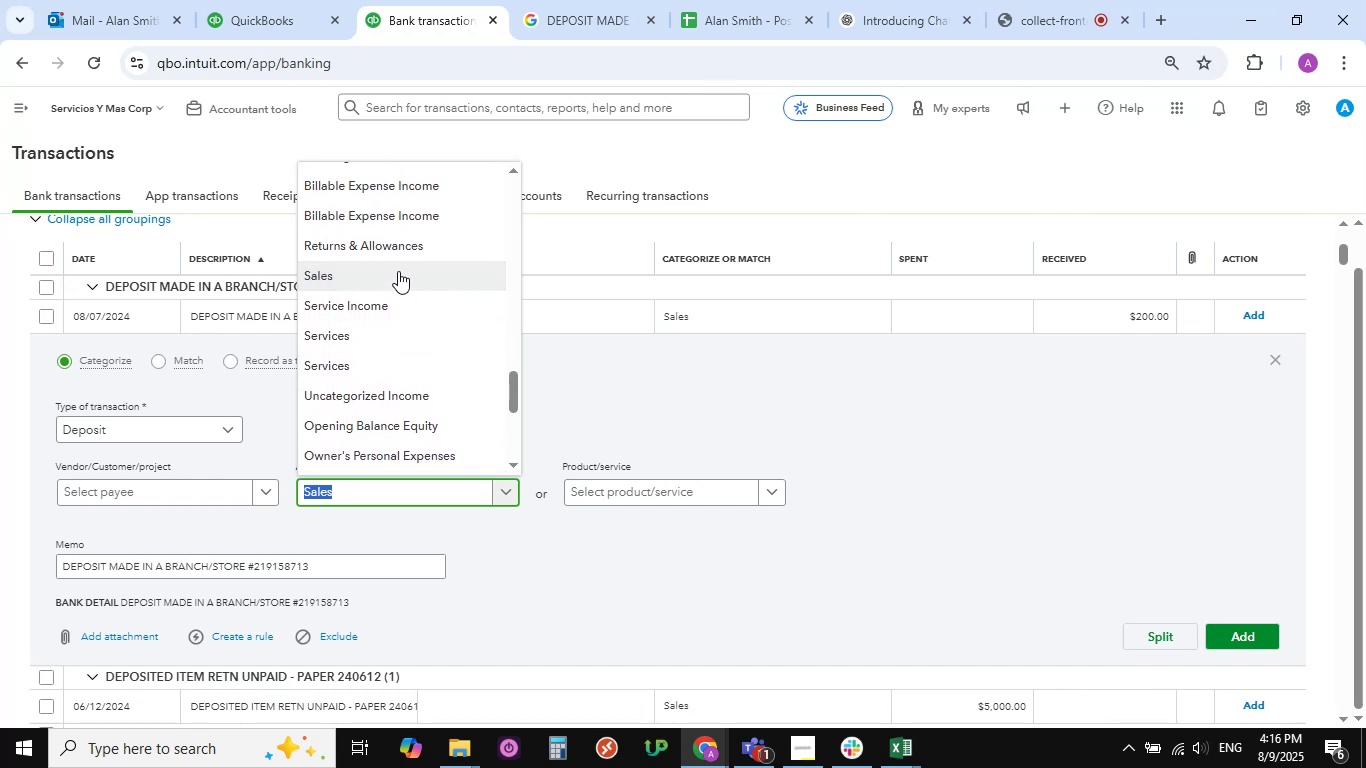 
left_click([398, 271])
 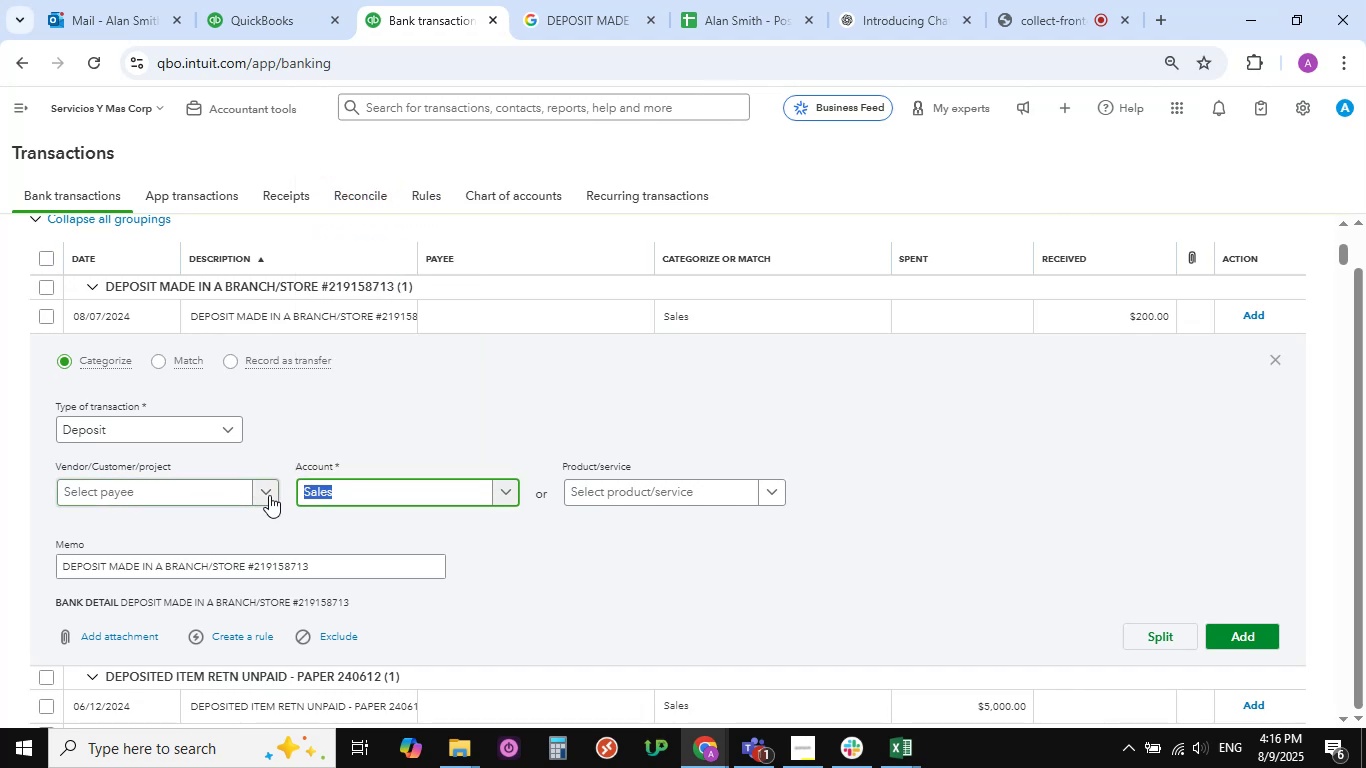 
wait(7.63)
 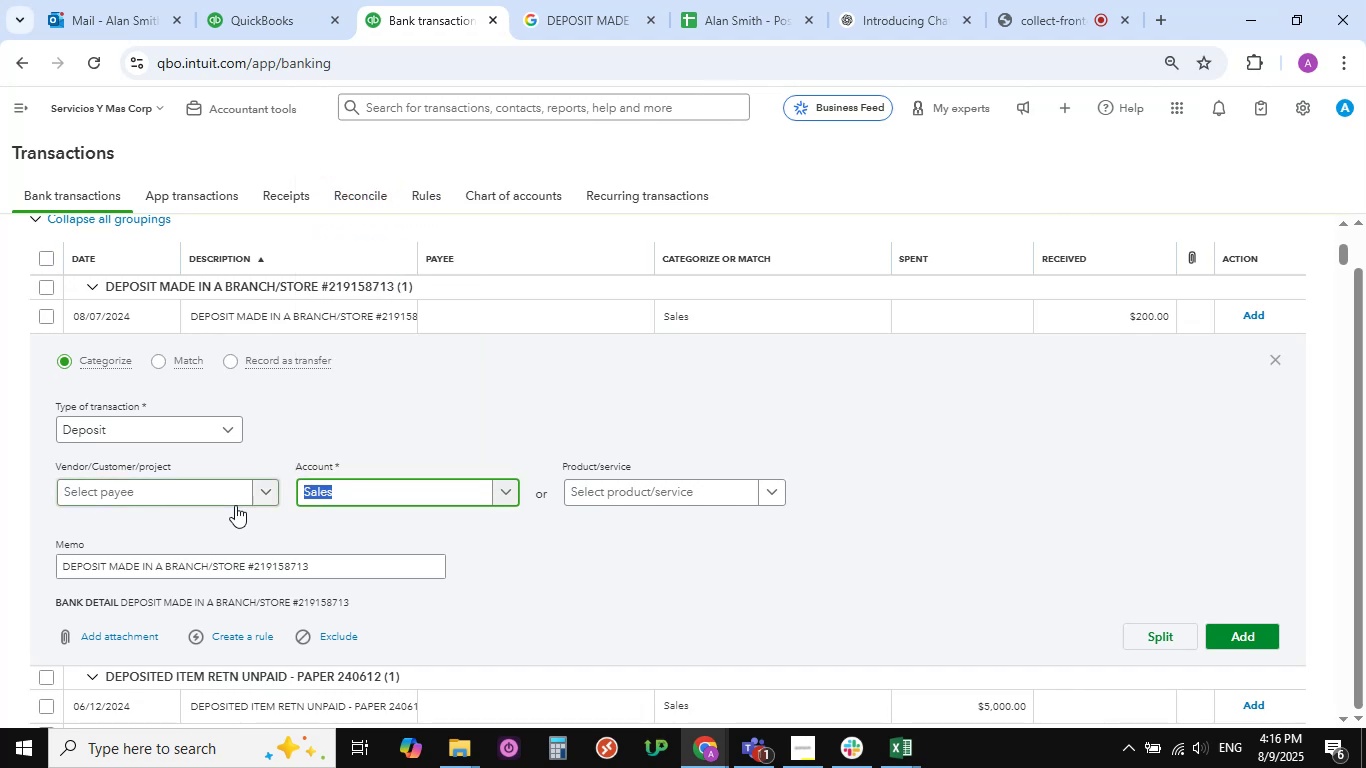 
left_click([264, 495])
 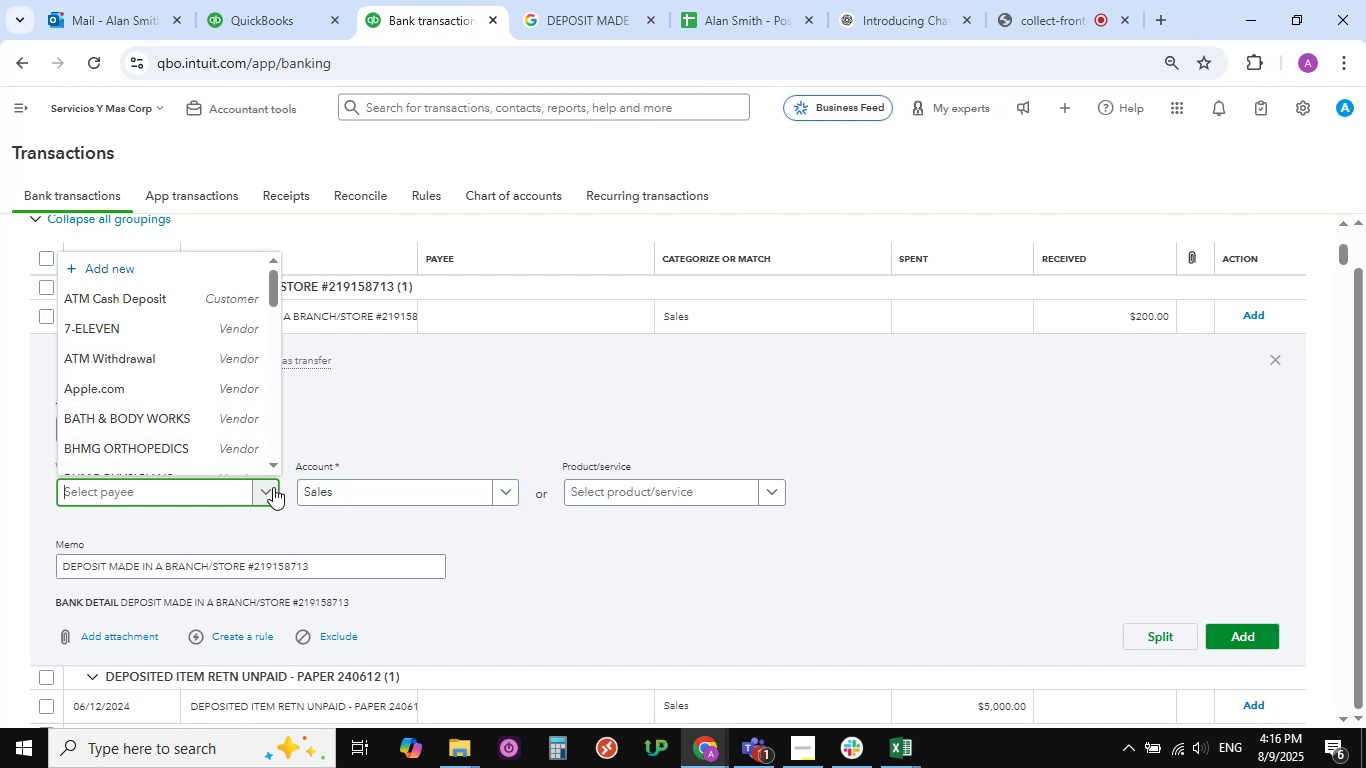 
left_click([583, 588])
 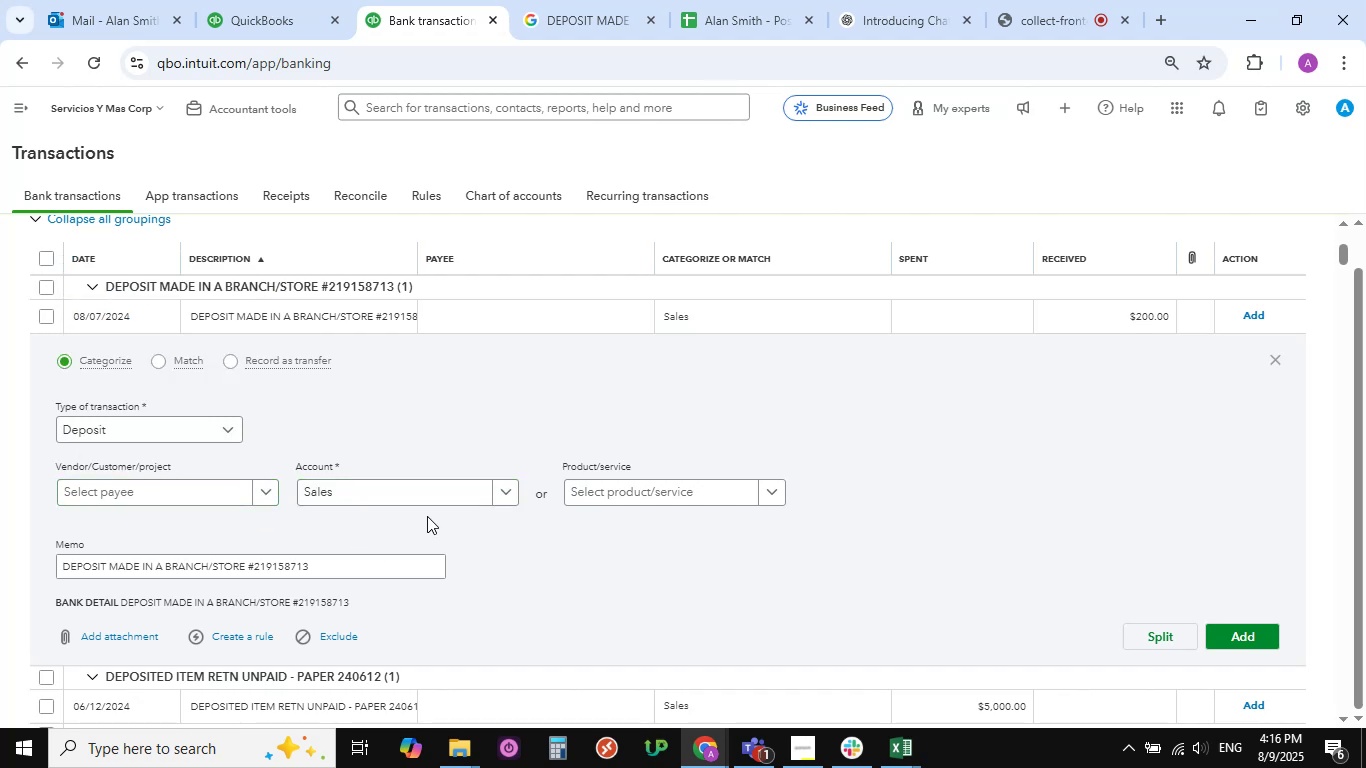 
wait(6.38)
 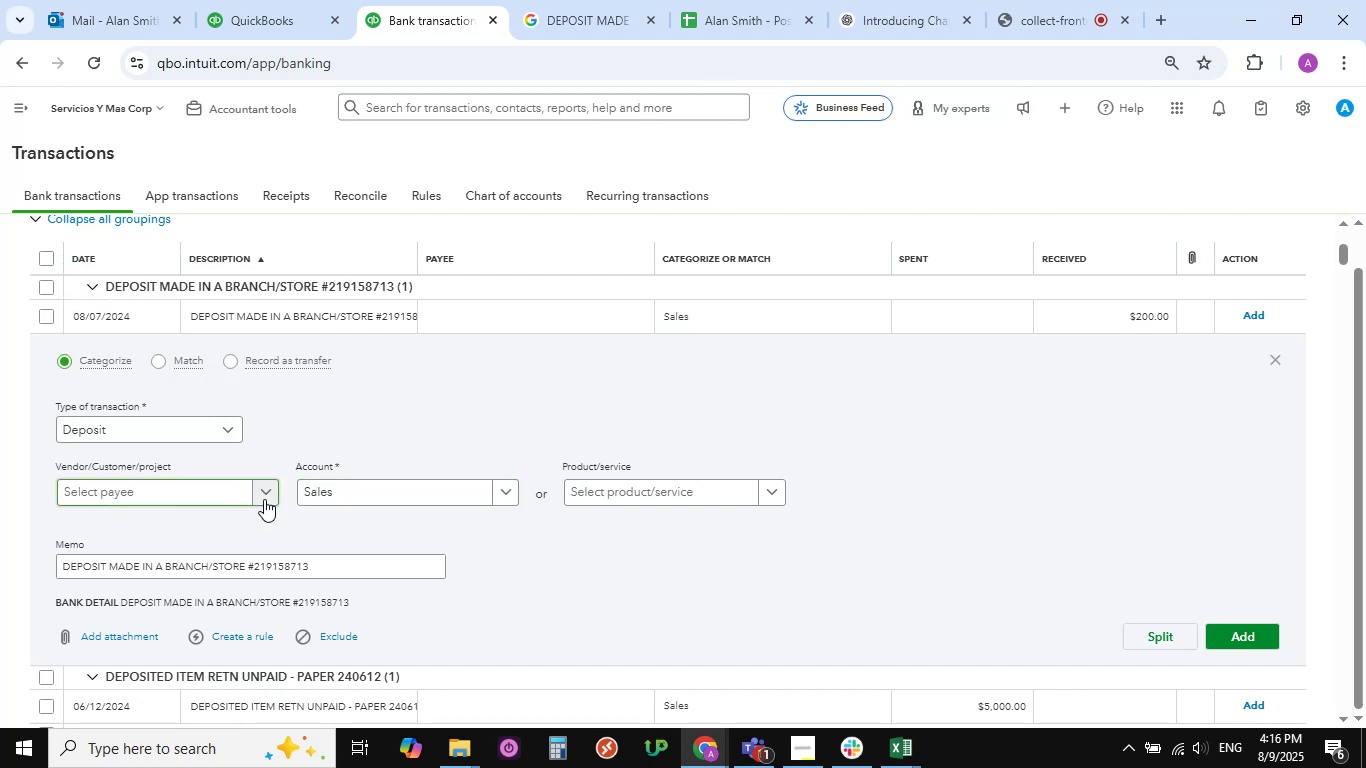 
left_click([270, 495])
 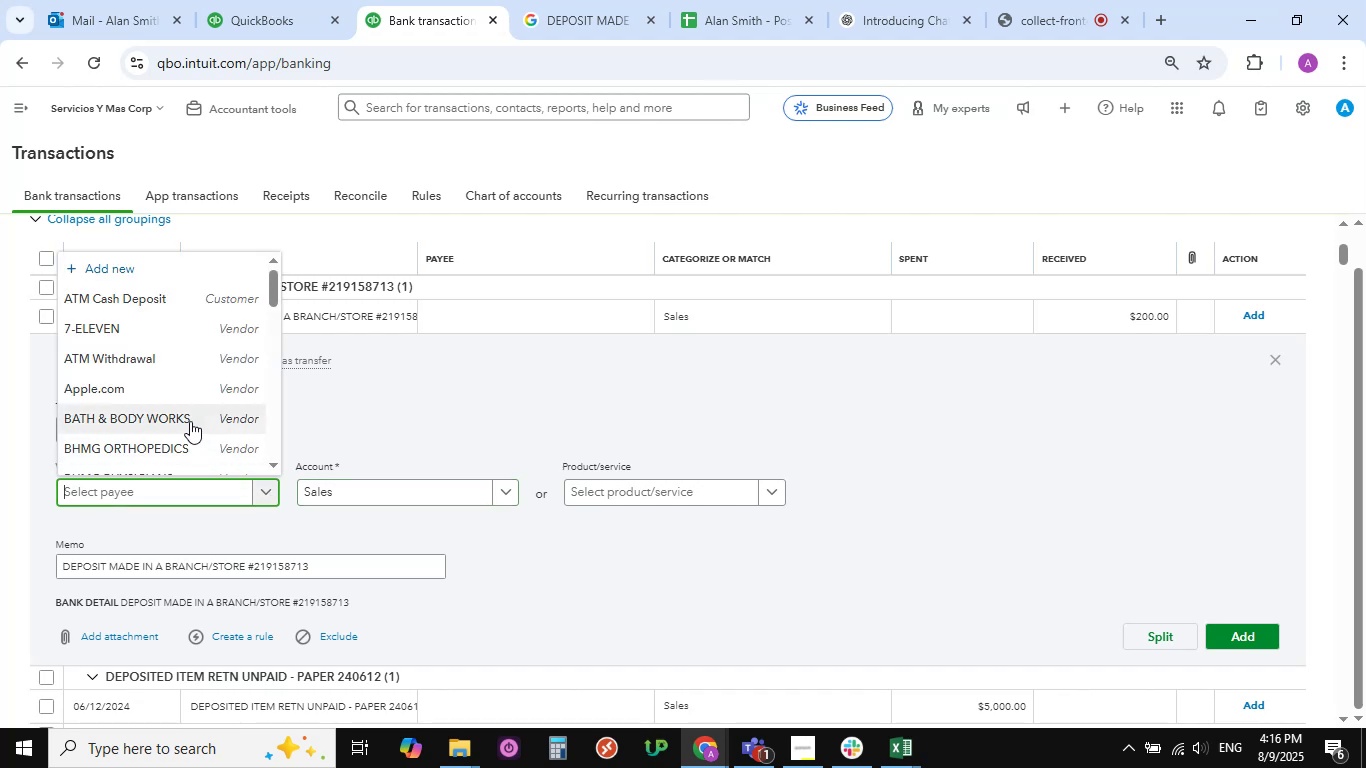 
scroll: coordinate [190, 421], scroll_direction: up, amount: 2.0
 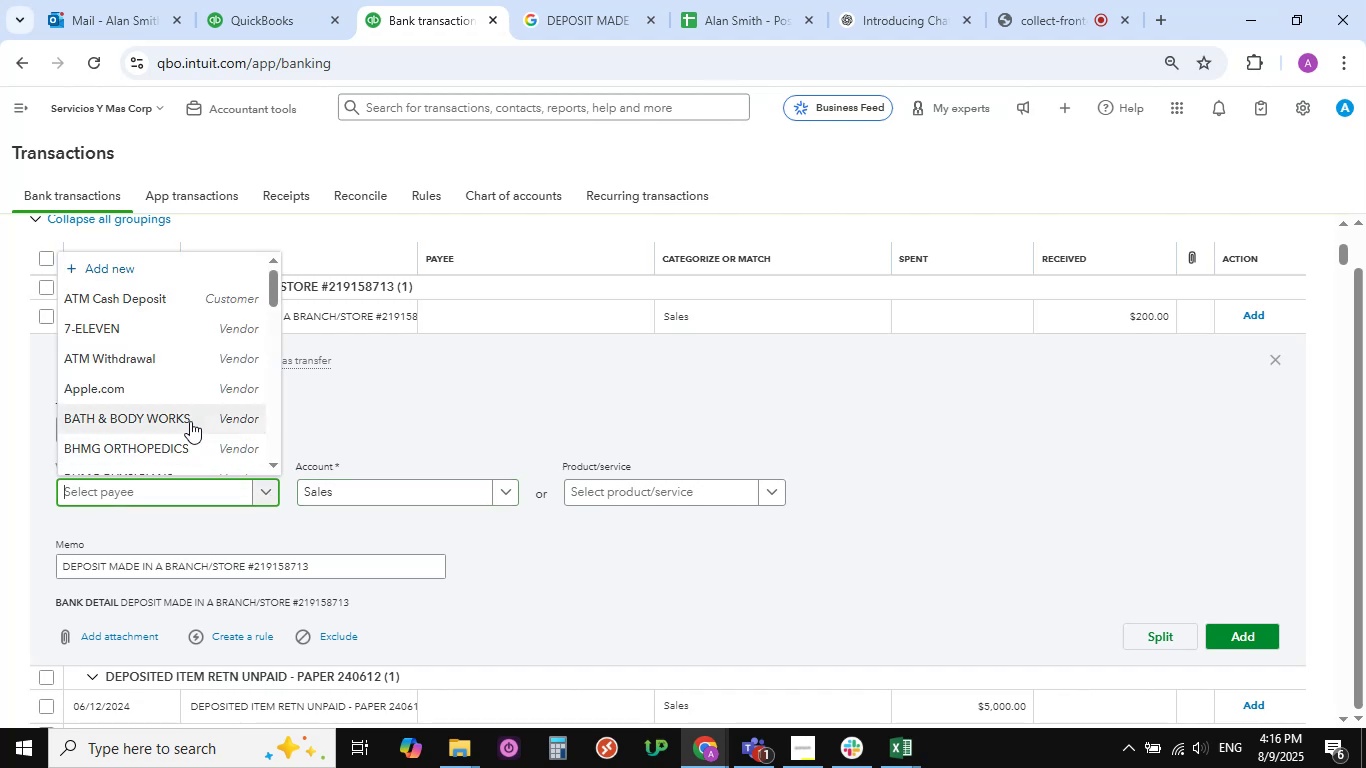 
scroll: coordinate [190, 421], scroll_direction: down, amount: 1.0
 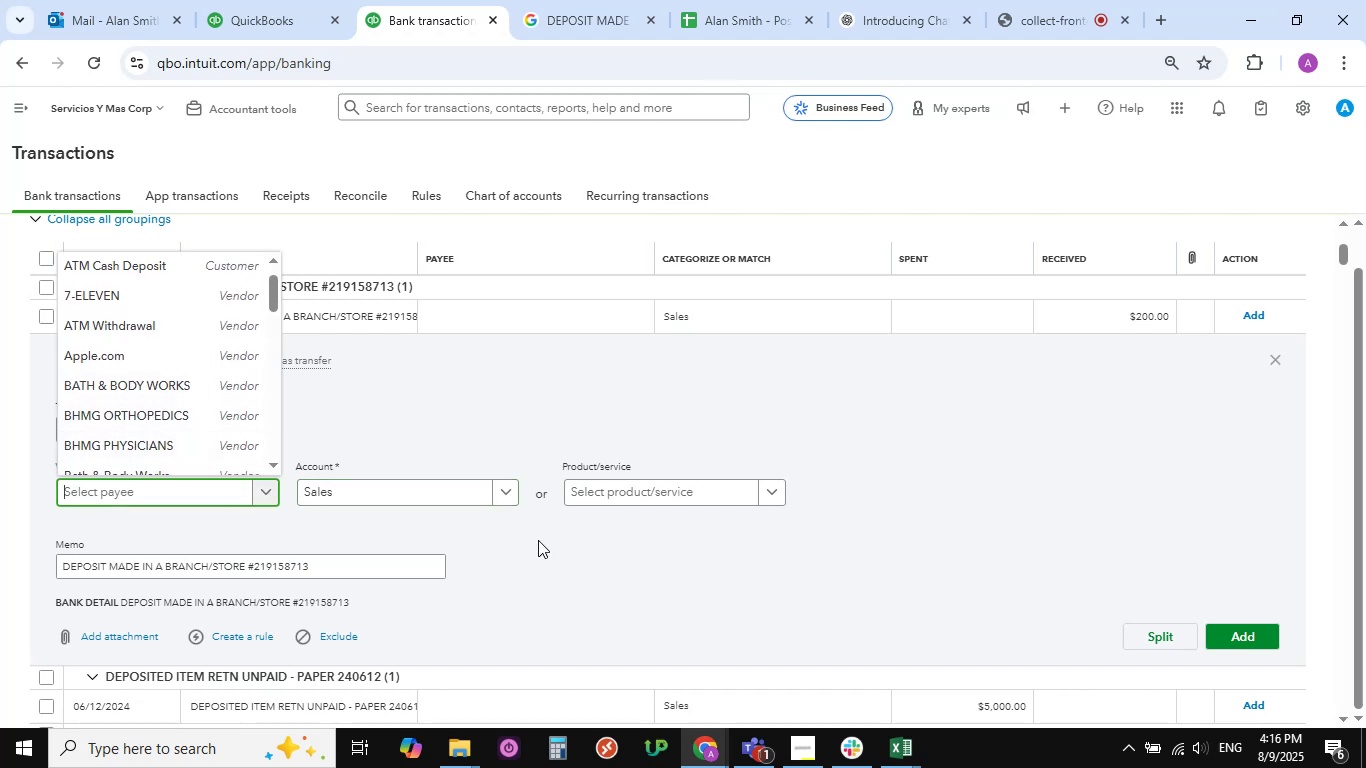 
left_click([574, 561])
 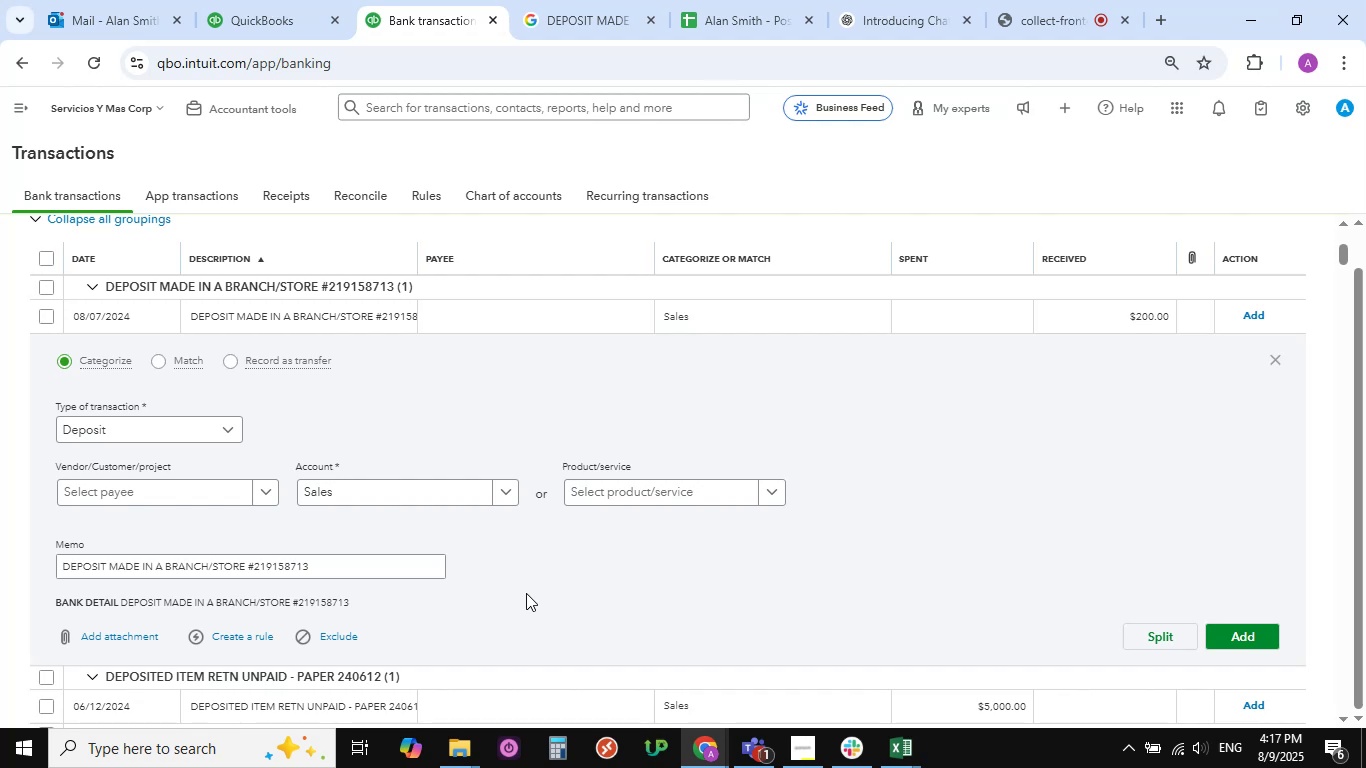 
wait(10.57)
 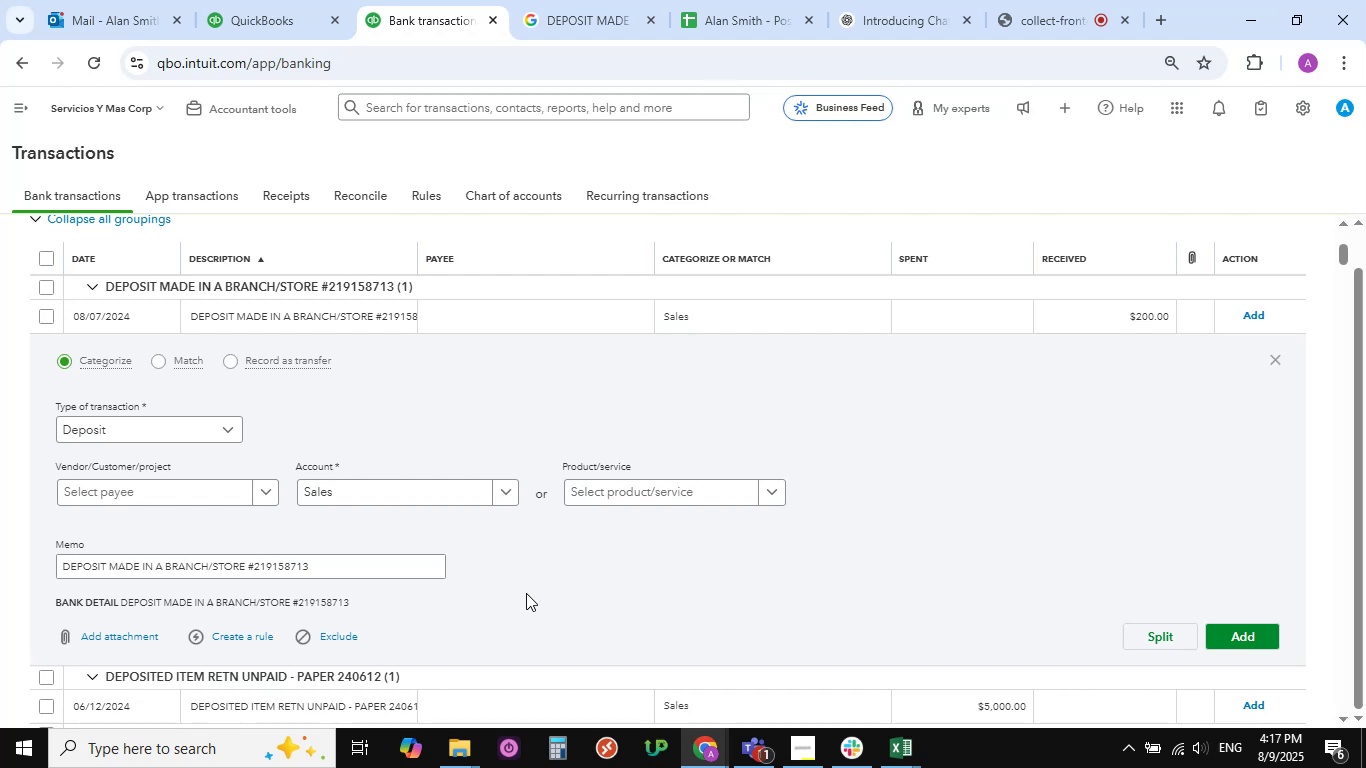 
left_click([270, 493])
 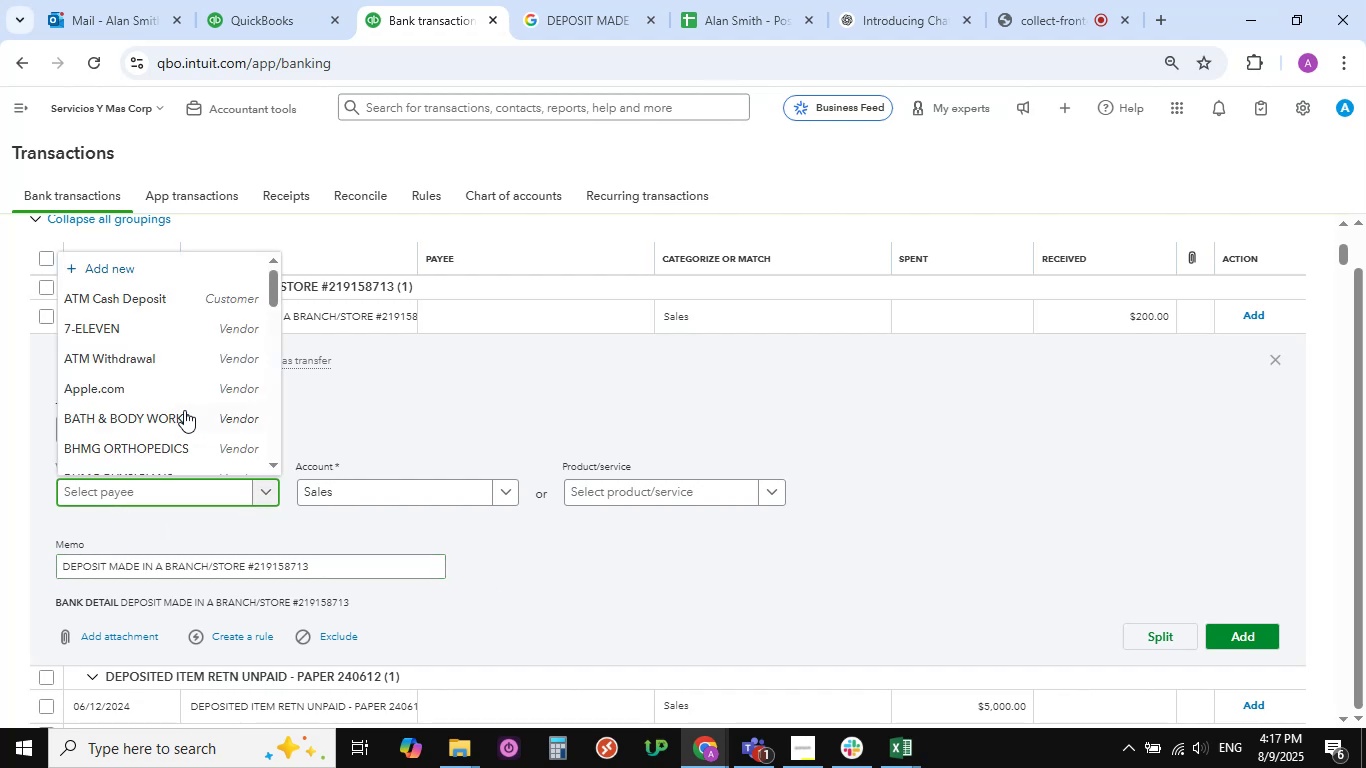 
scroll: coordinate [183, 401], scroll_direction: down, amount: 41.0
 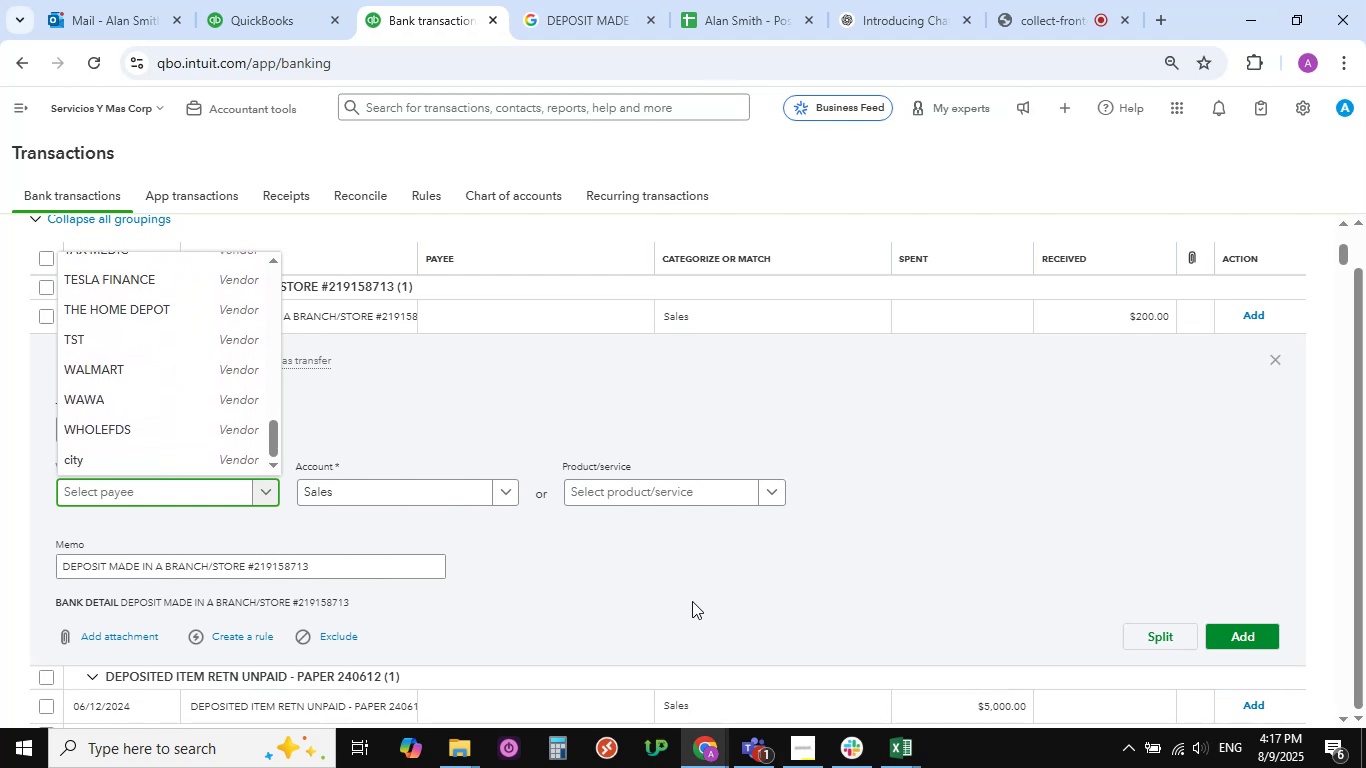 
left_click([647, 577])
 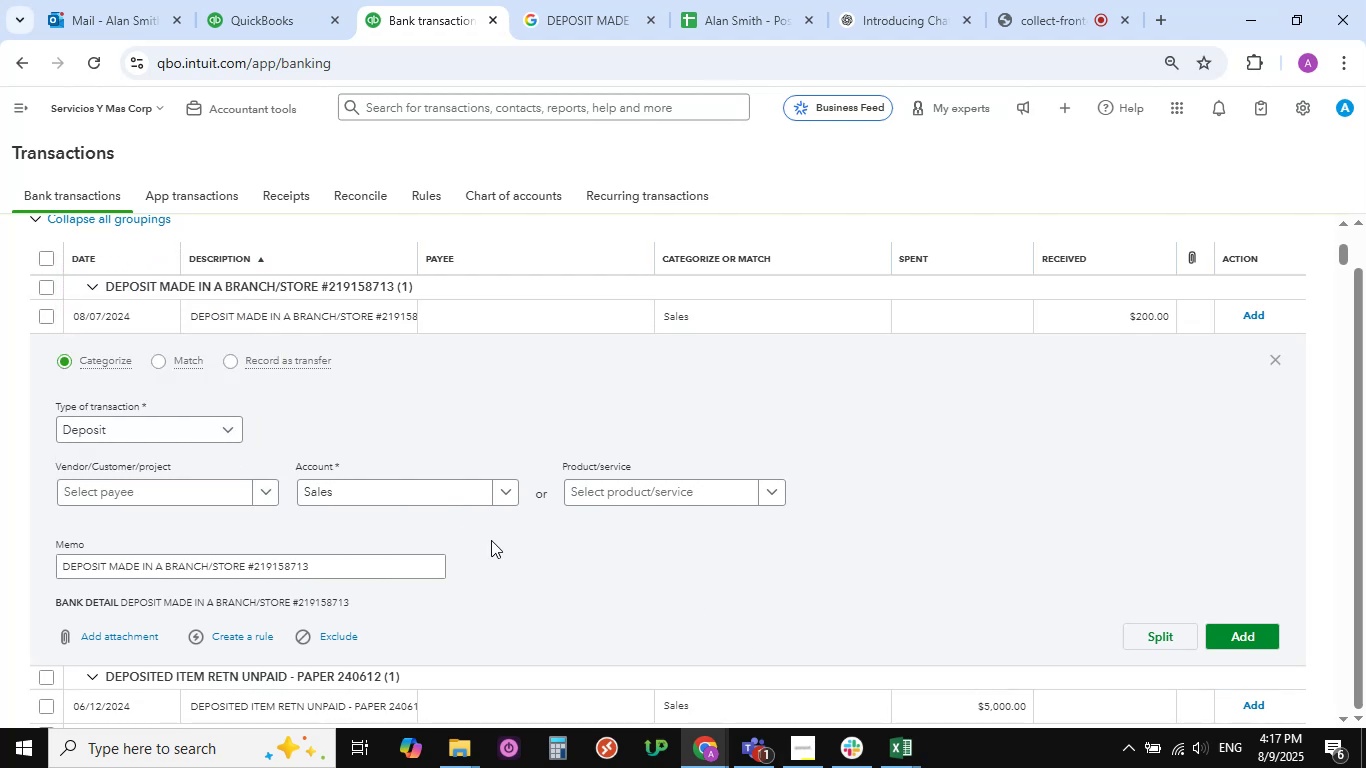 
scroll: coordinate [550, 578], scroll_direction: up, amount: 1.0
 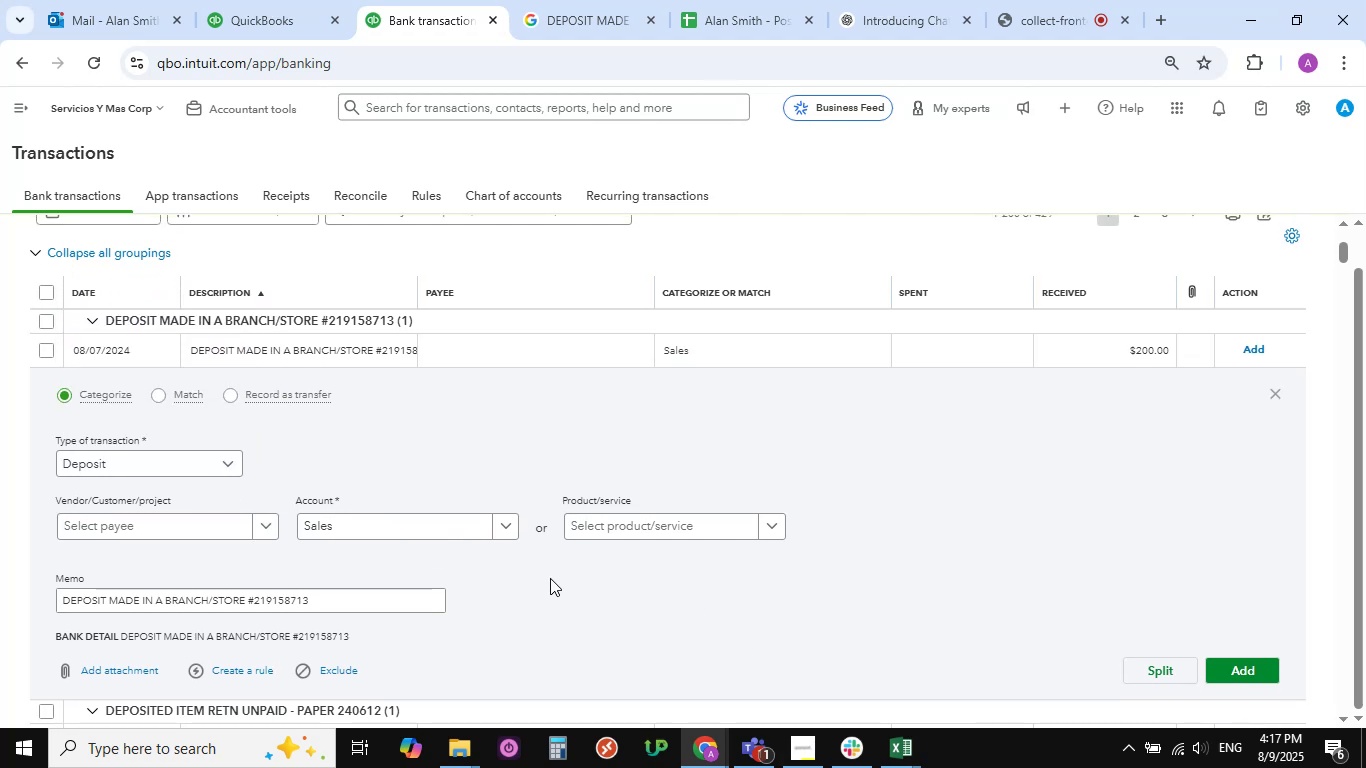 
scroll: coordinate [550, 578], scroll_direction: down, amount: 2.0
 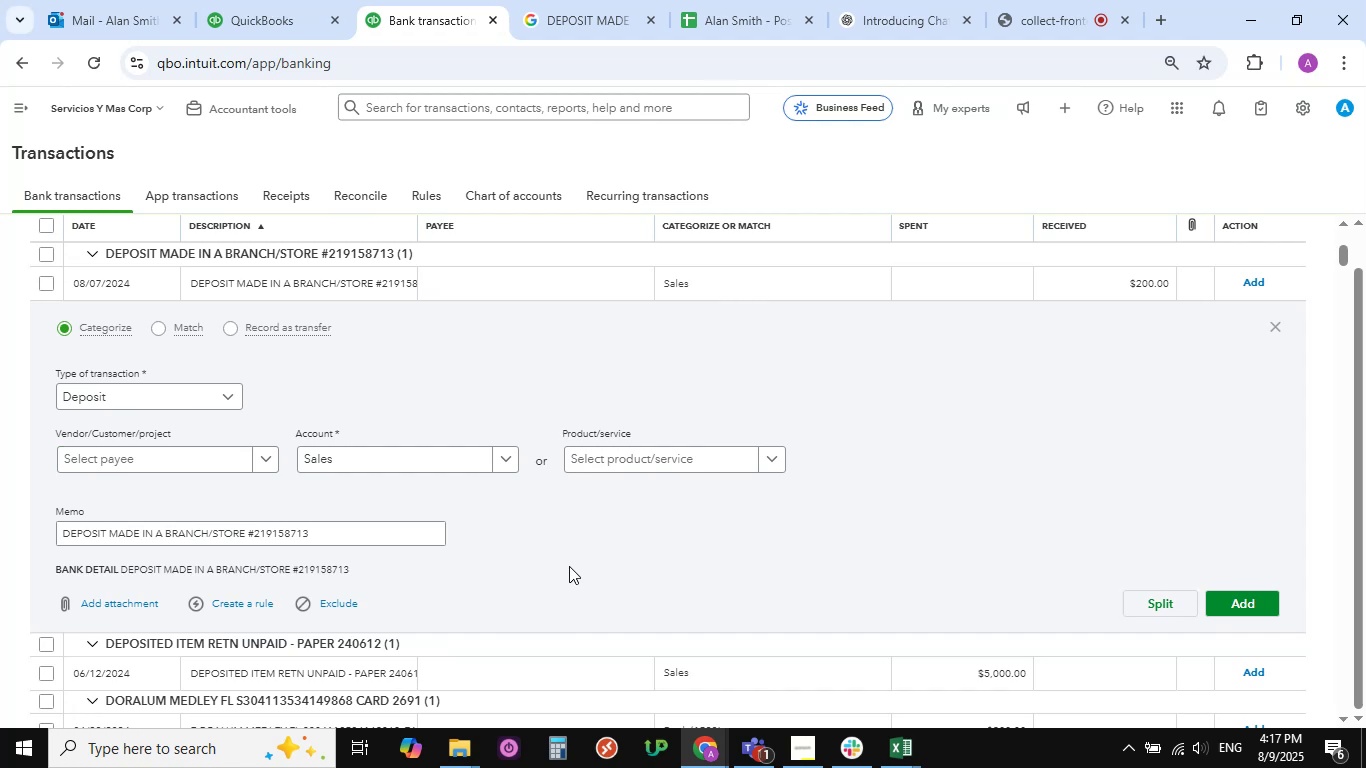 
wait(7.69)
 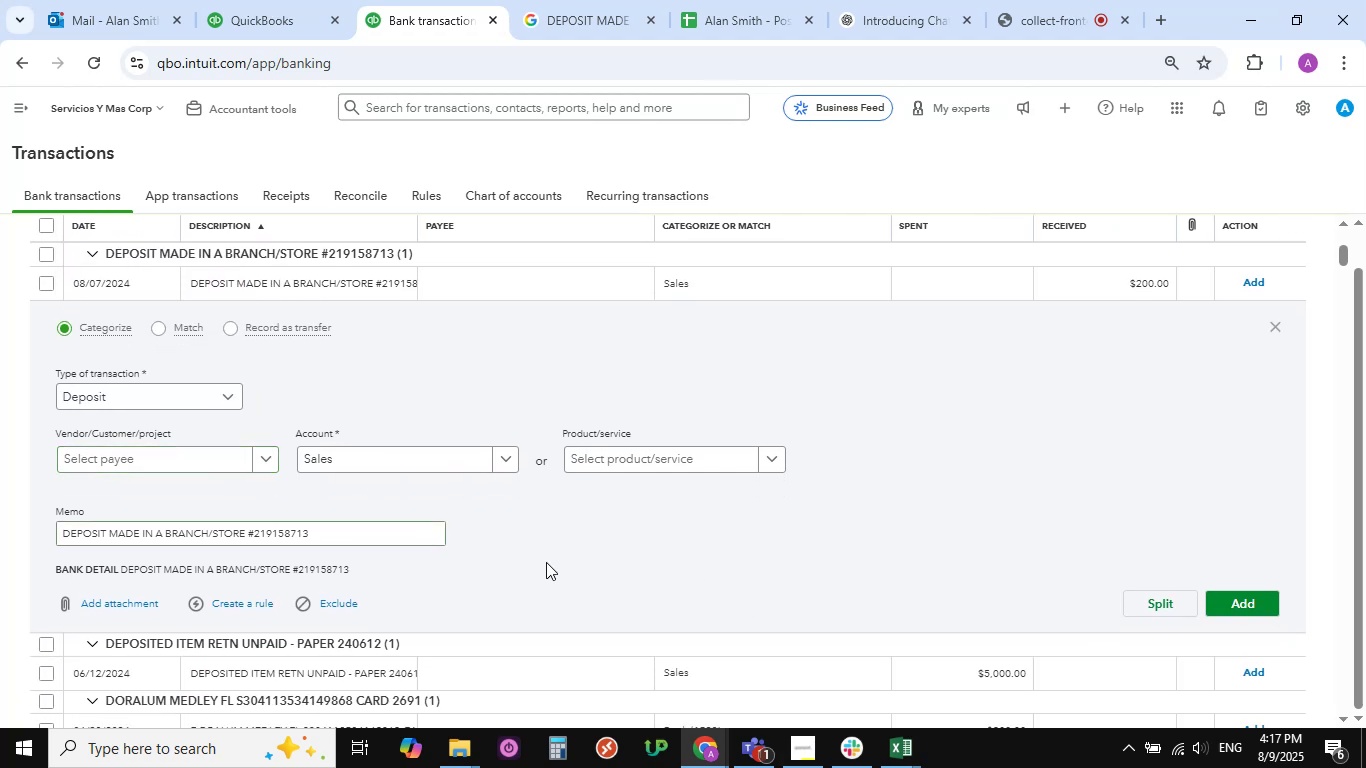 
scroll: coordinate [569, 566], scroll_direction: up, amount: 2.0
 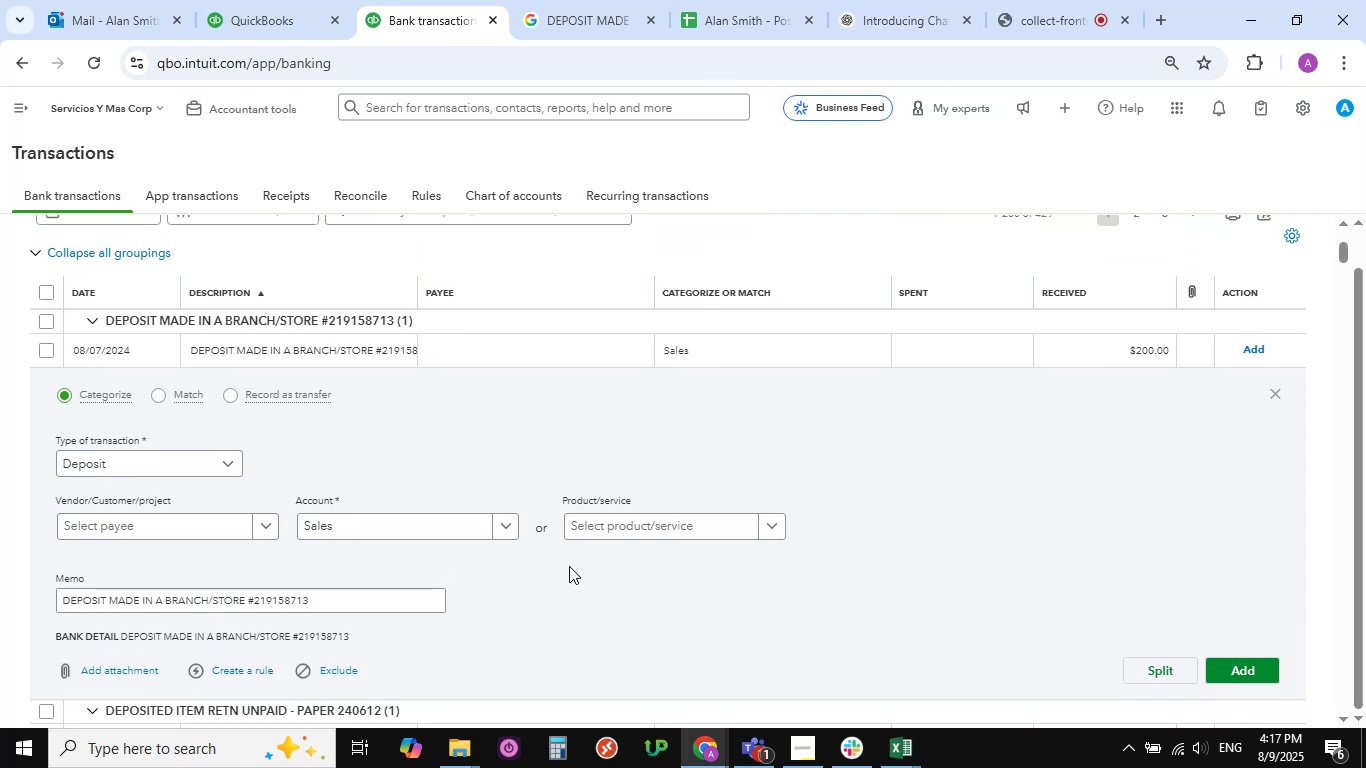 
scroll: coordinate [569, 566], scroll_direction: down, amount: 3.0
 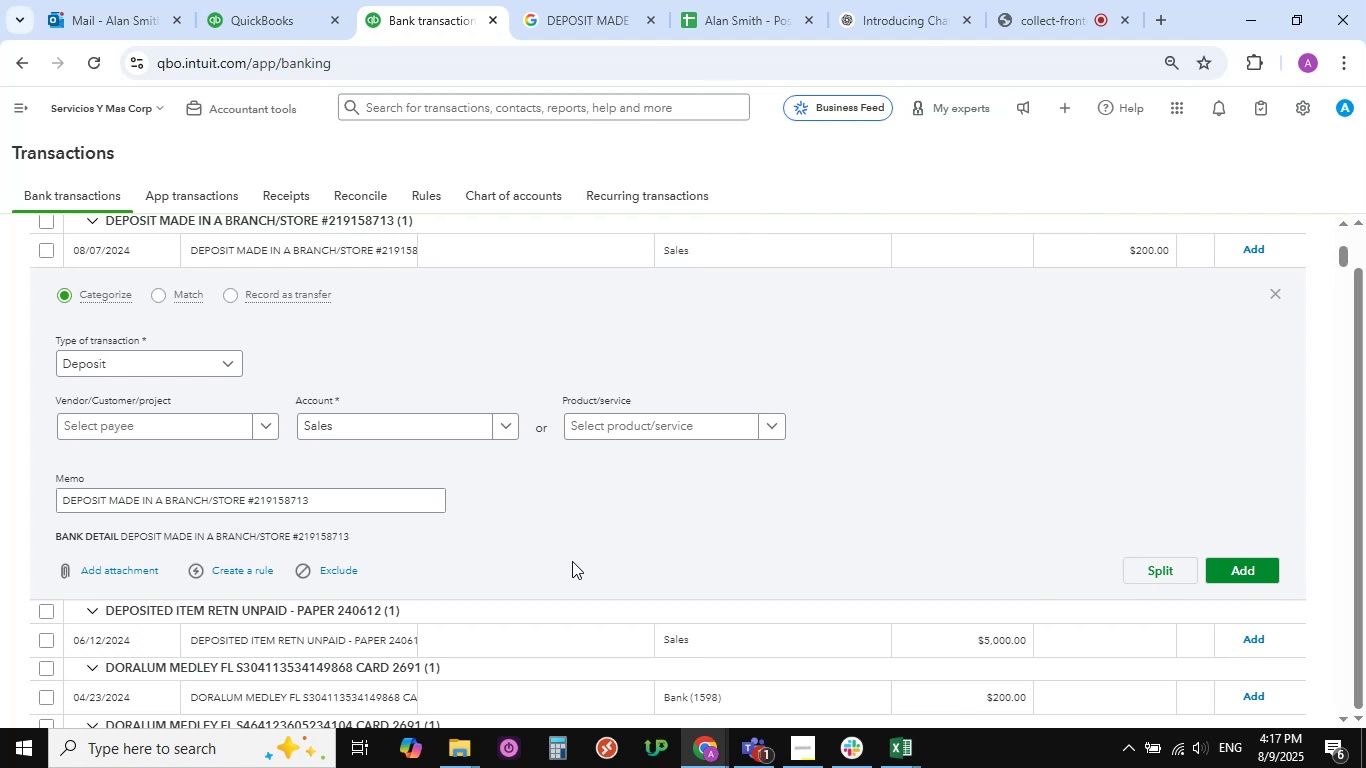 
wait(12.75)
 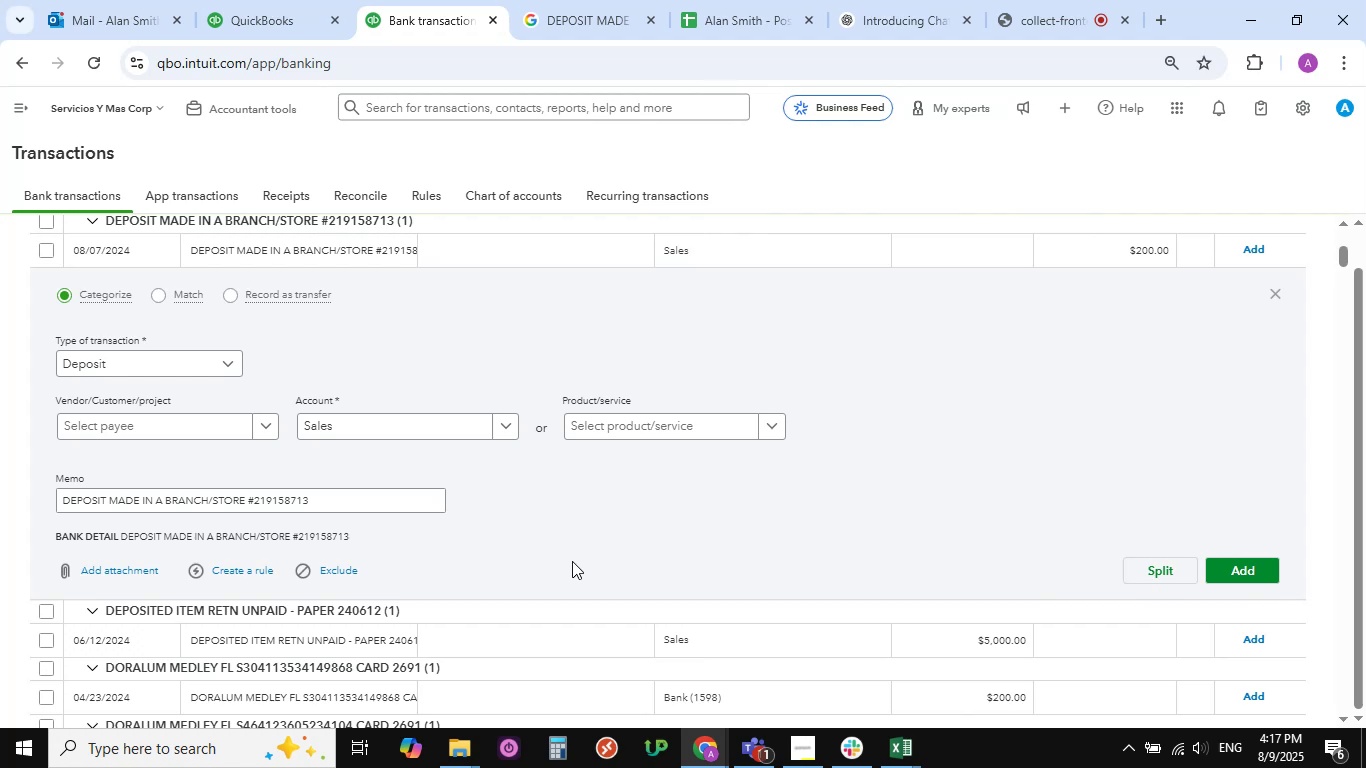 
scroll: coordinate [570, 522], scroll_direction: up, amount: 1.0
 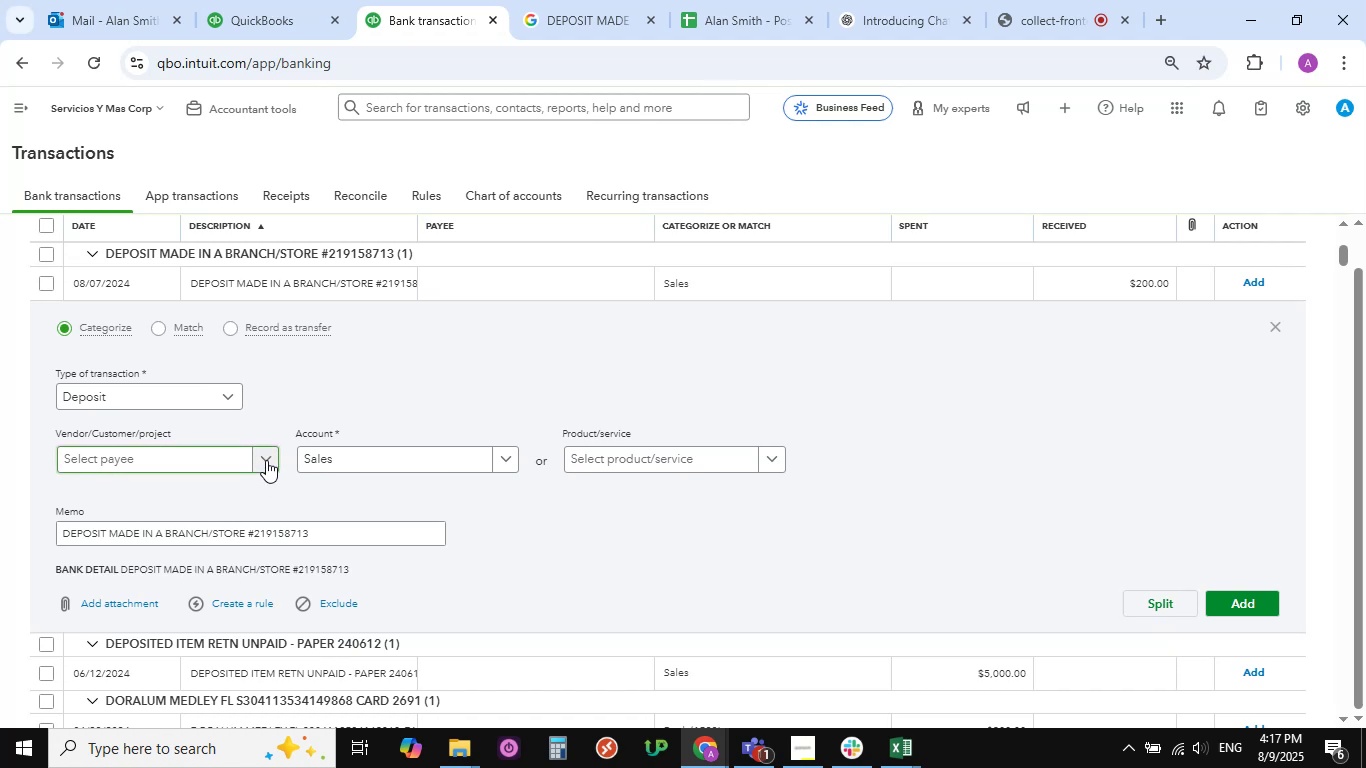 
wait(5.57)
 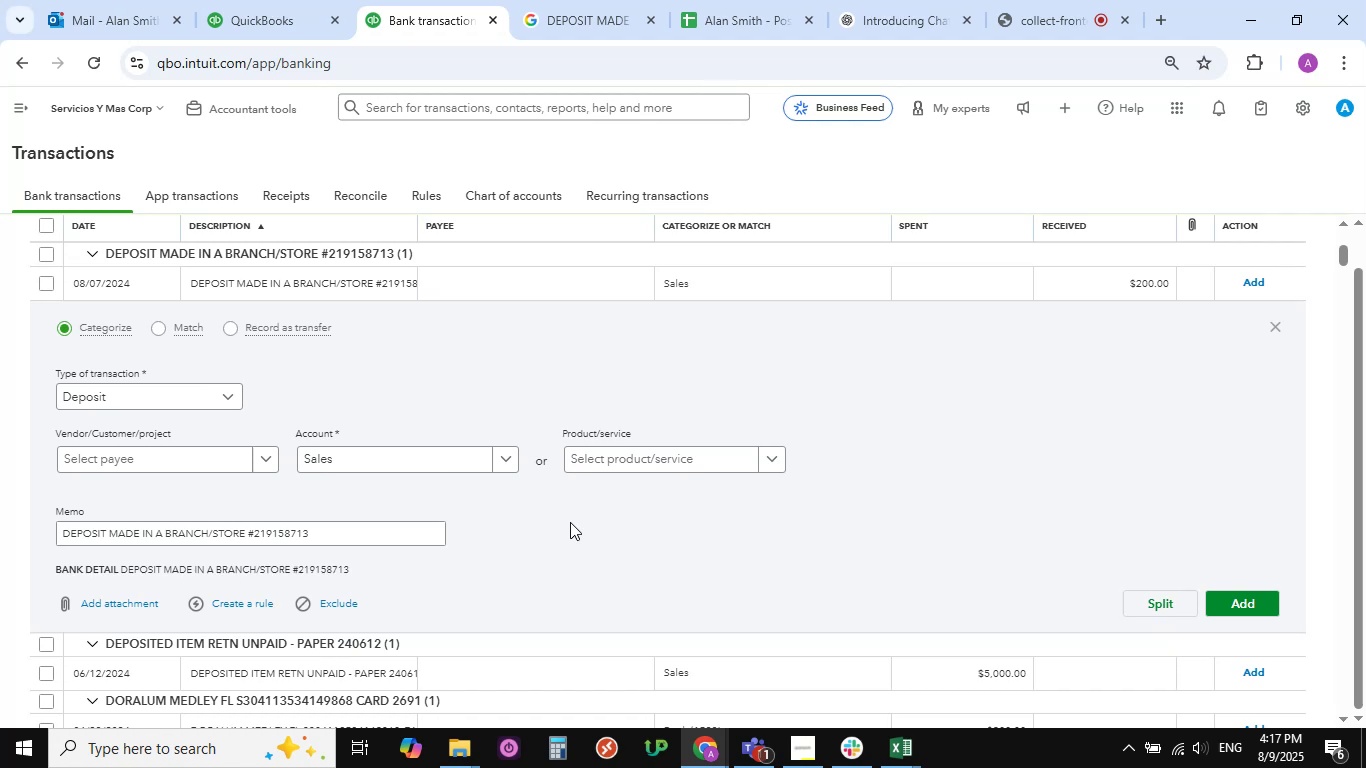 
left_click([266, 460])
 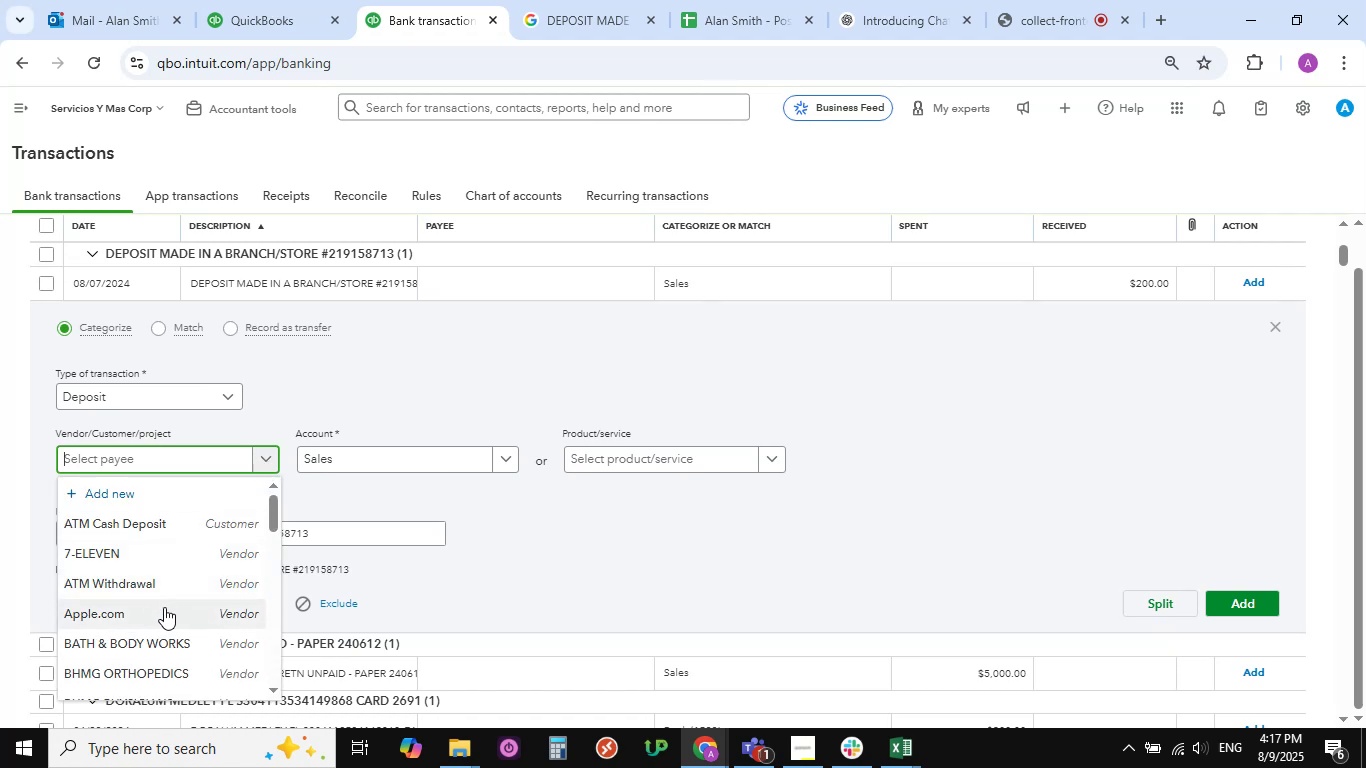 
scroll: coordinate [173, 596], scroll_direction: down, amount: 8.0
 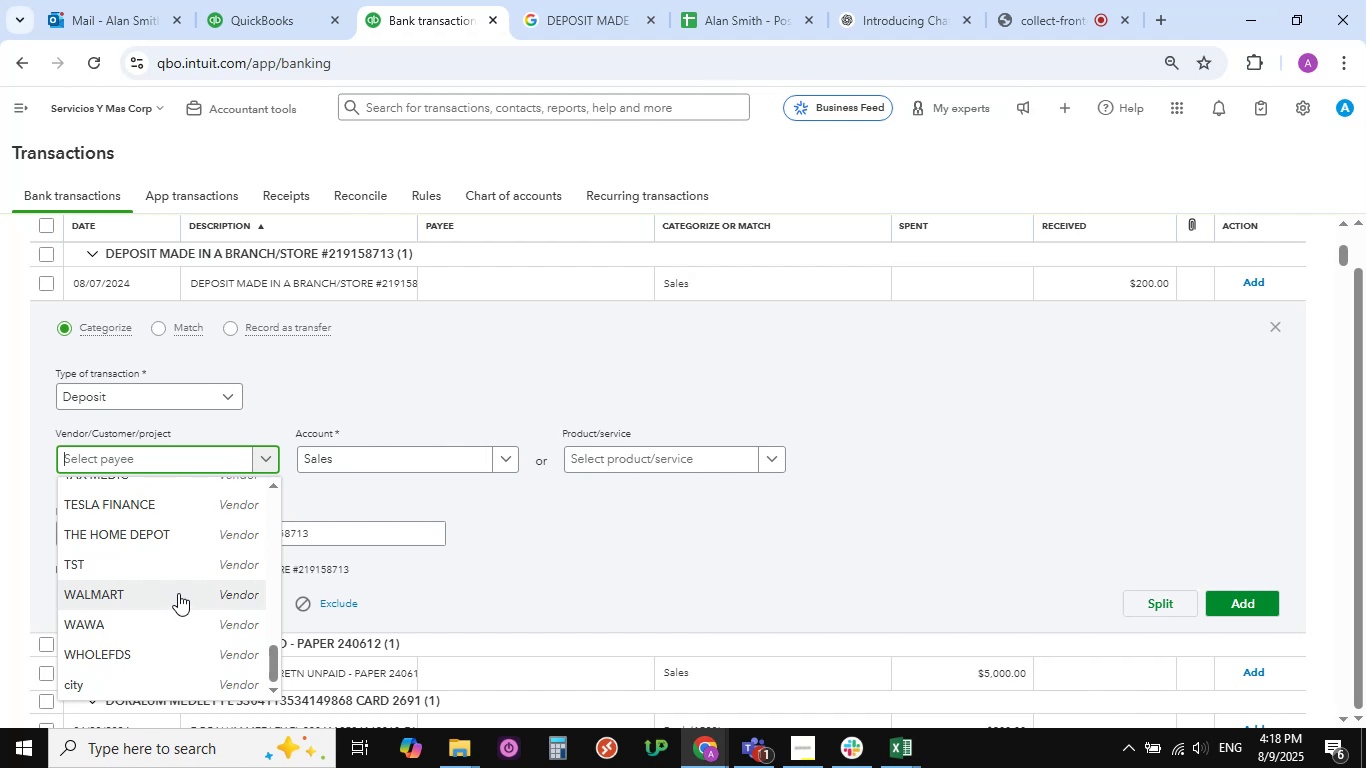 
wait(16.18)
 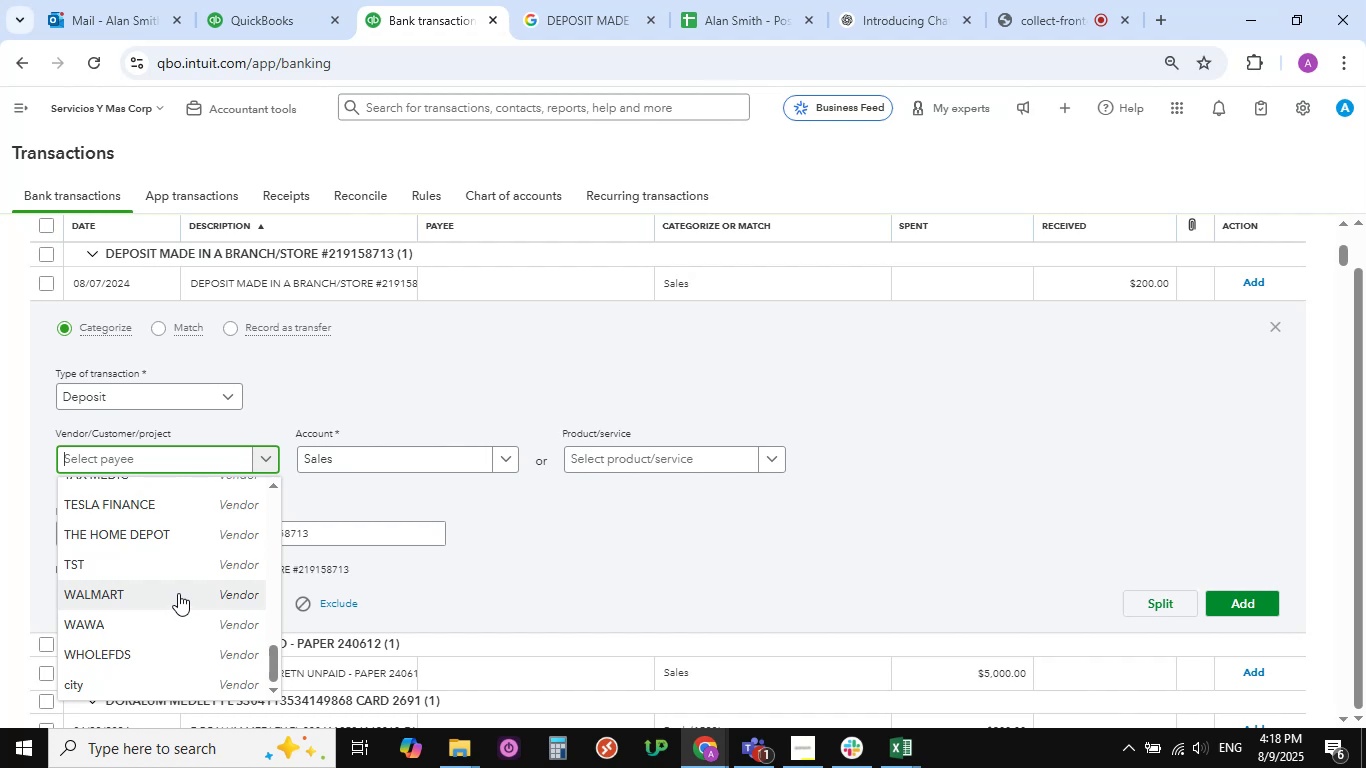 
scroll: coordinate [196, 578], scroll_direction: up, amount: 4.0
 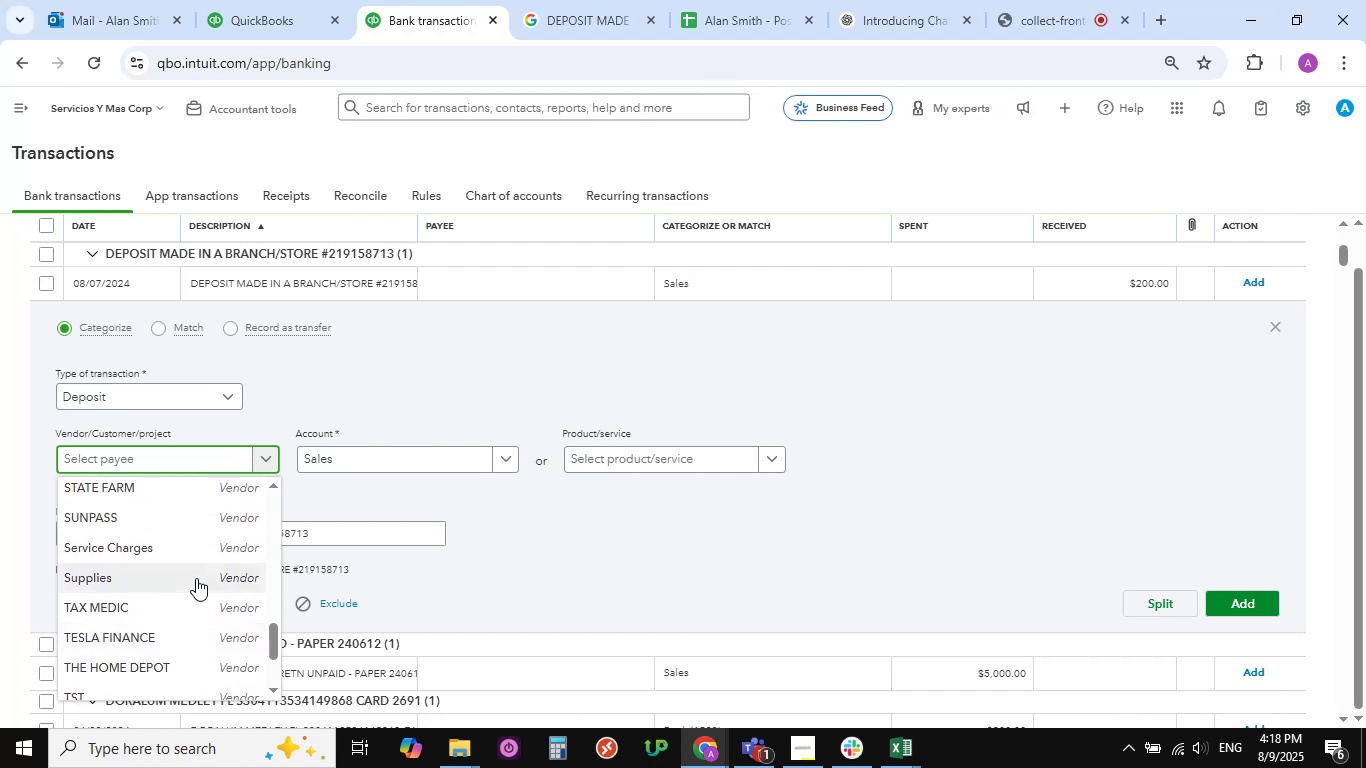 
wait(5.59)
 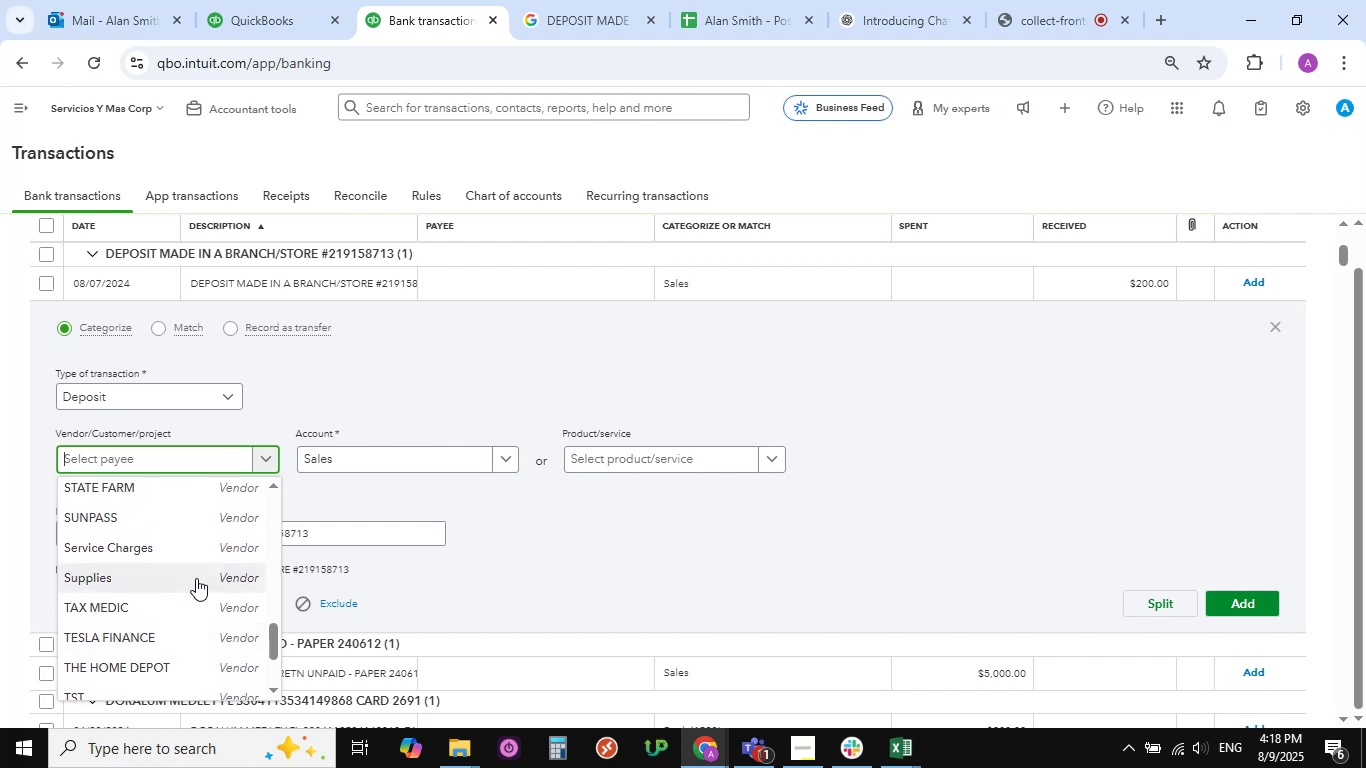 
scroll: coordinate [196, 566], scroll_direction: up, amount: 1.0
 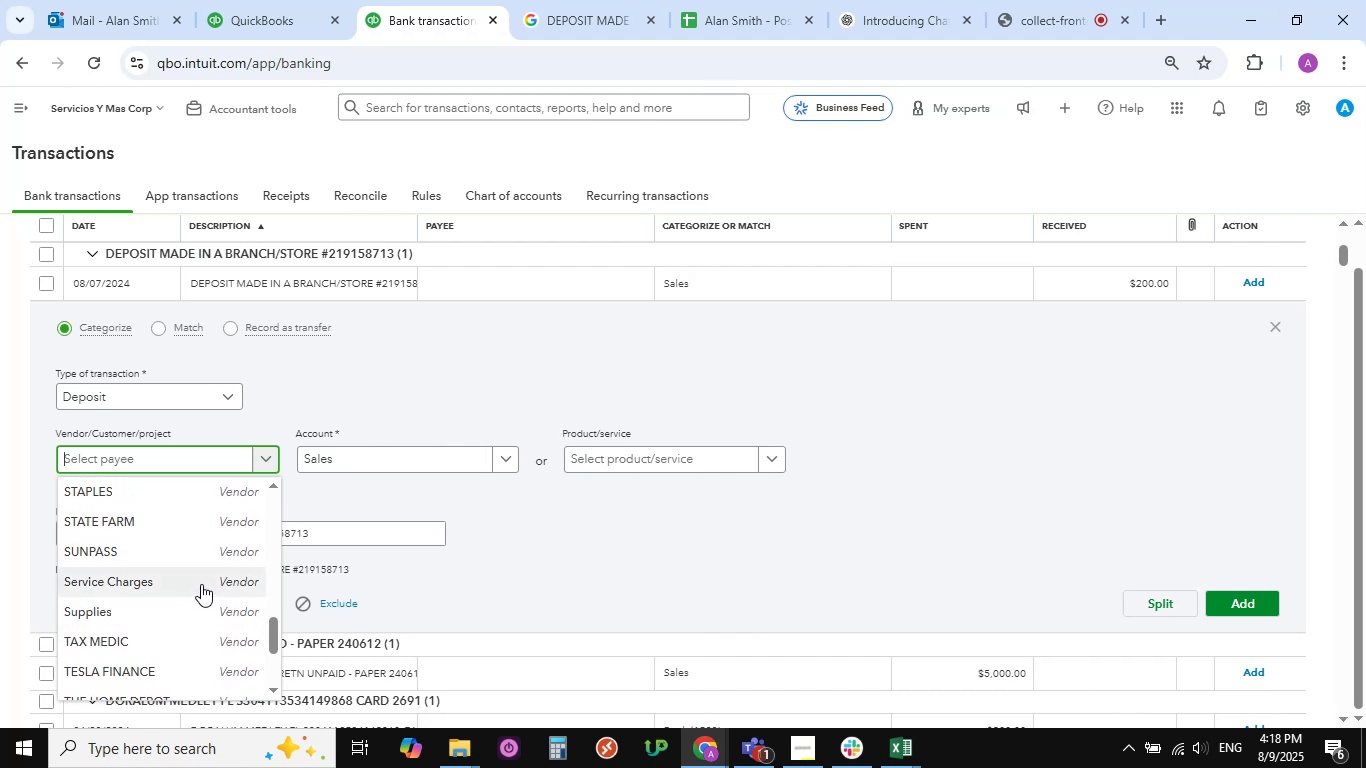 
wait(7.45)
 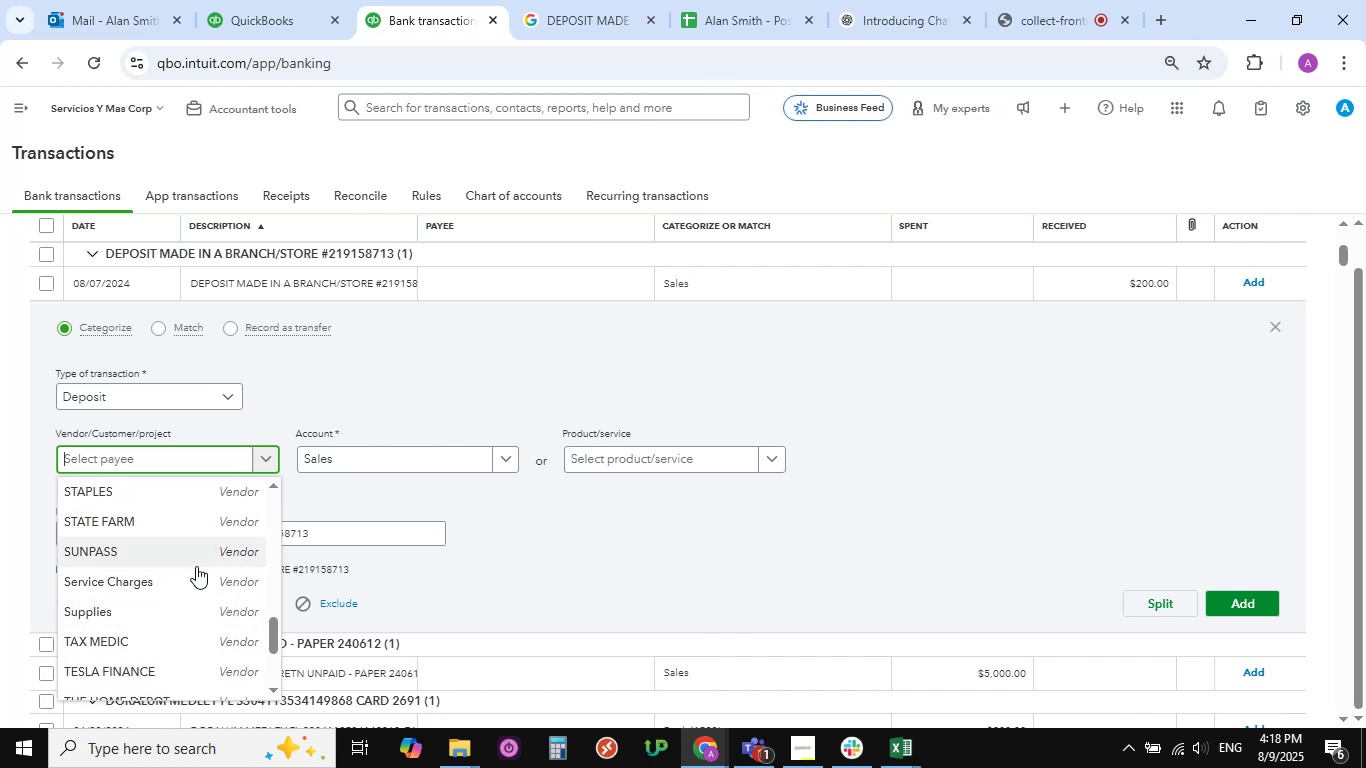 
left_click([549, 581])
 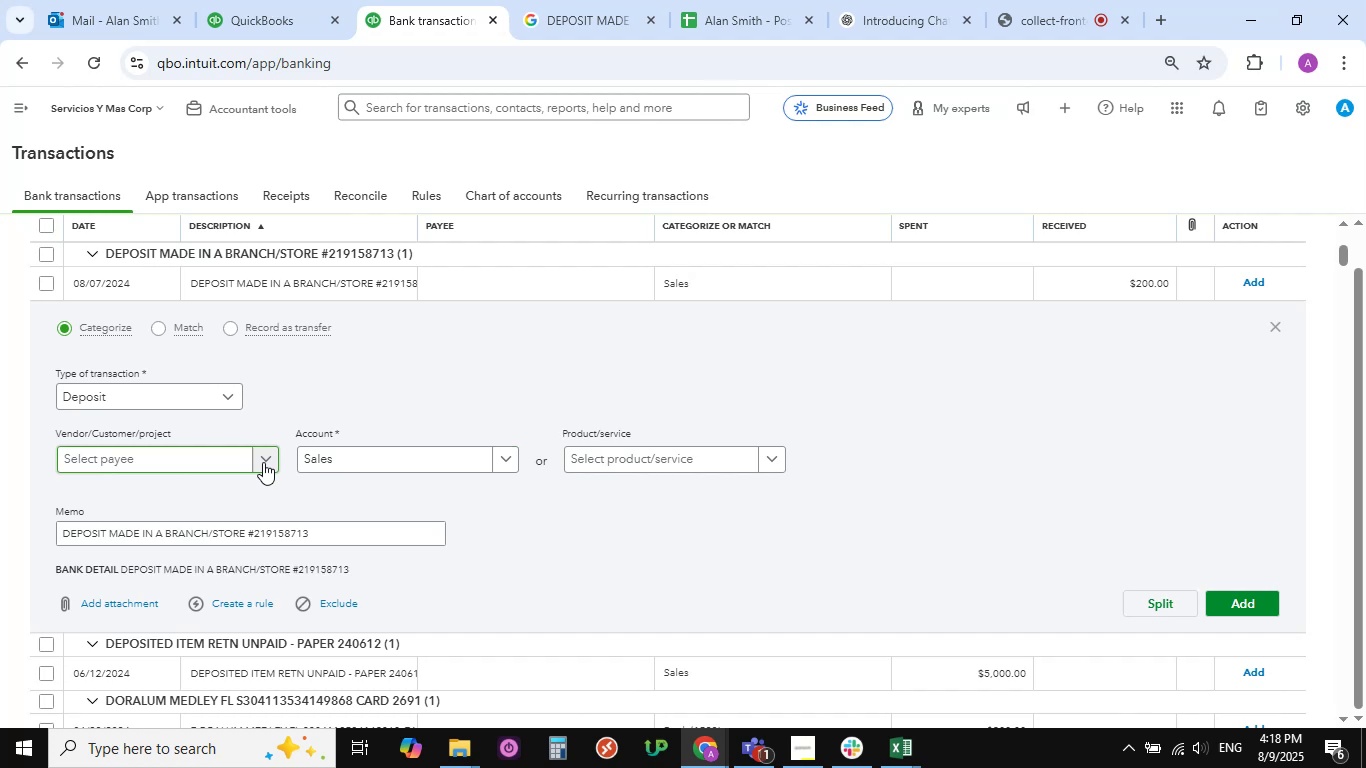 
wait(21.38)
 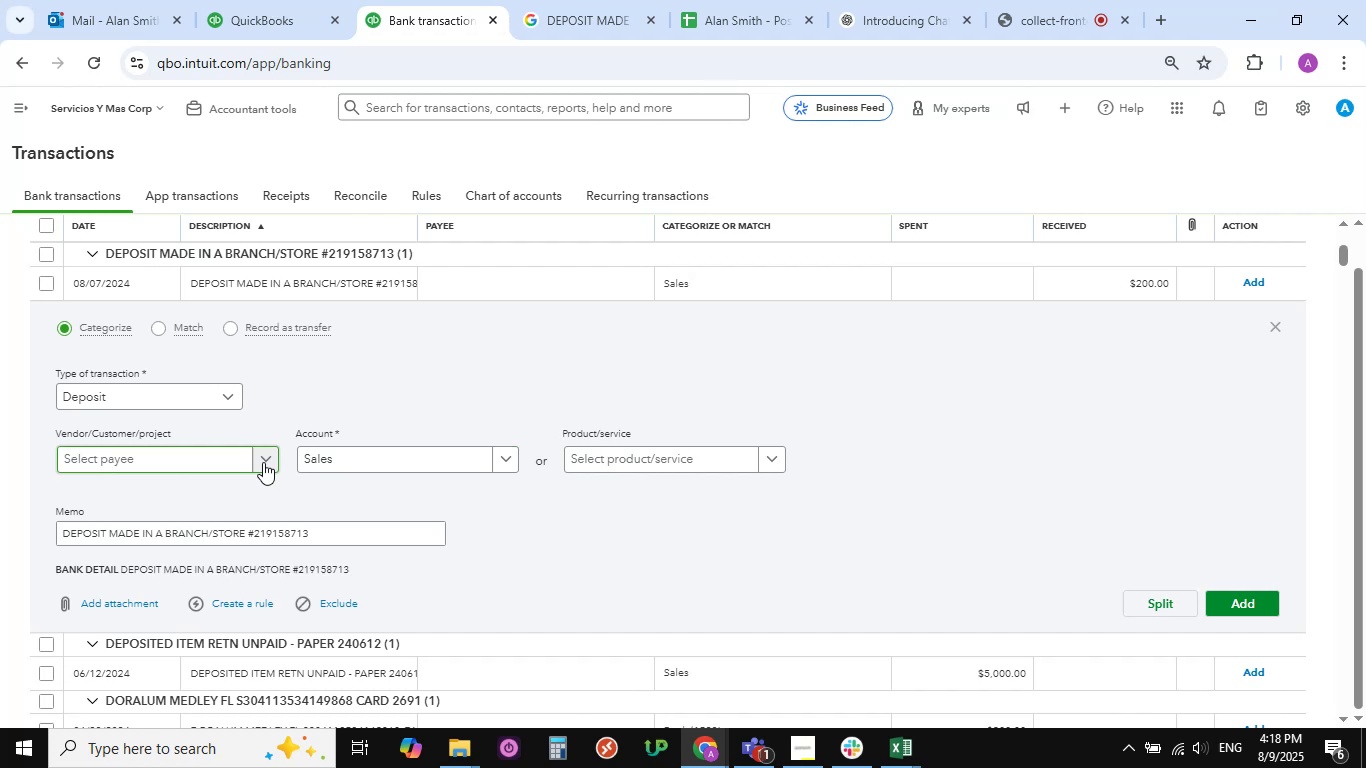 
left_click([263, 462])
 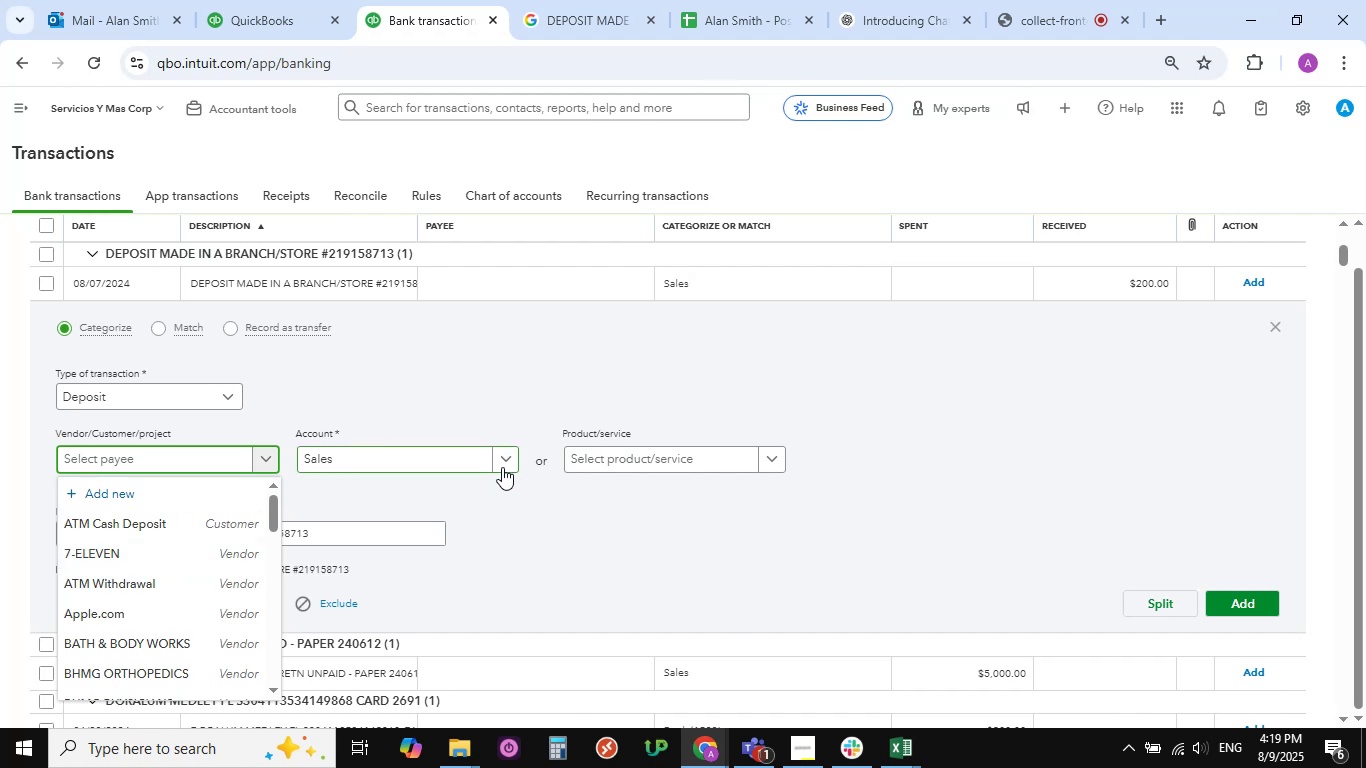 
scroll: coordinate [120, 611], scroll_direction: down, amount: 25.0
 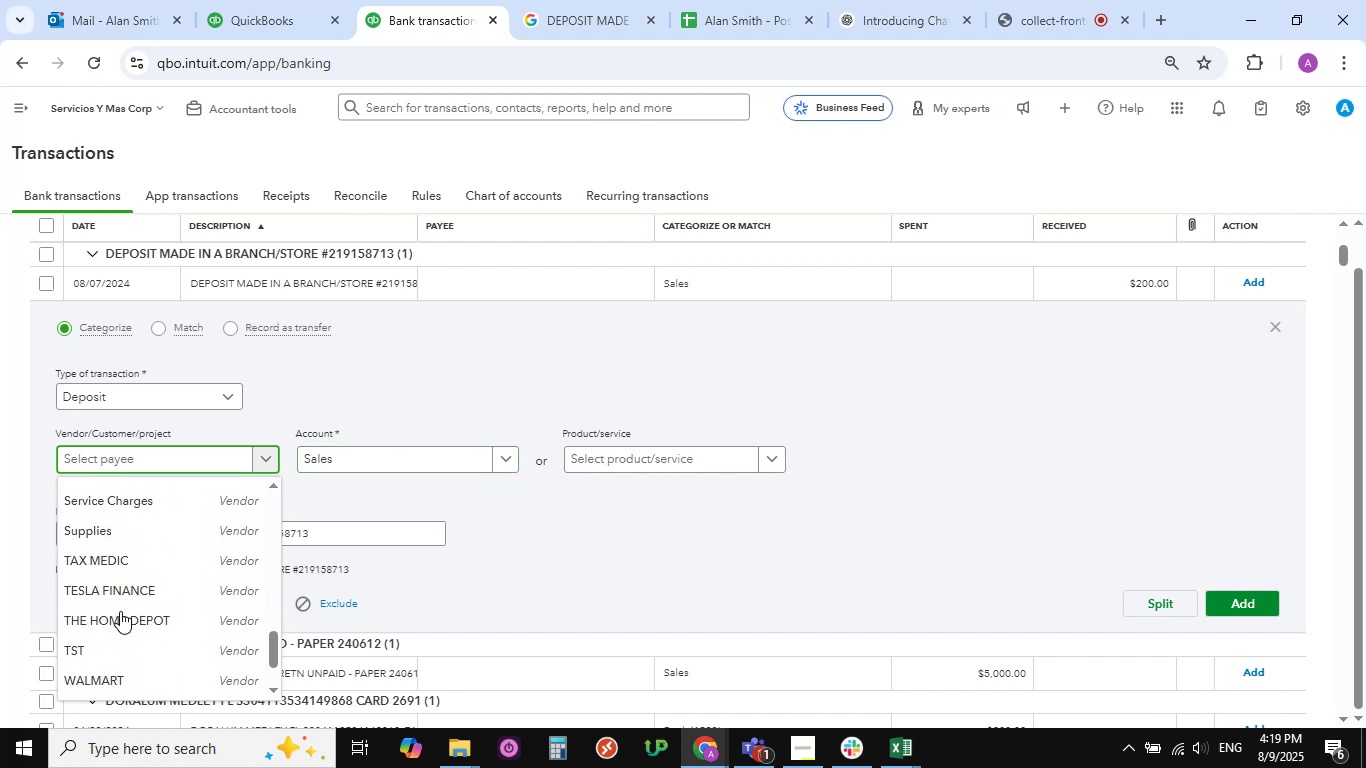 
scroll: coordinate [120, 611], scroll_direction: up, amount: 29.0
 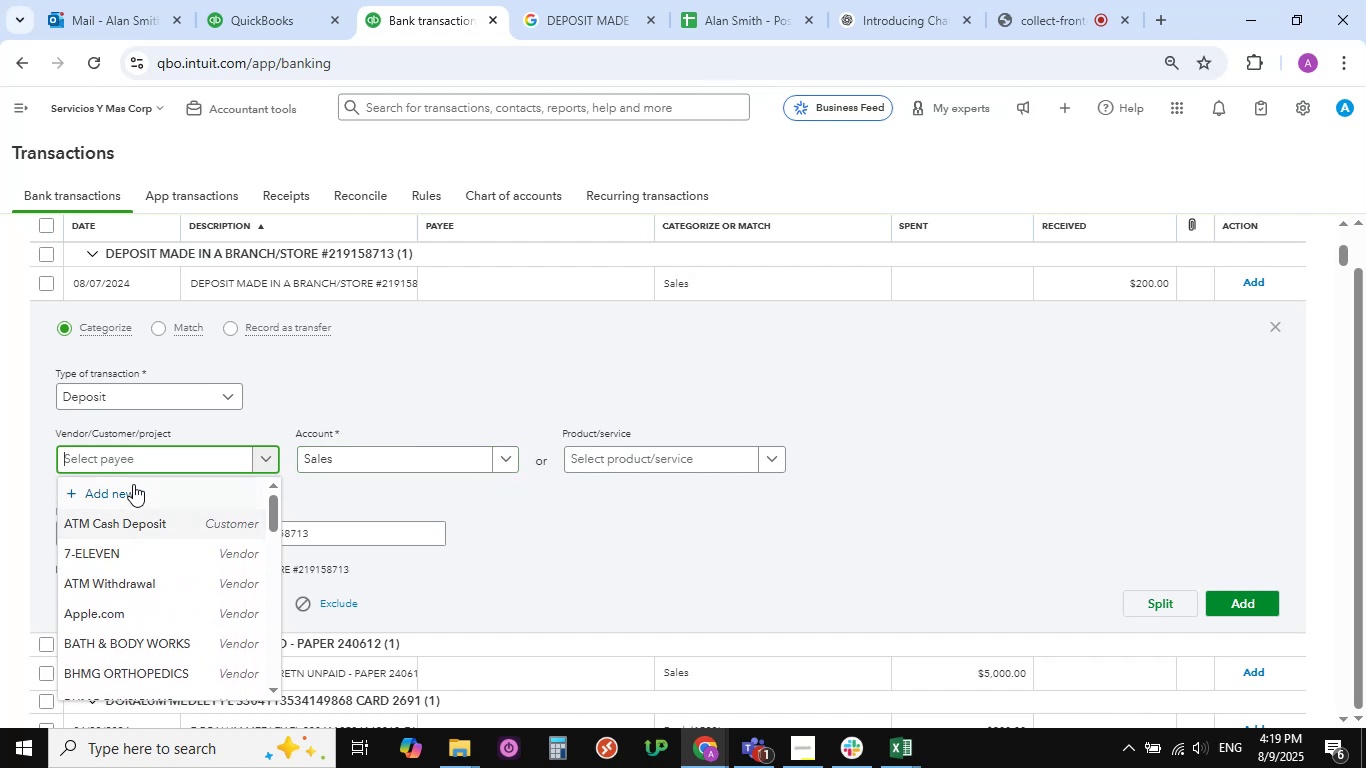 
left_click([133, 482])
 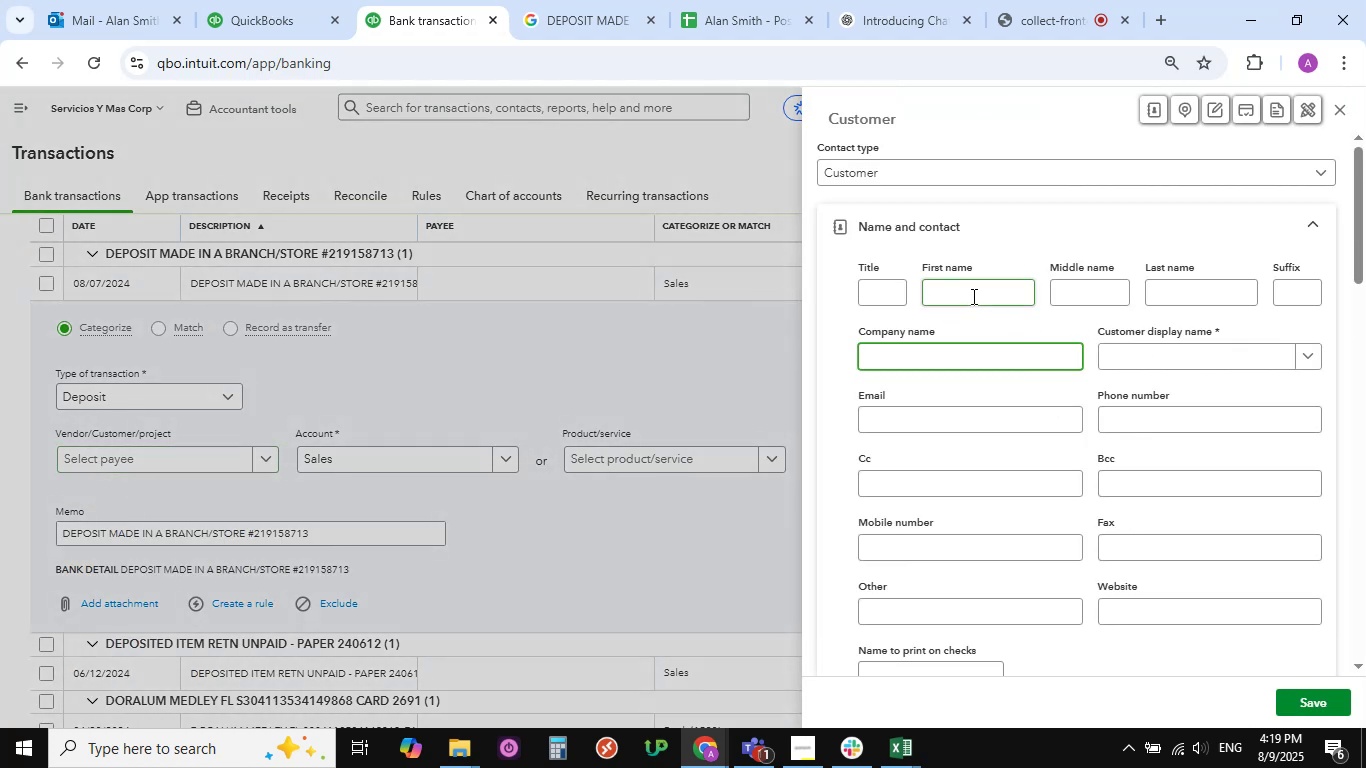 
wait(7.41)
 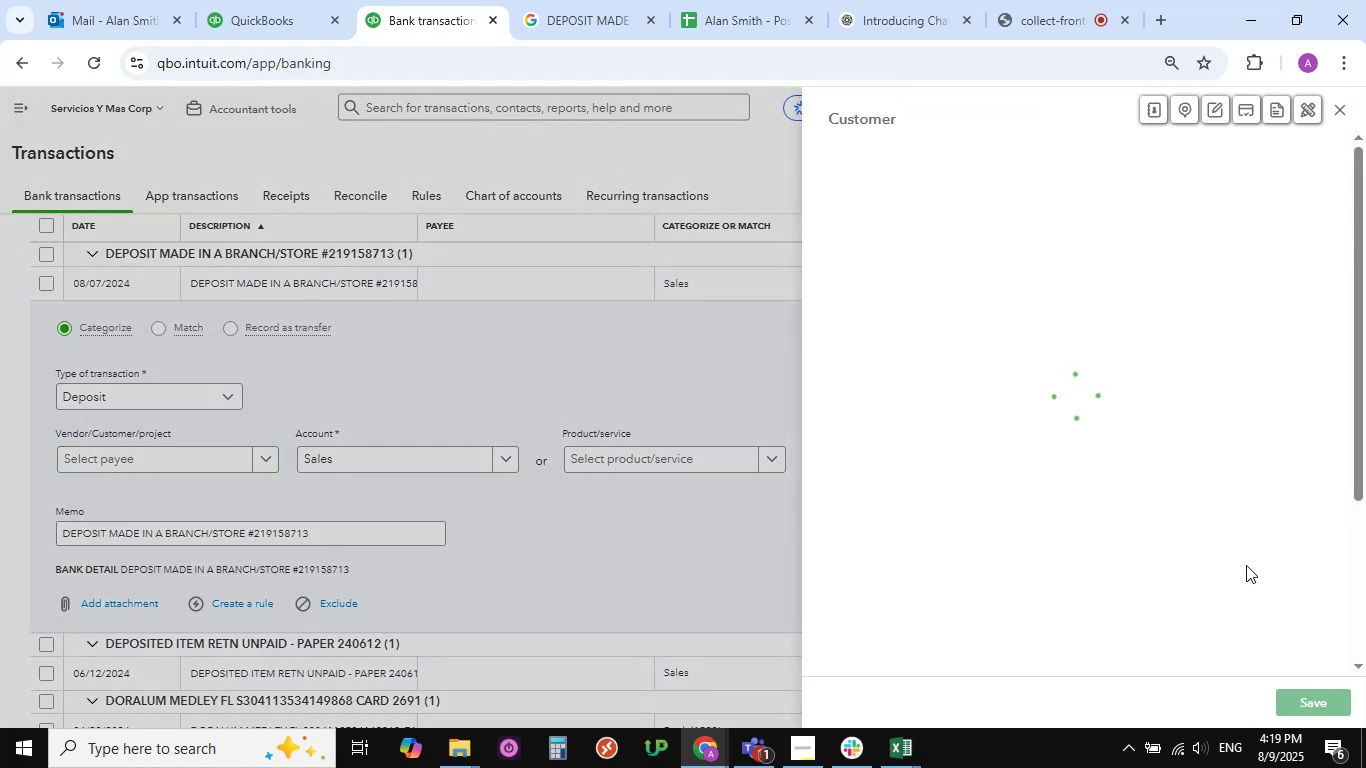 
left_click([929, 357])
 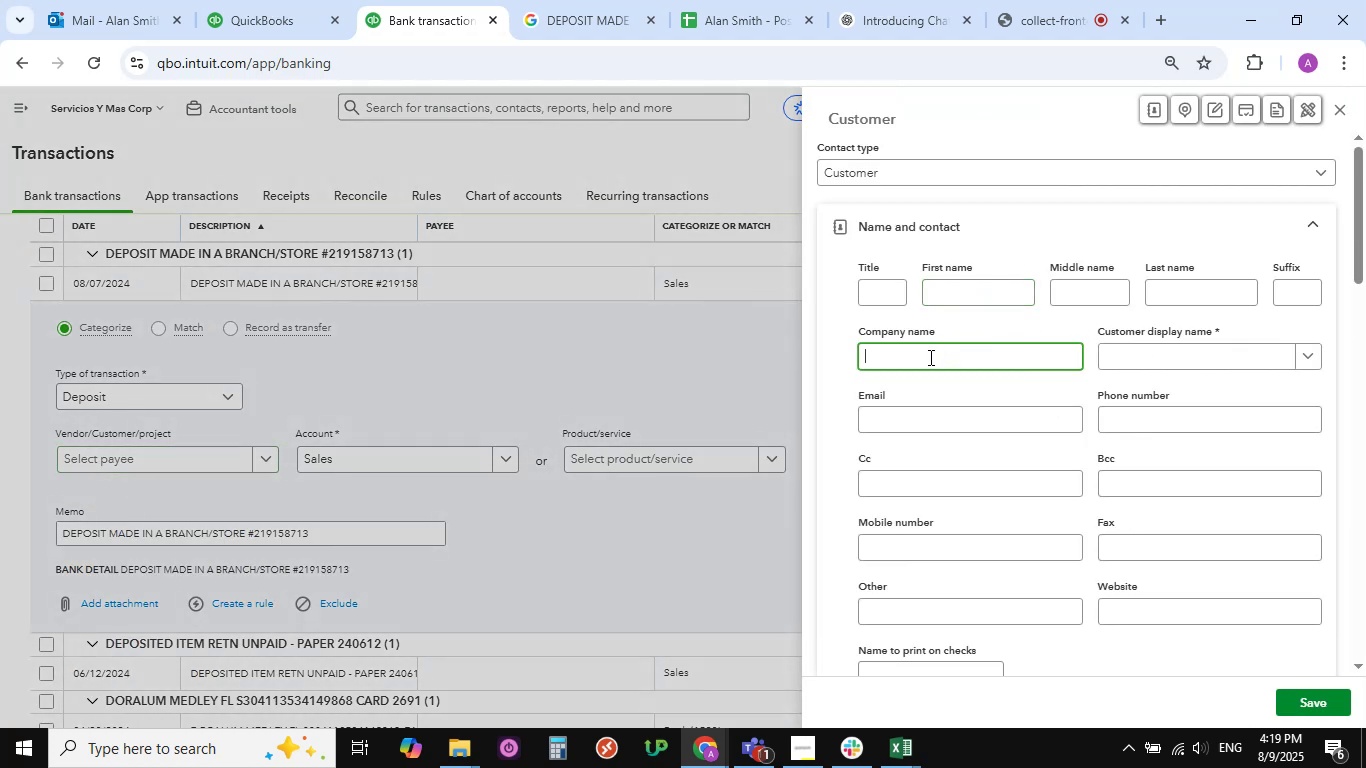 
type(V)
key(Backspace)
type(Sale)
 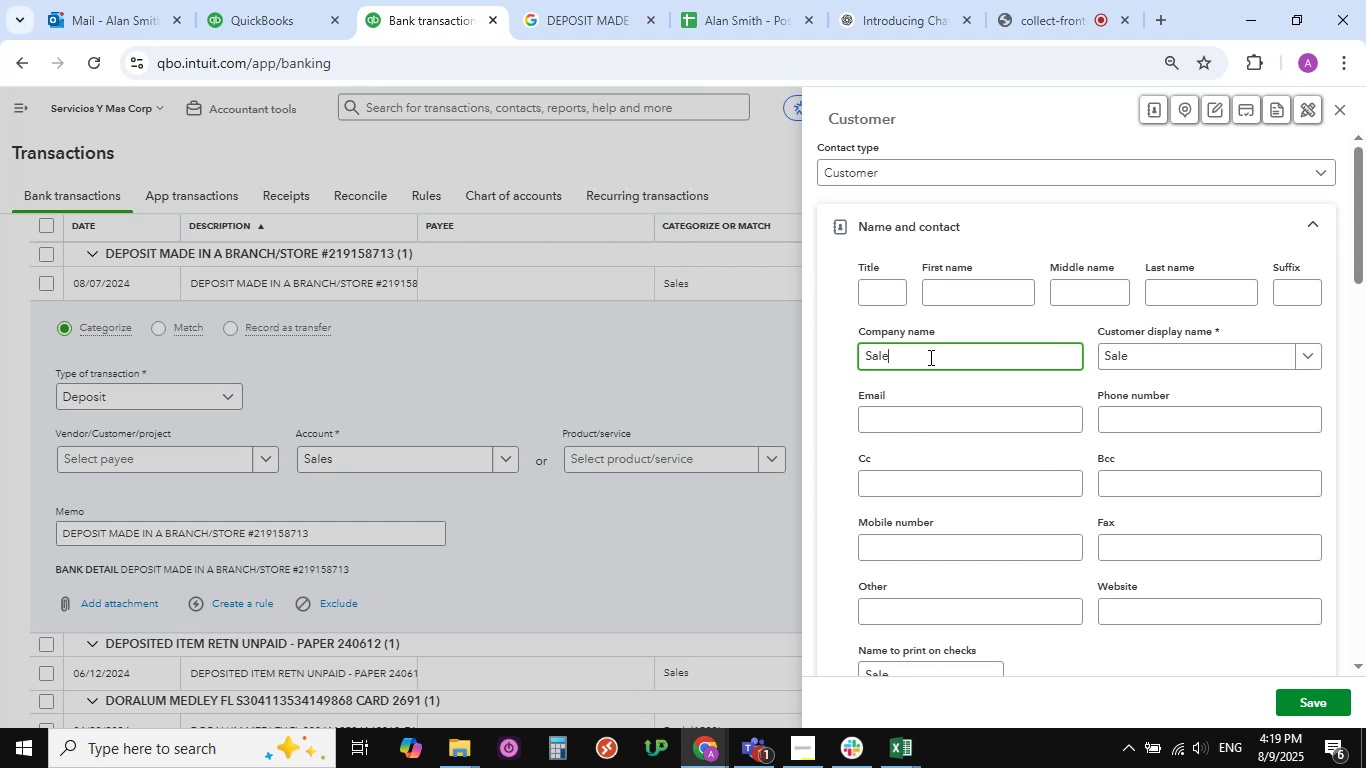 
scroll: coordinate [1161, 600], scroll_direction: down, amount: 4.0
 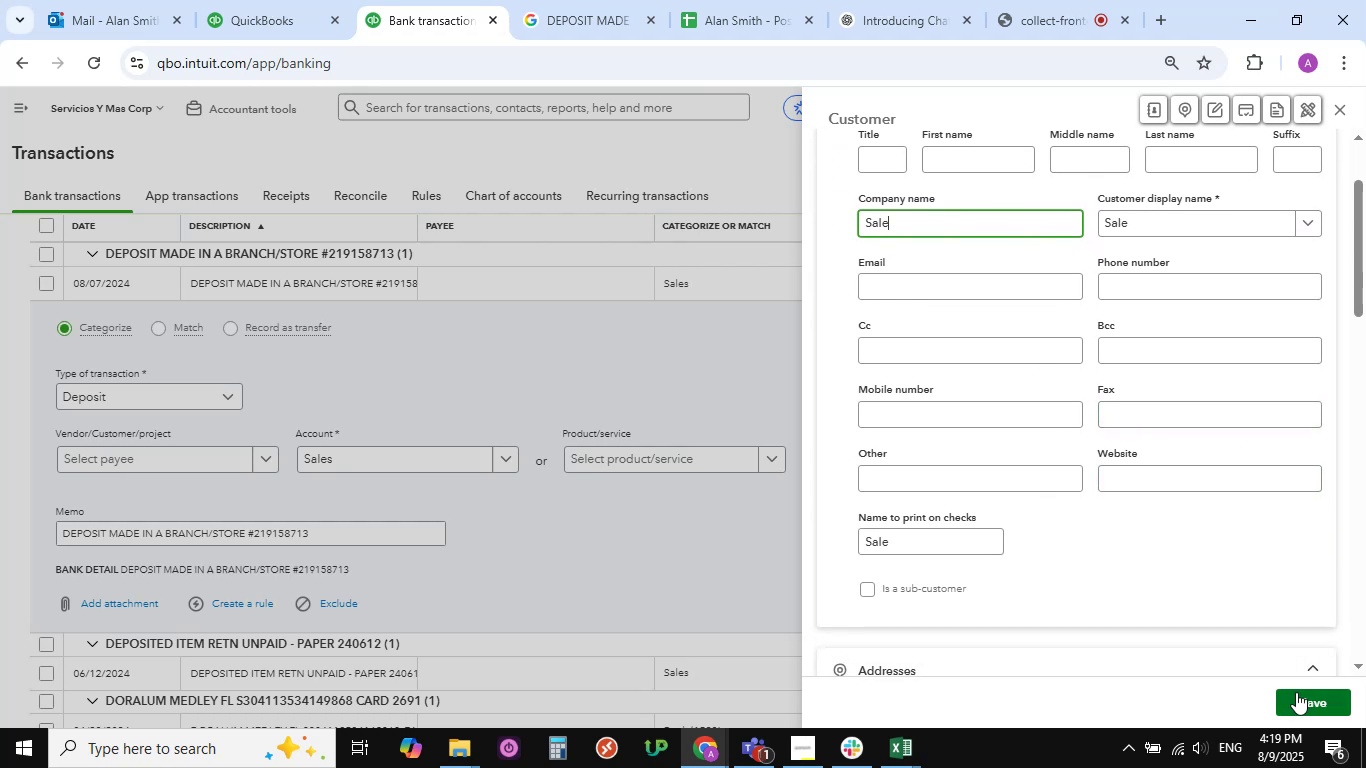 
left_click([1299, 695])
 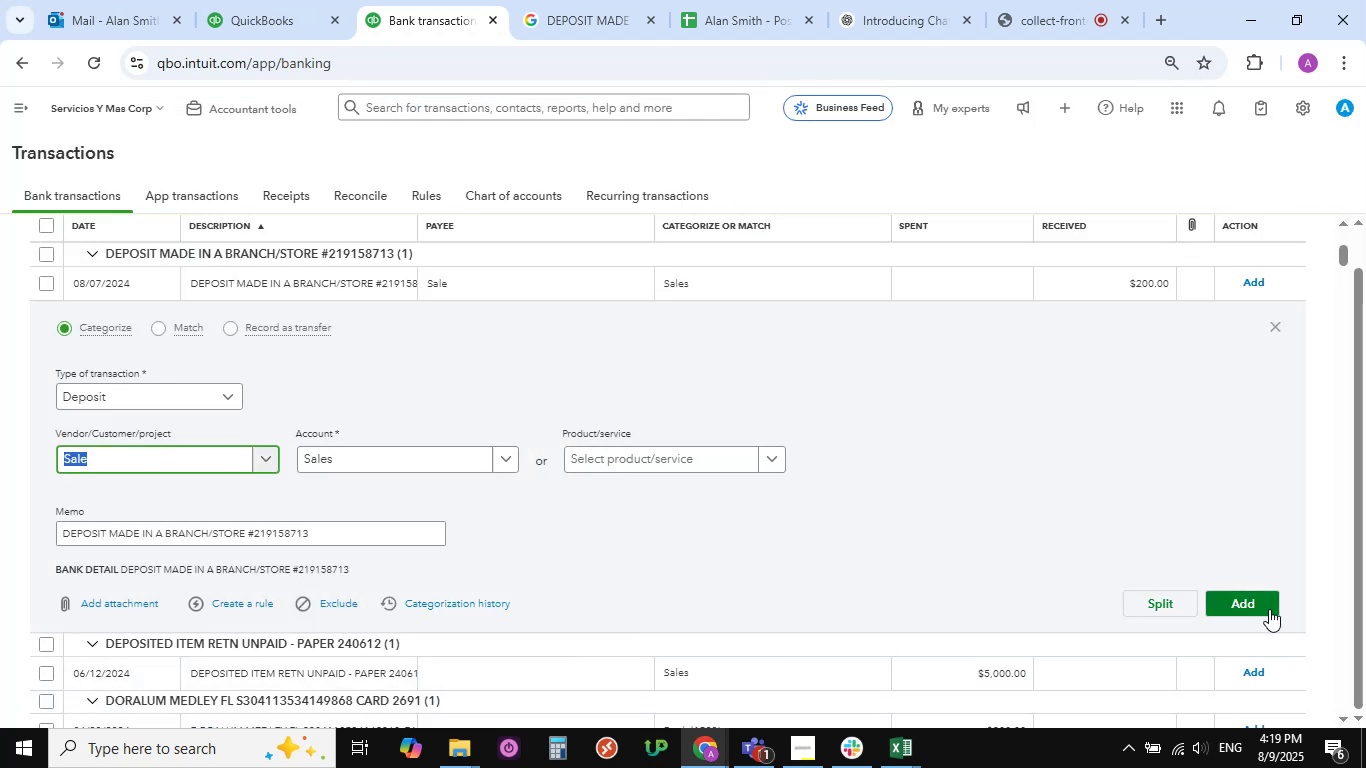 
wait(6.6)
 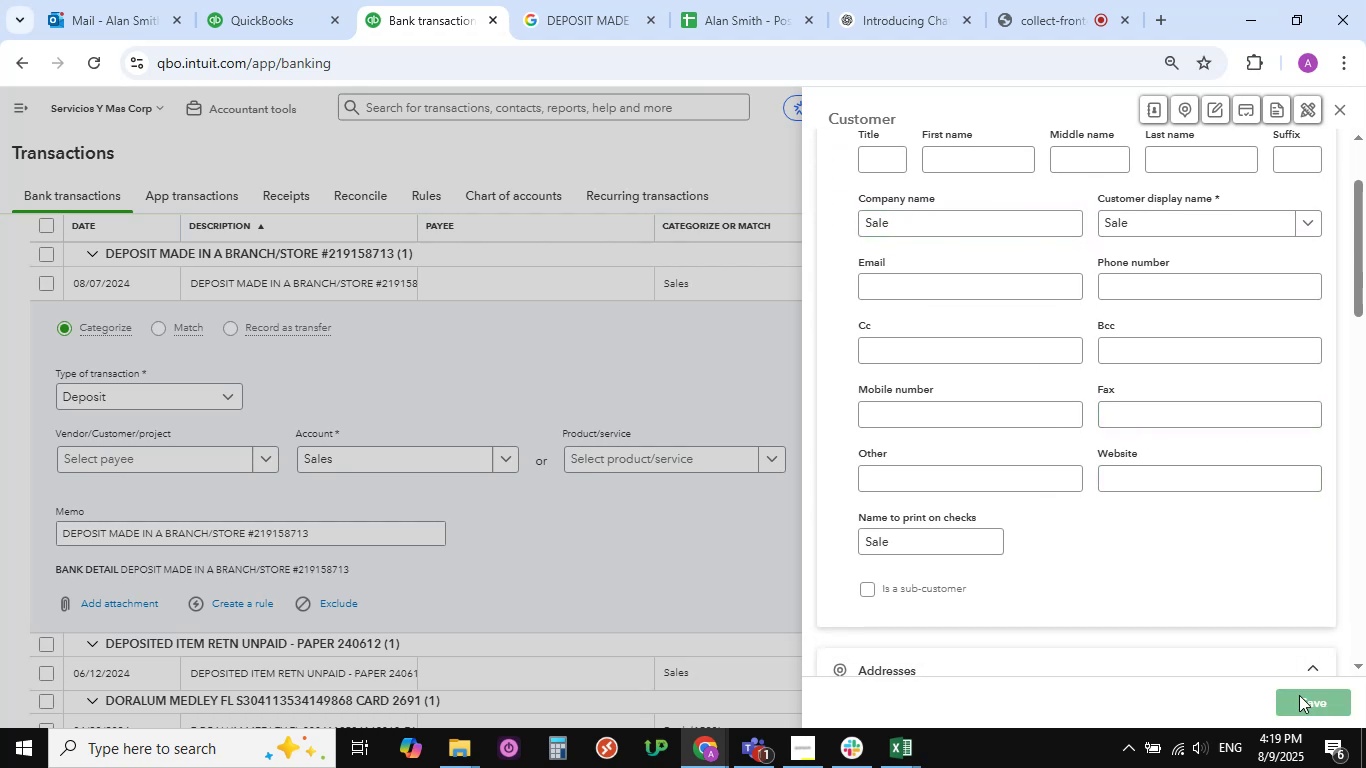 
left_click([1251, 600])
 